 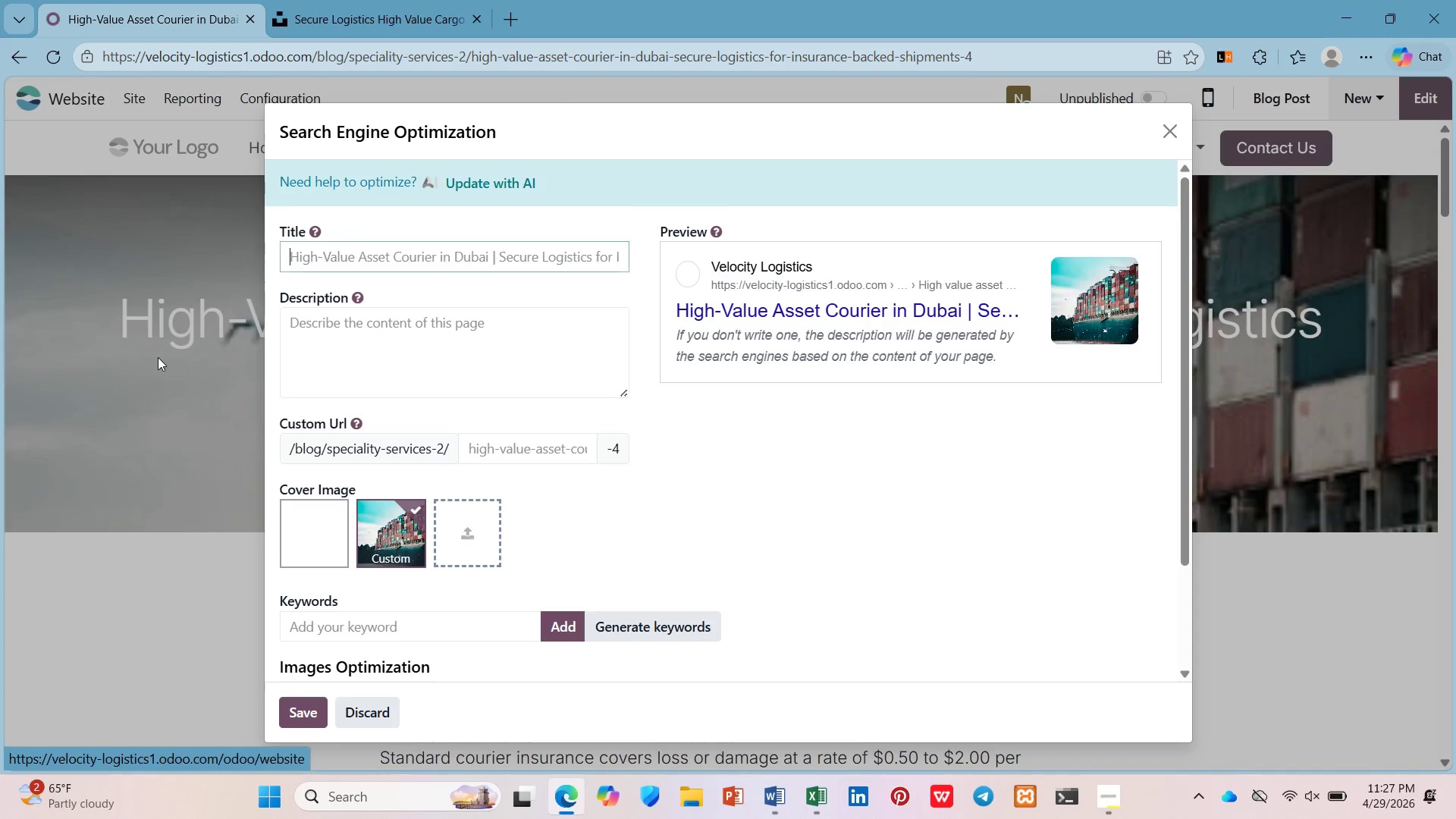 
type(Climate-Controlled Courir in Dubaim)
key(Backspace)
type( | )
 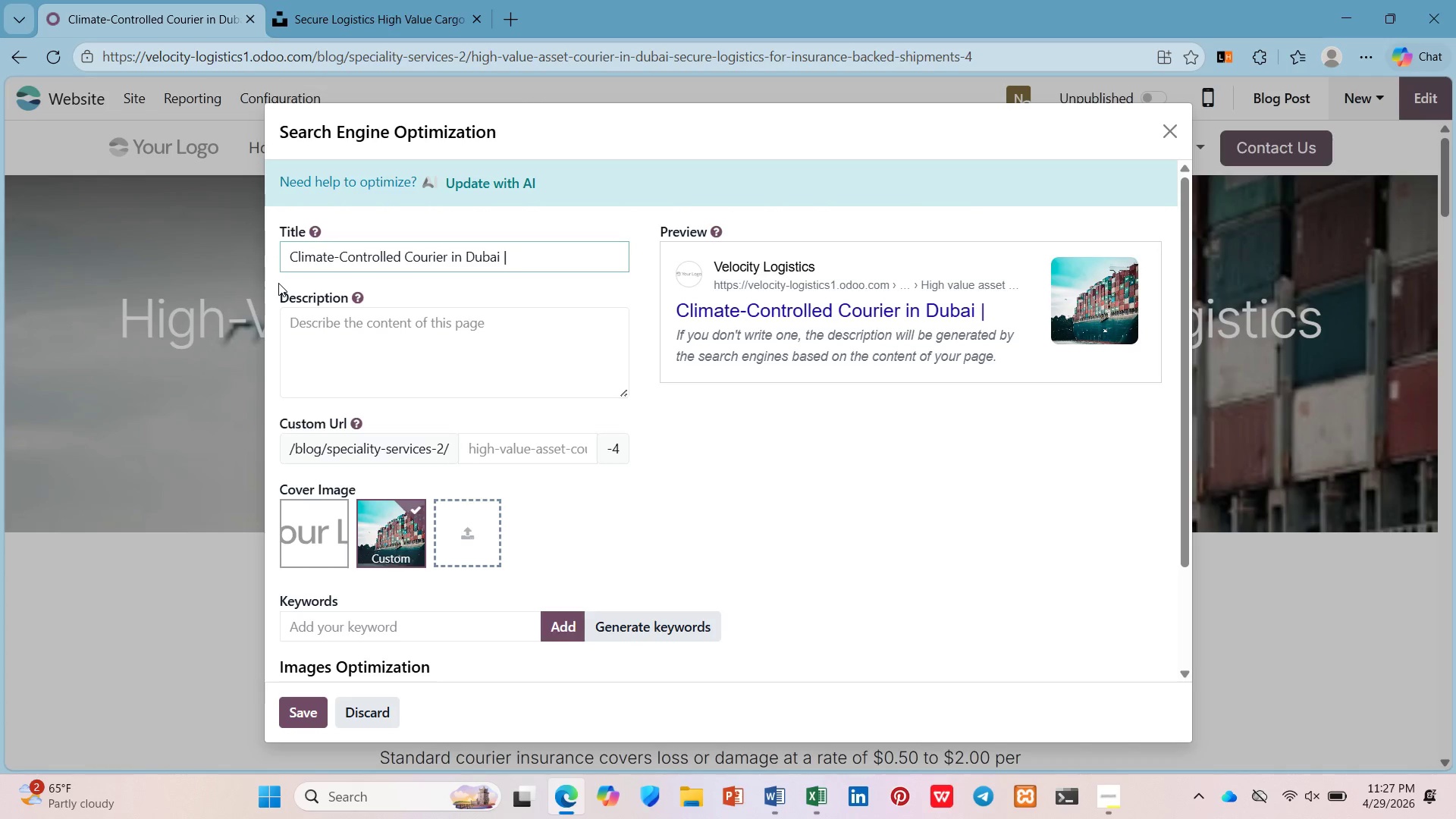 
type(Velocity Logistics)
 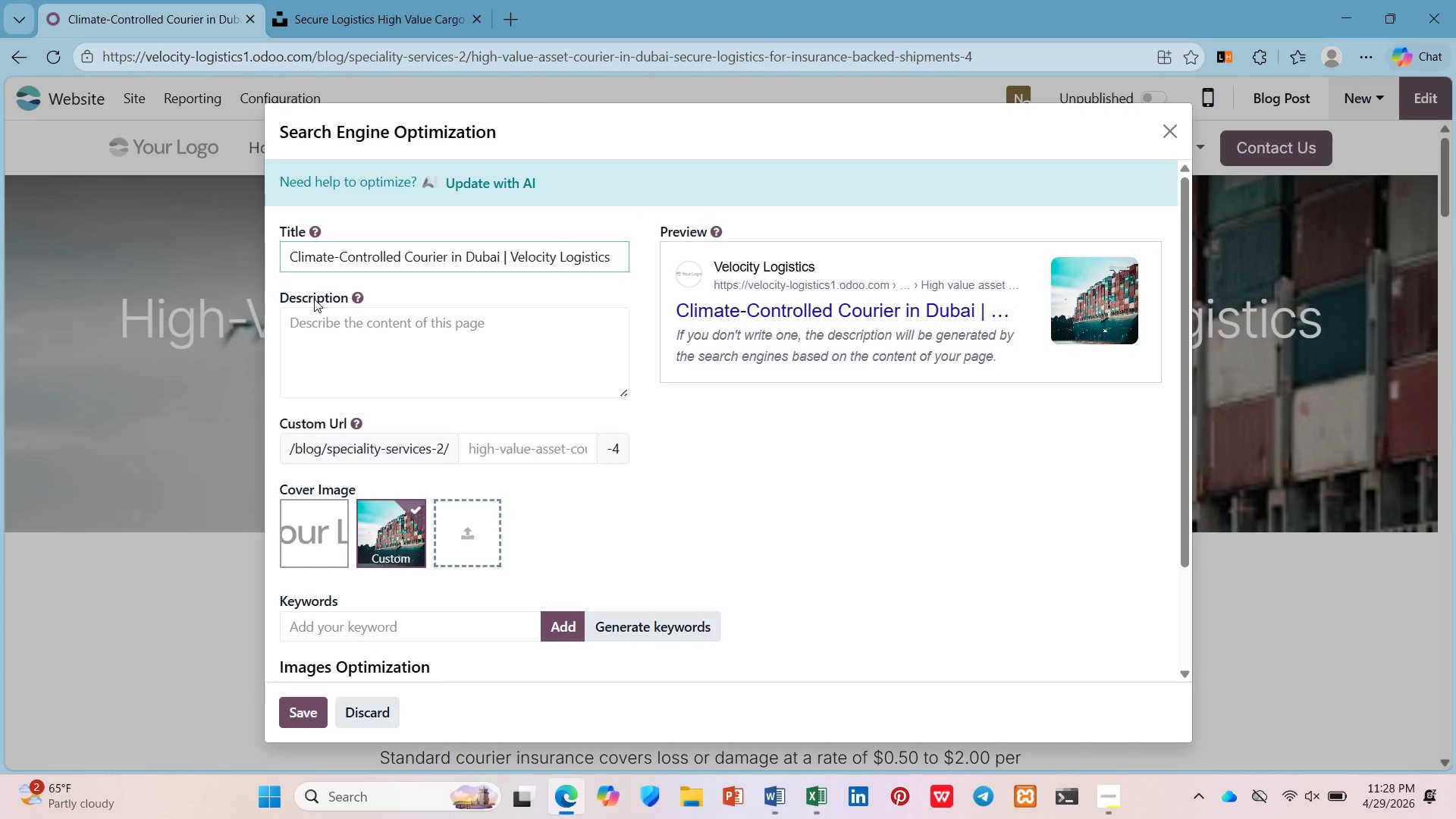 
double_click([318, 315])
 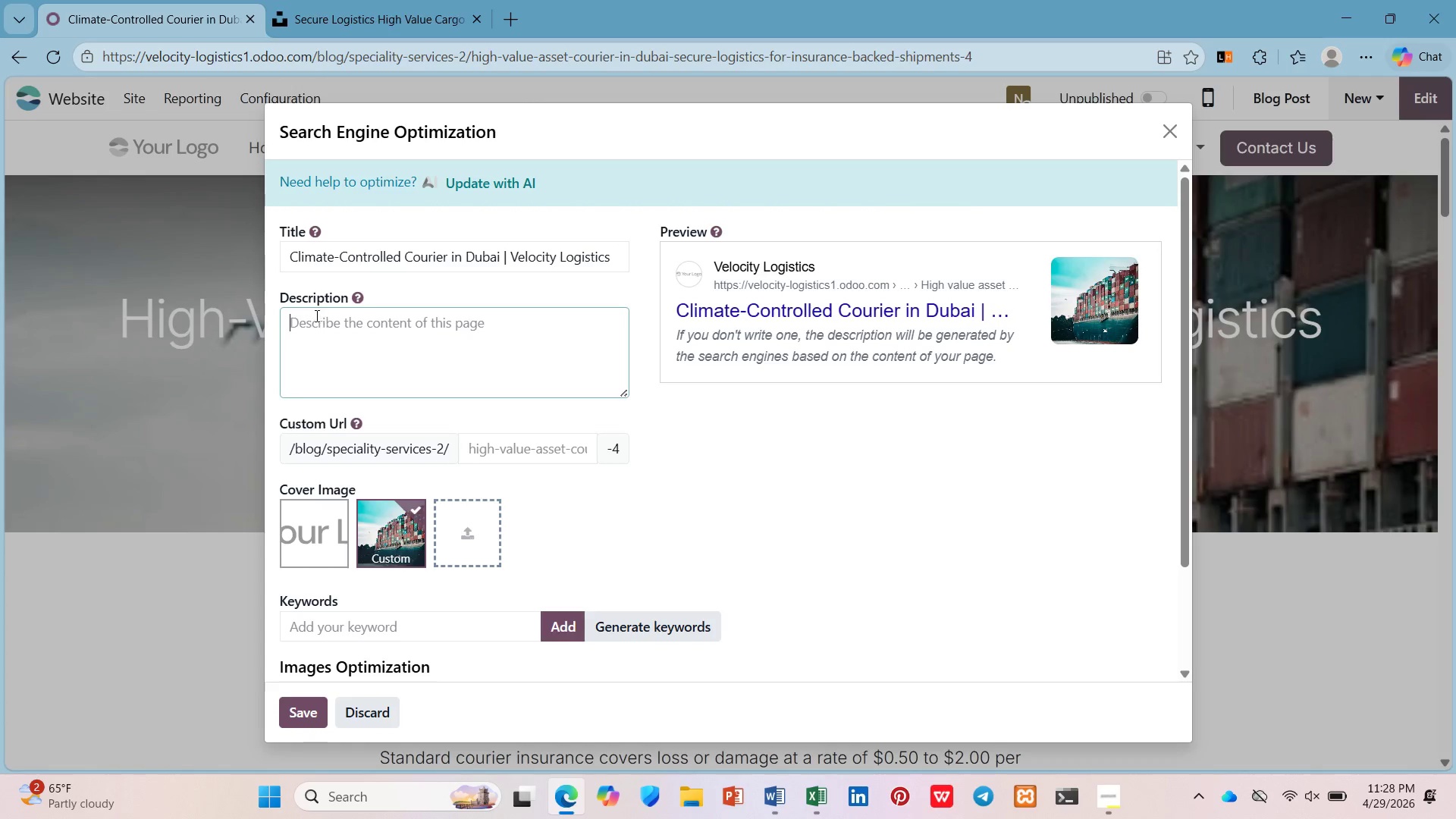 
type(Secure Climea)
key(Backspace)
key(Backspace)
type(ate-Controlled Courier )
 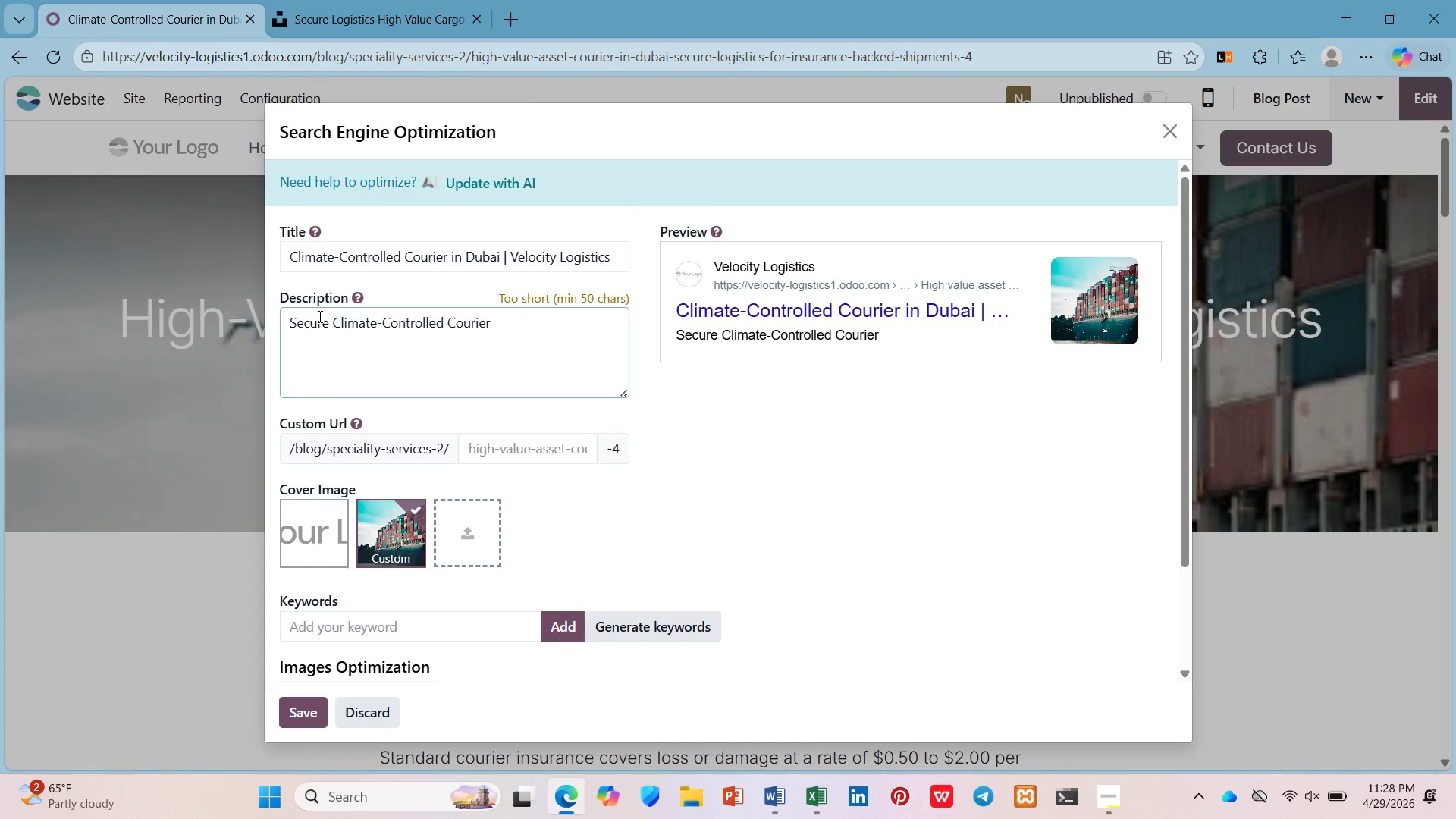 
scroll: coordinate [318, 316], scroll_direction: none, amount: 0.0
 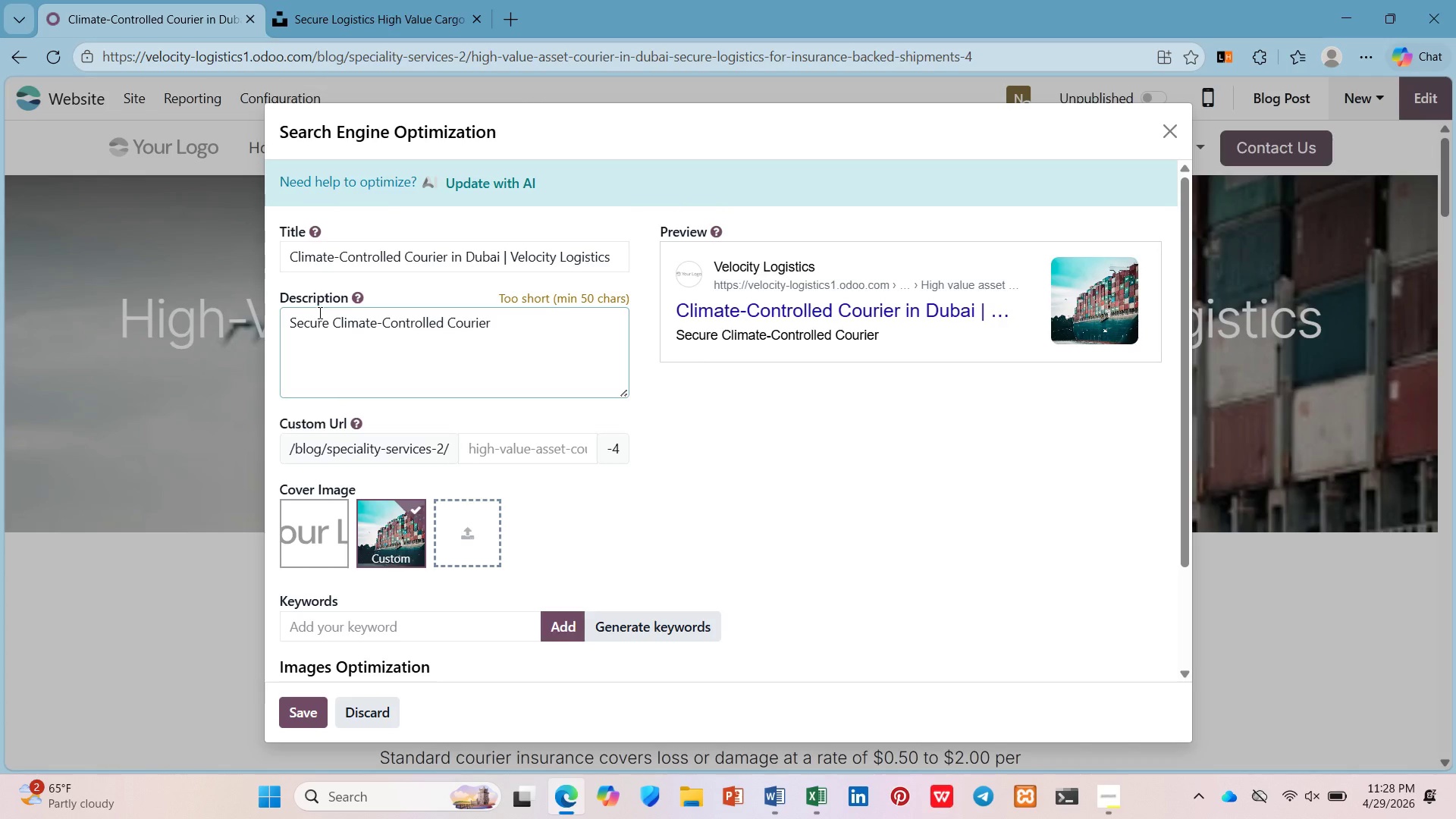 
type(in Dubai. We sl)
key(Backspace)
type(olve Termp)
key(Backspace)
key(Backspace)
key(Backspace)
type(mperature Fluctuations using NIST )
key(Backspace)
type(- )
key(Backspace)
type(traceable s)
key(Backspace)
 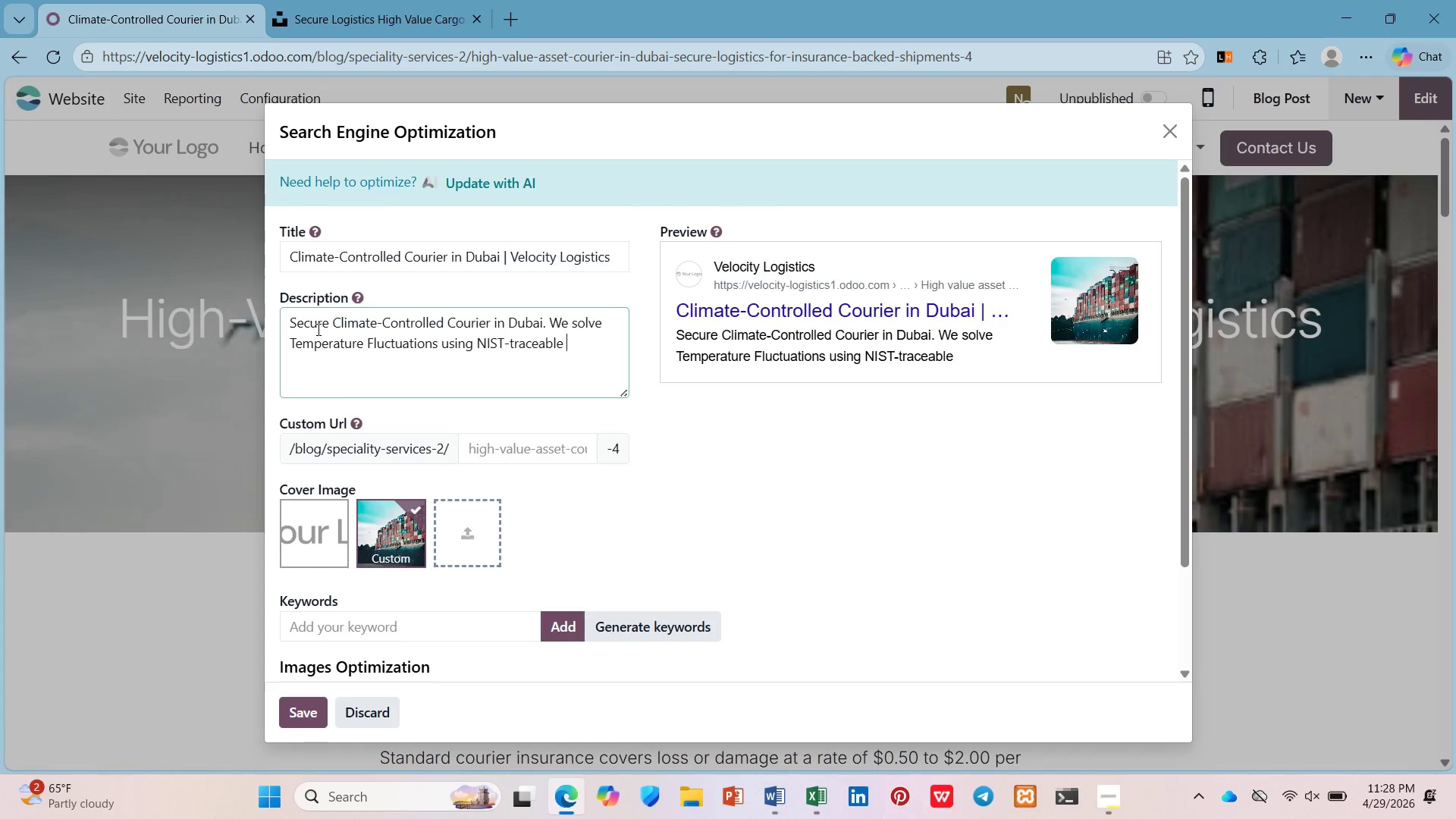 
type(Sensors or )
 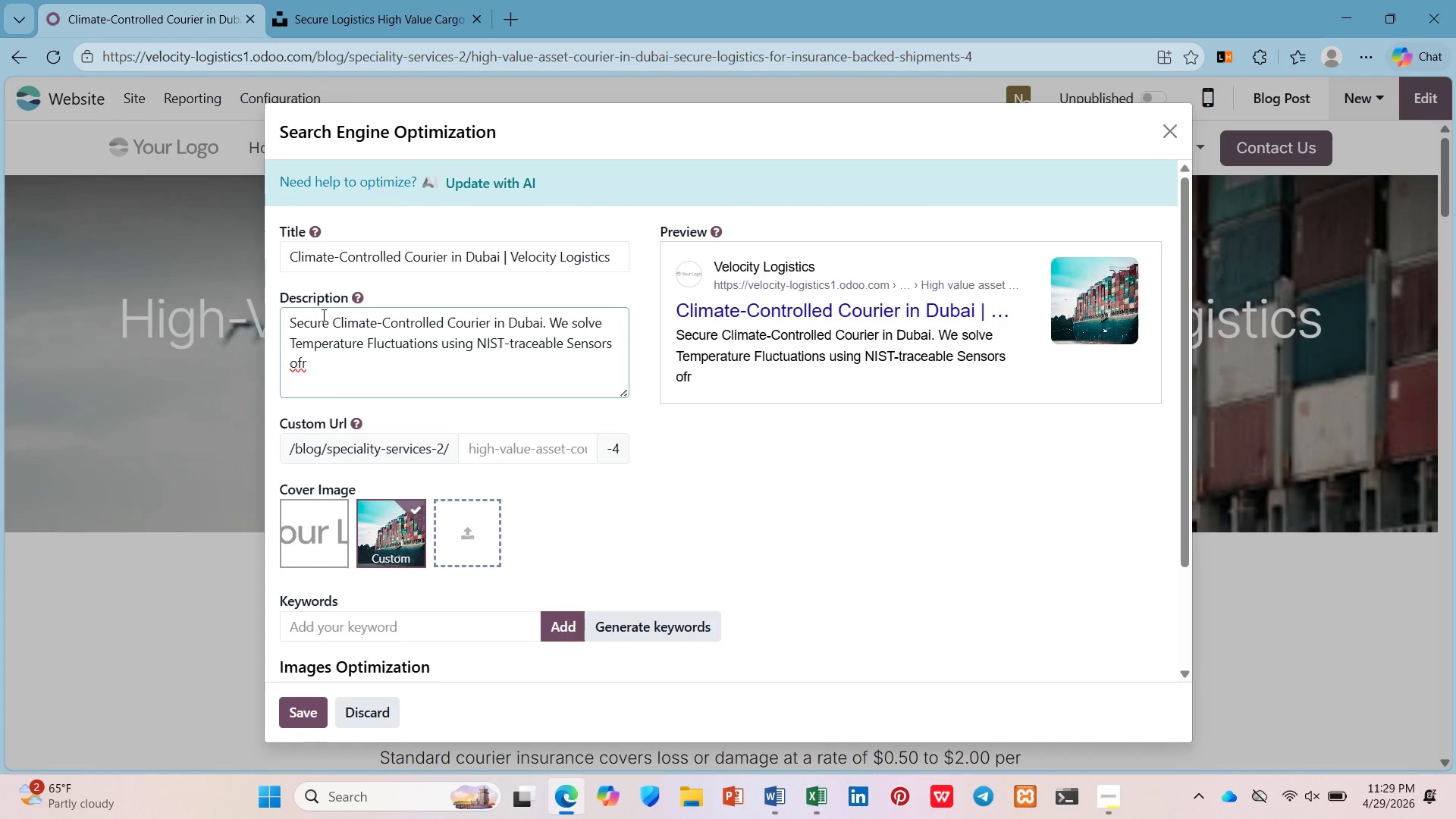 
hold_key(key=F, duration=0.33)
 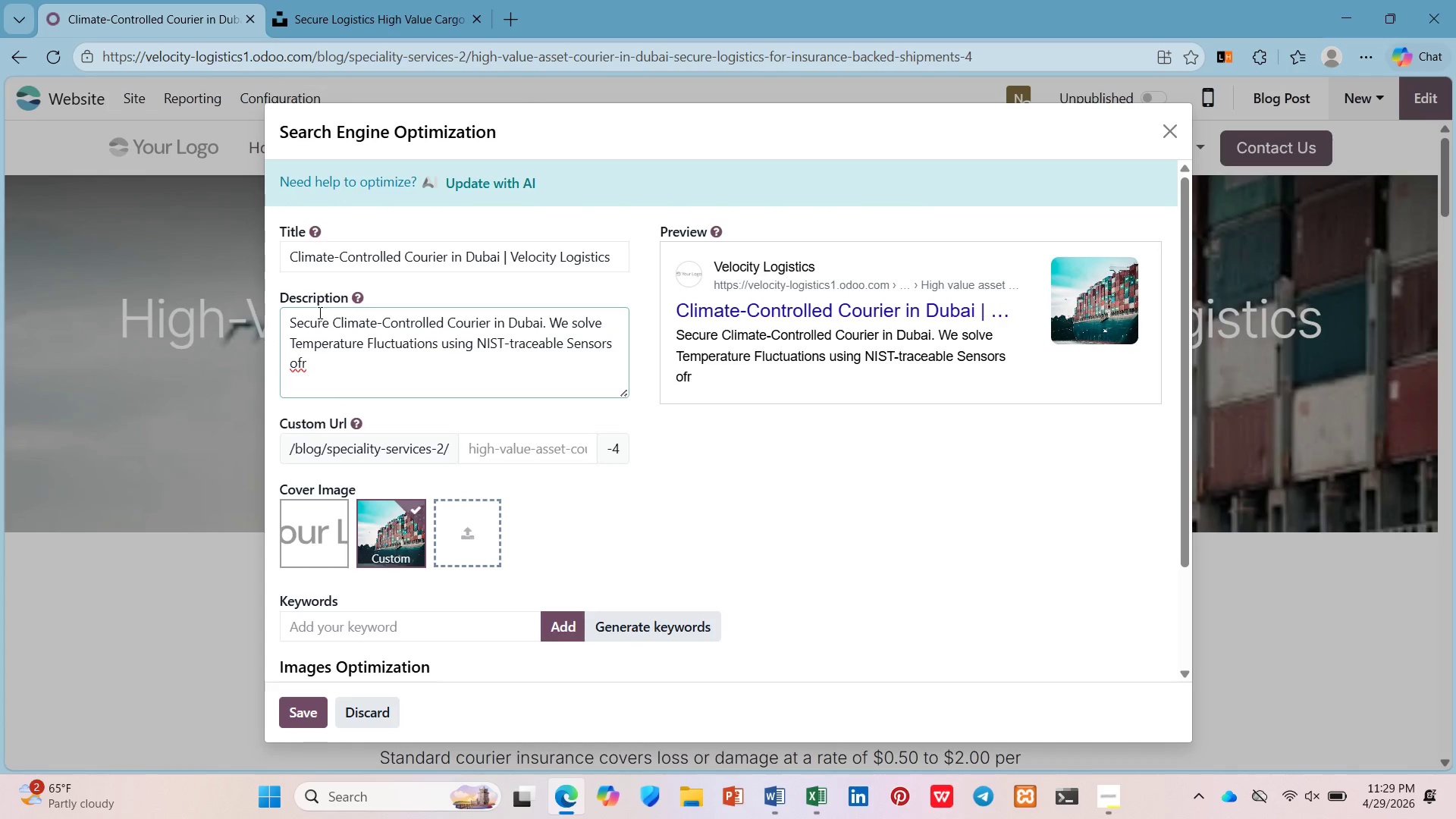 
type(high )
key(Backspace)
type(-value assts)
 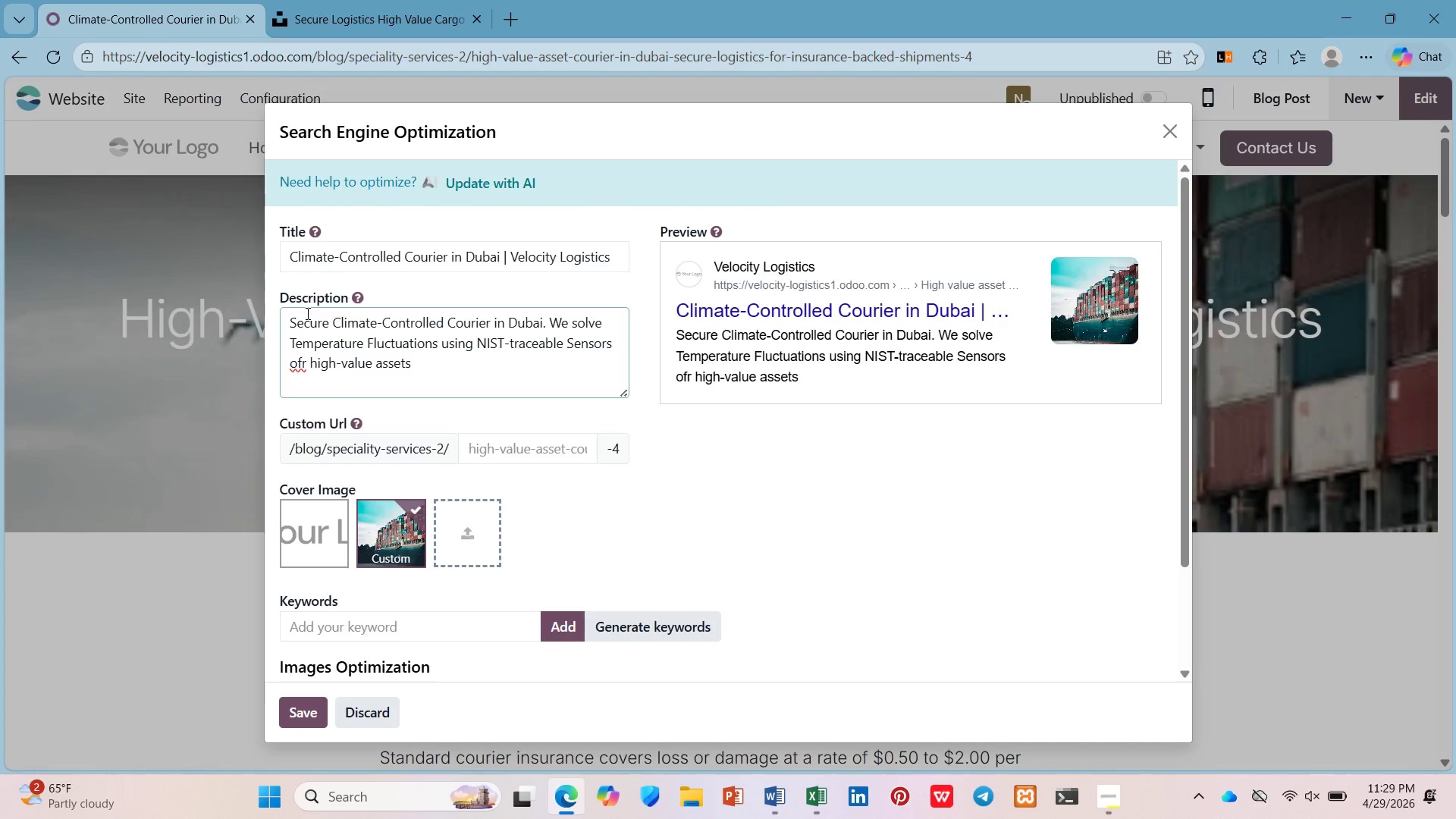 
left_click([293, 368])
 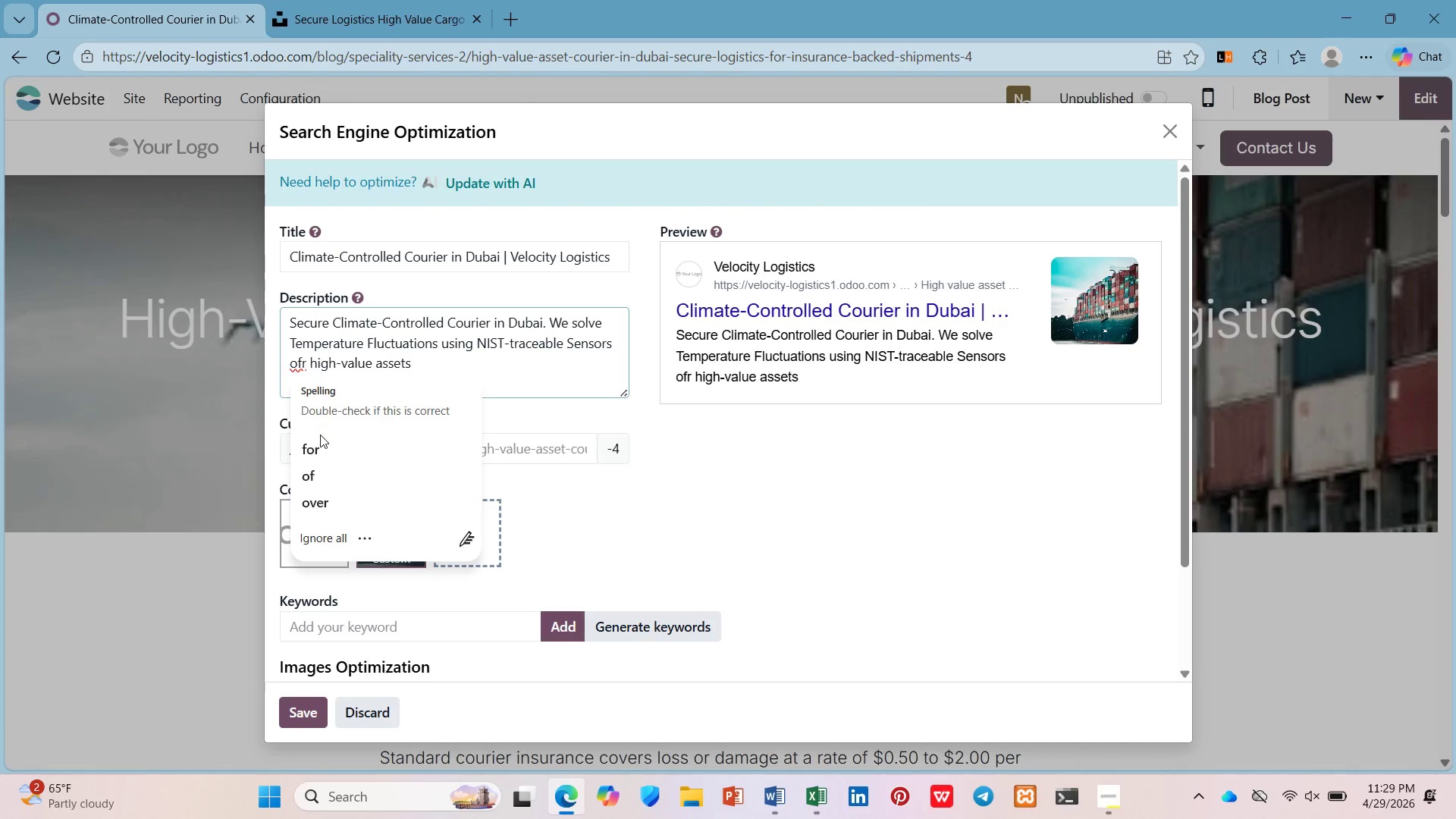 
left_click([320, 447])
 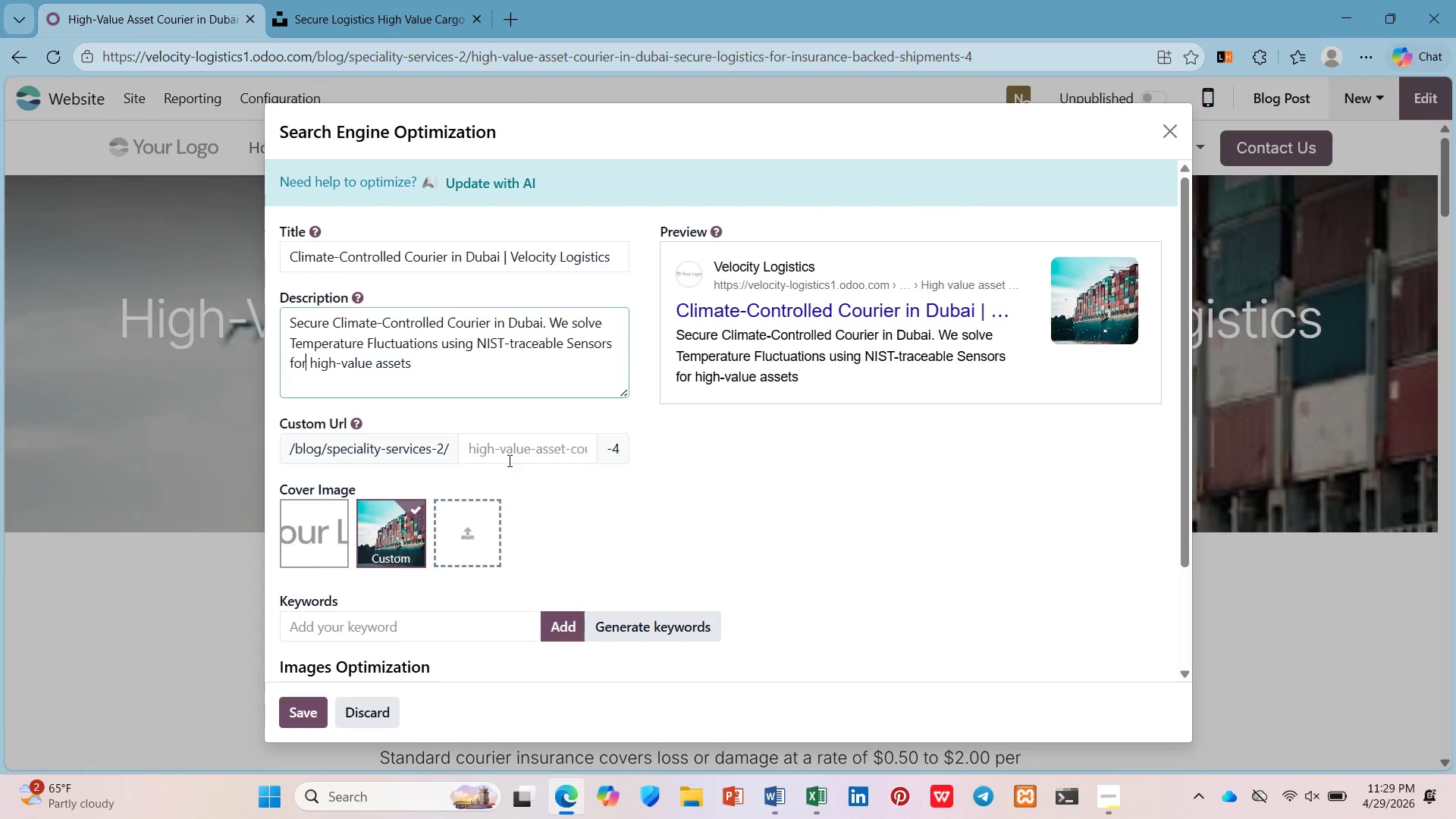 
left_click([518, 457])
 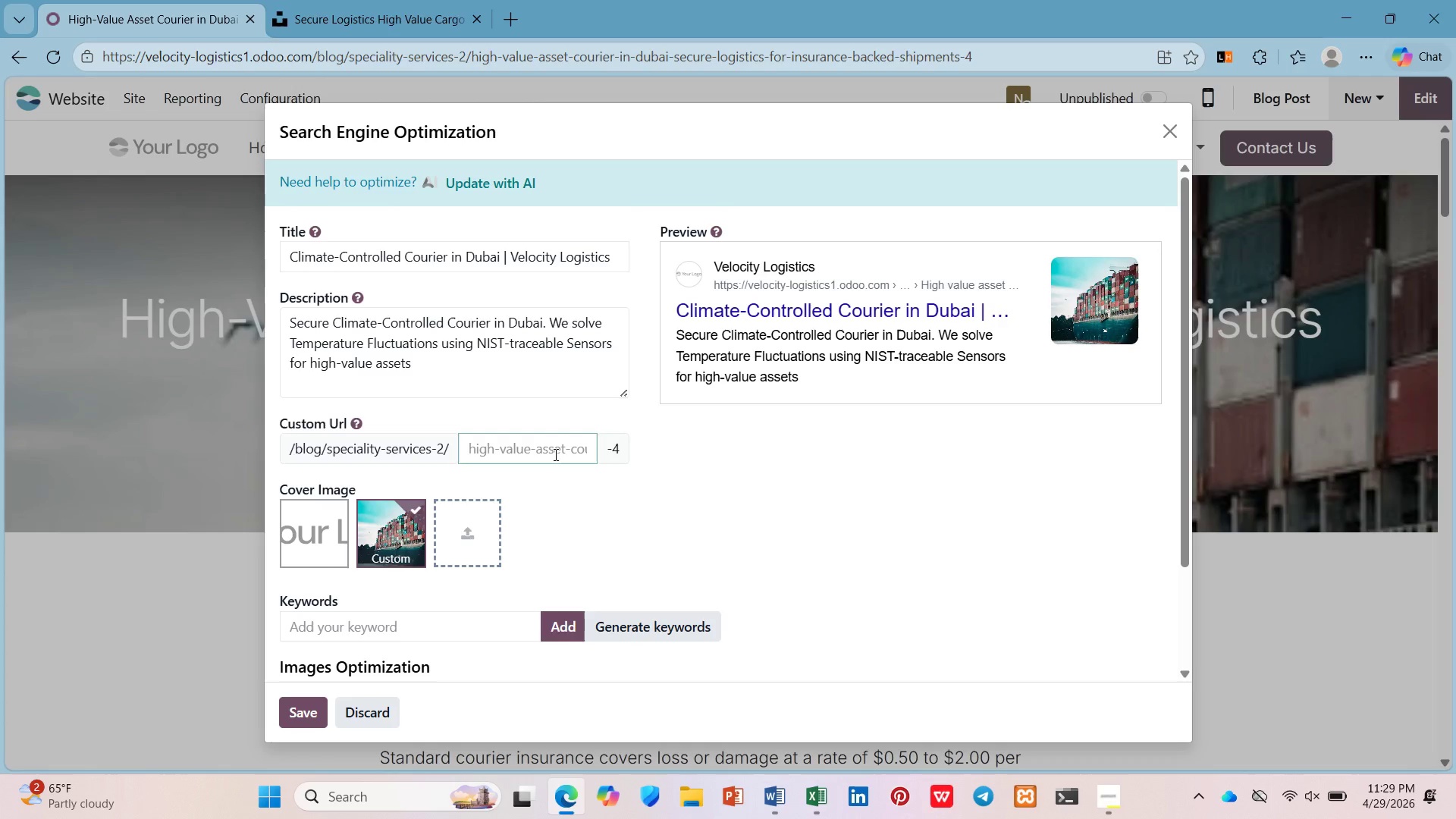 
hold_key(key=ShiftLeft, duration=0.95)
 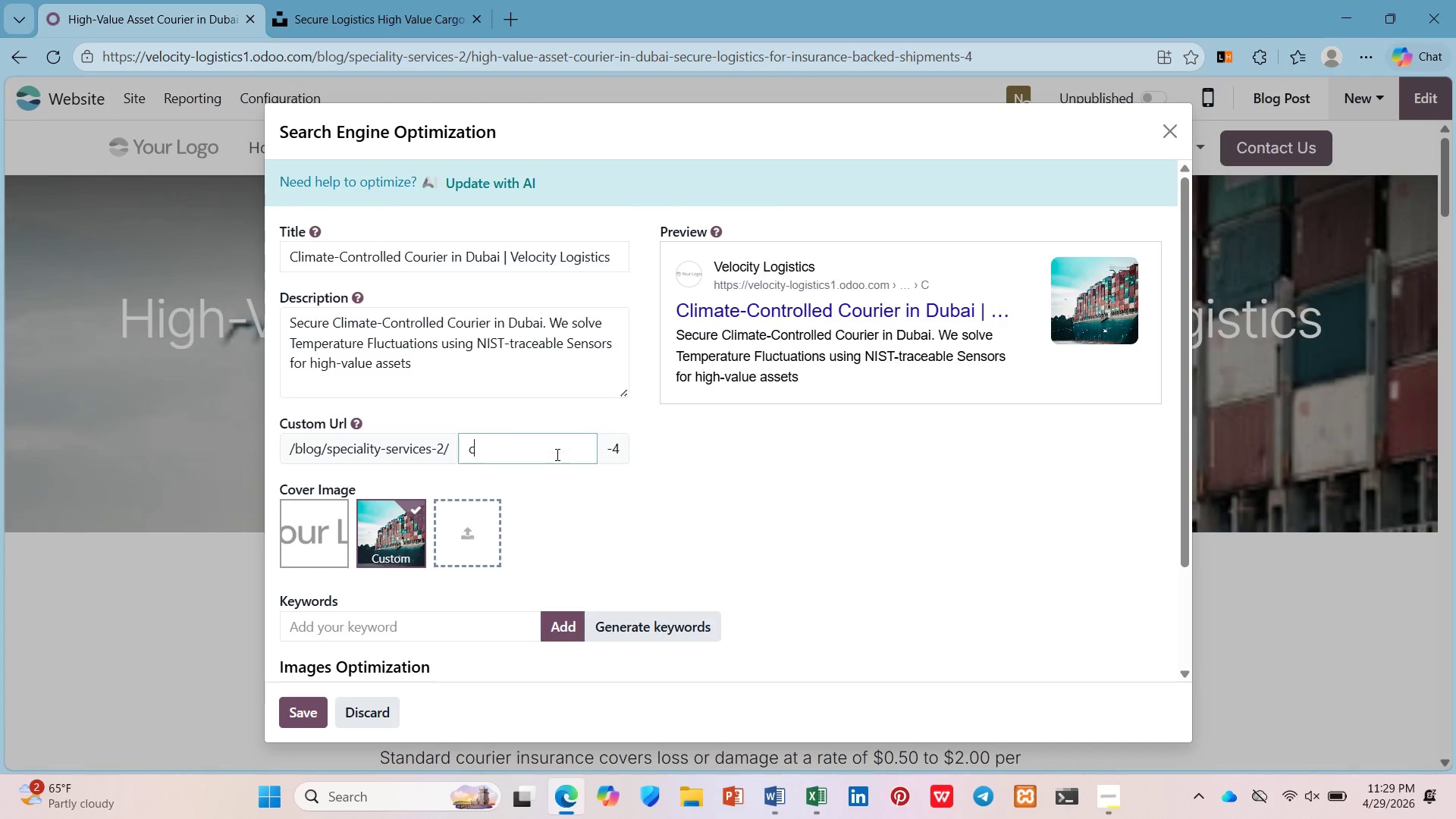 
type(climaet controlled courier a)
key(Backspace)
type(dubai)
 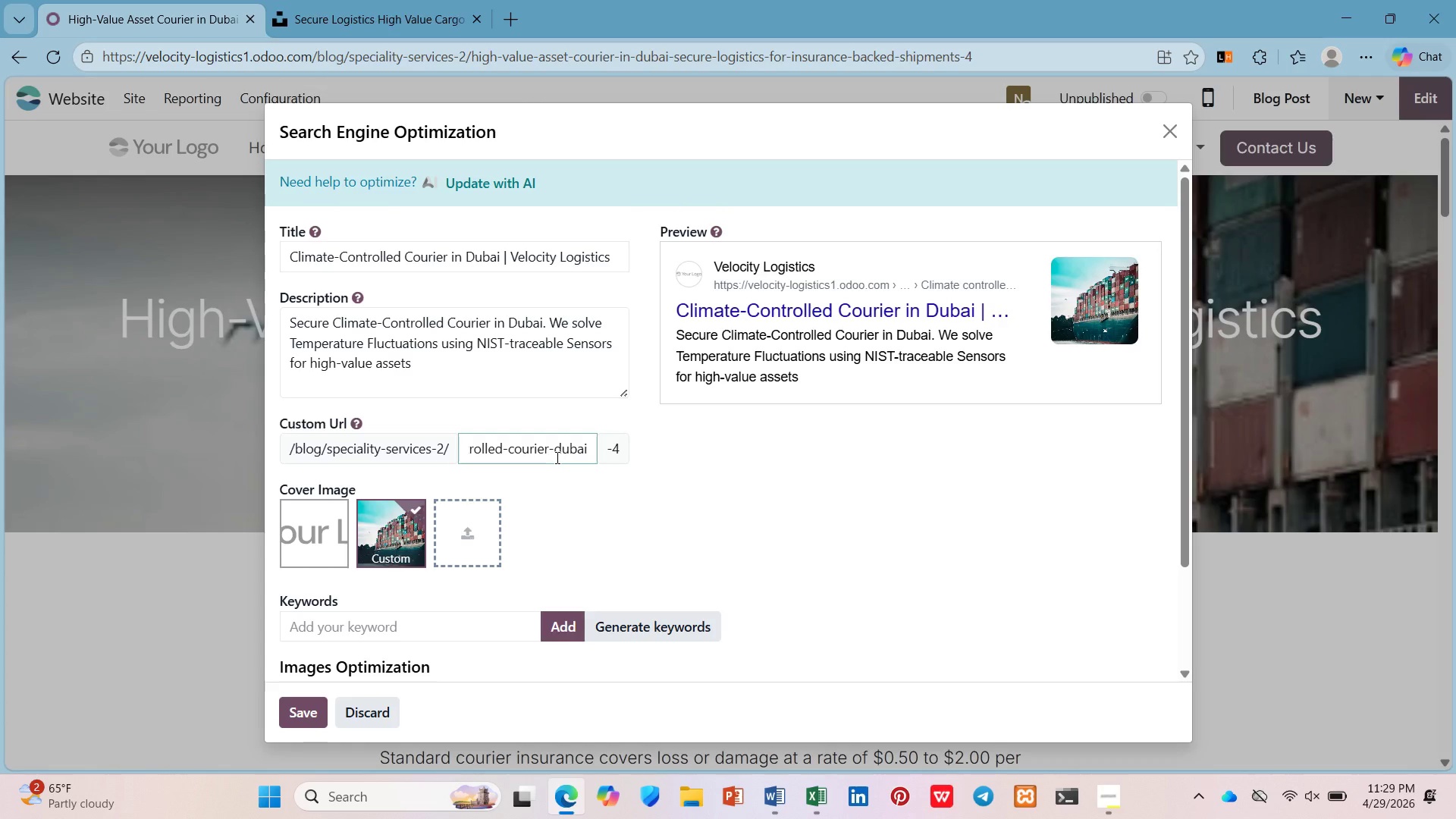 
key(Enter)
 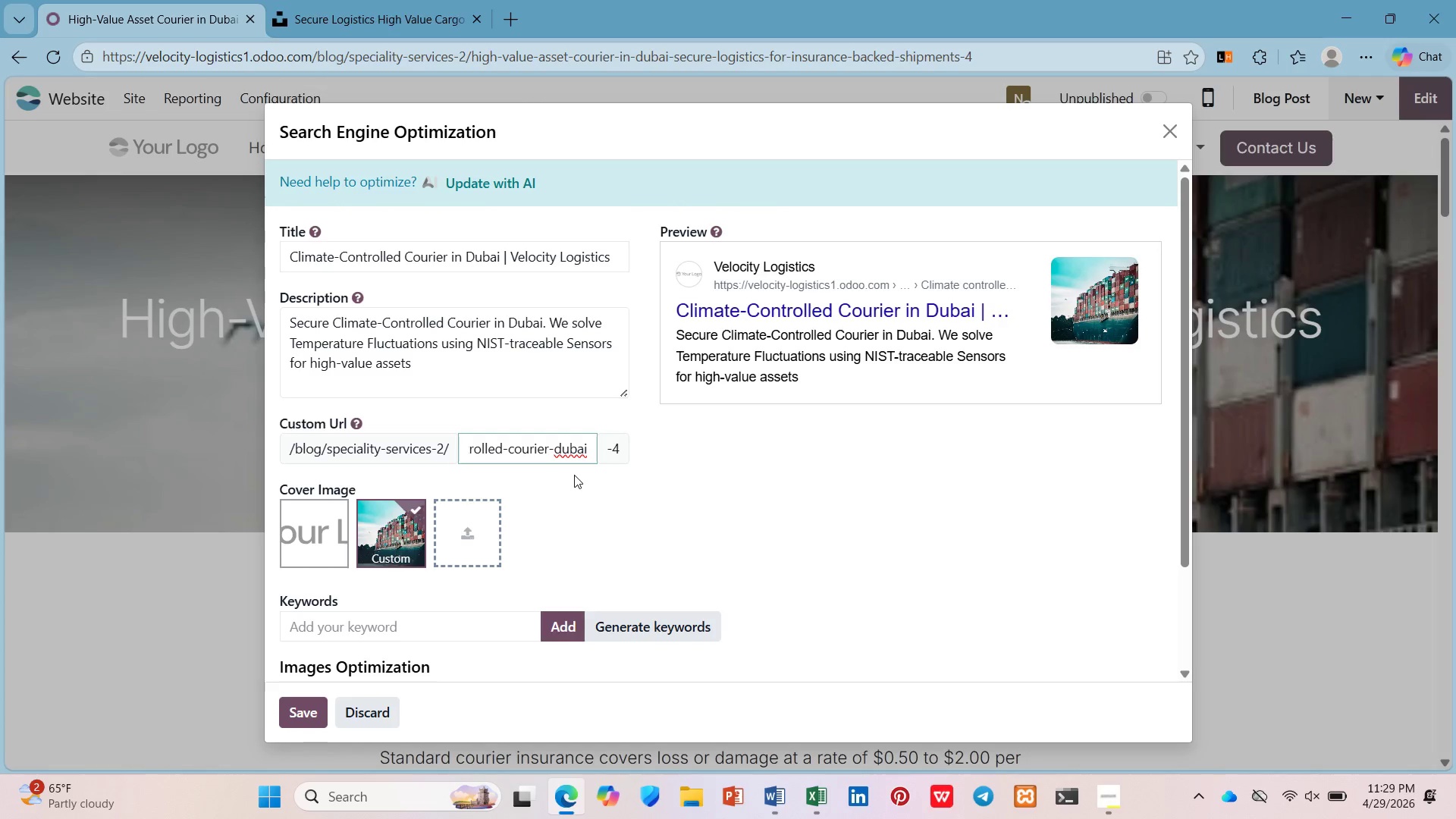 
left_click([557, 450])
 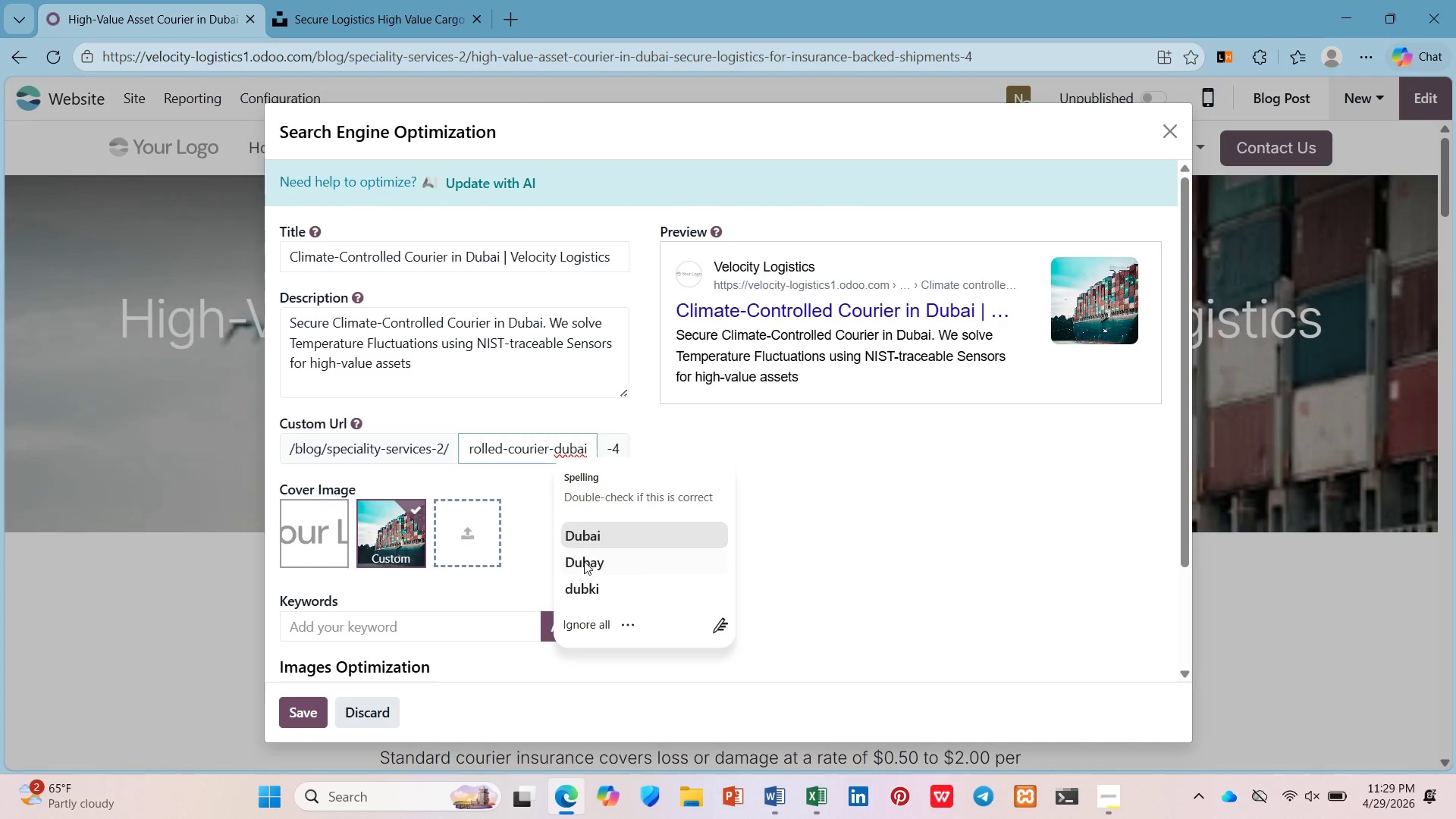 
left_click([507, 566])
 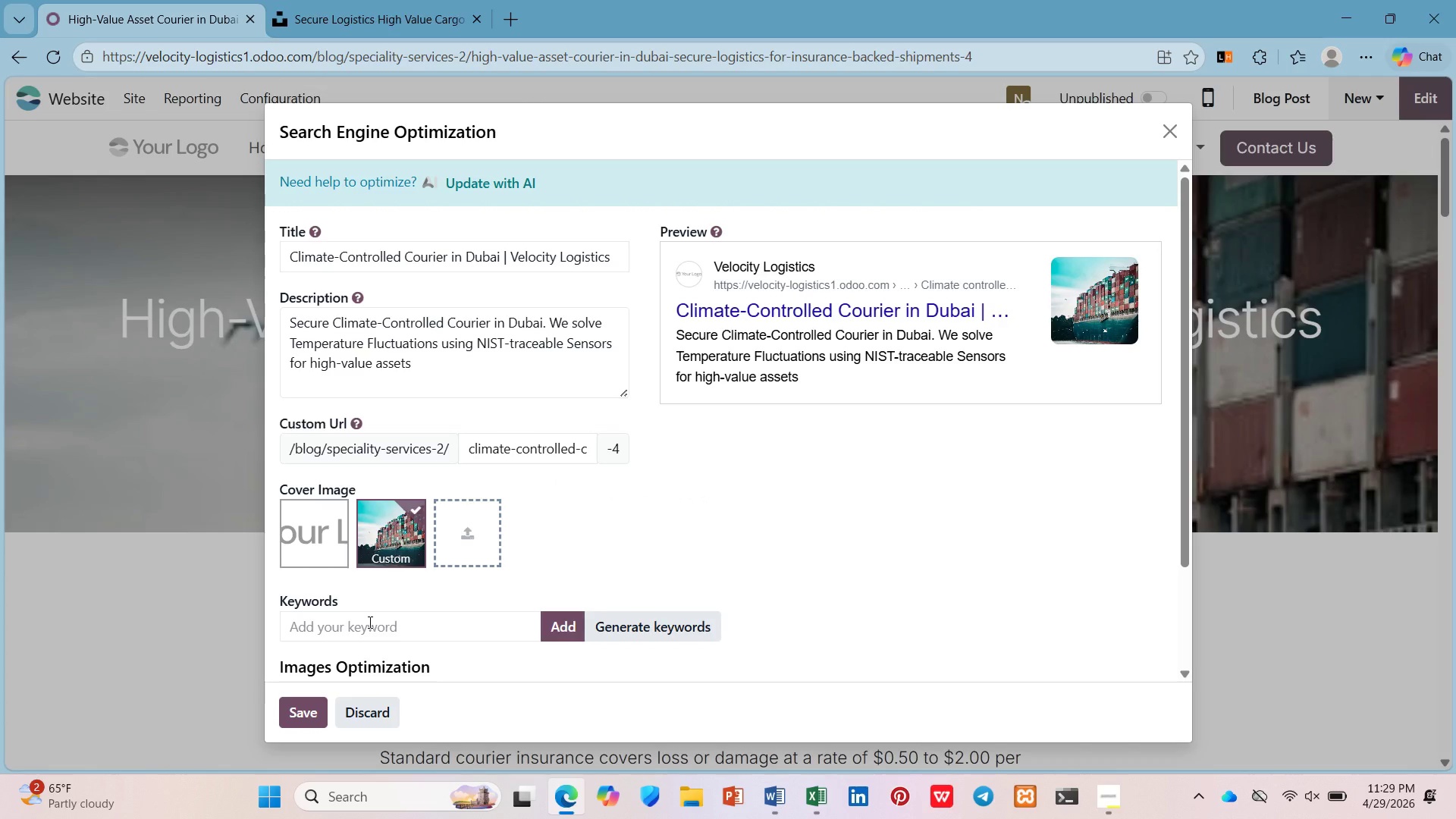 
left_click([369, 622])
 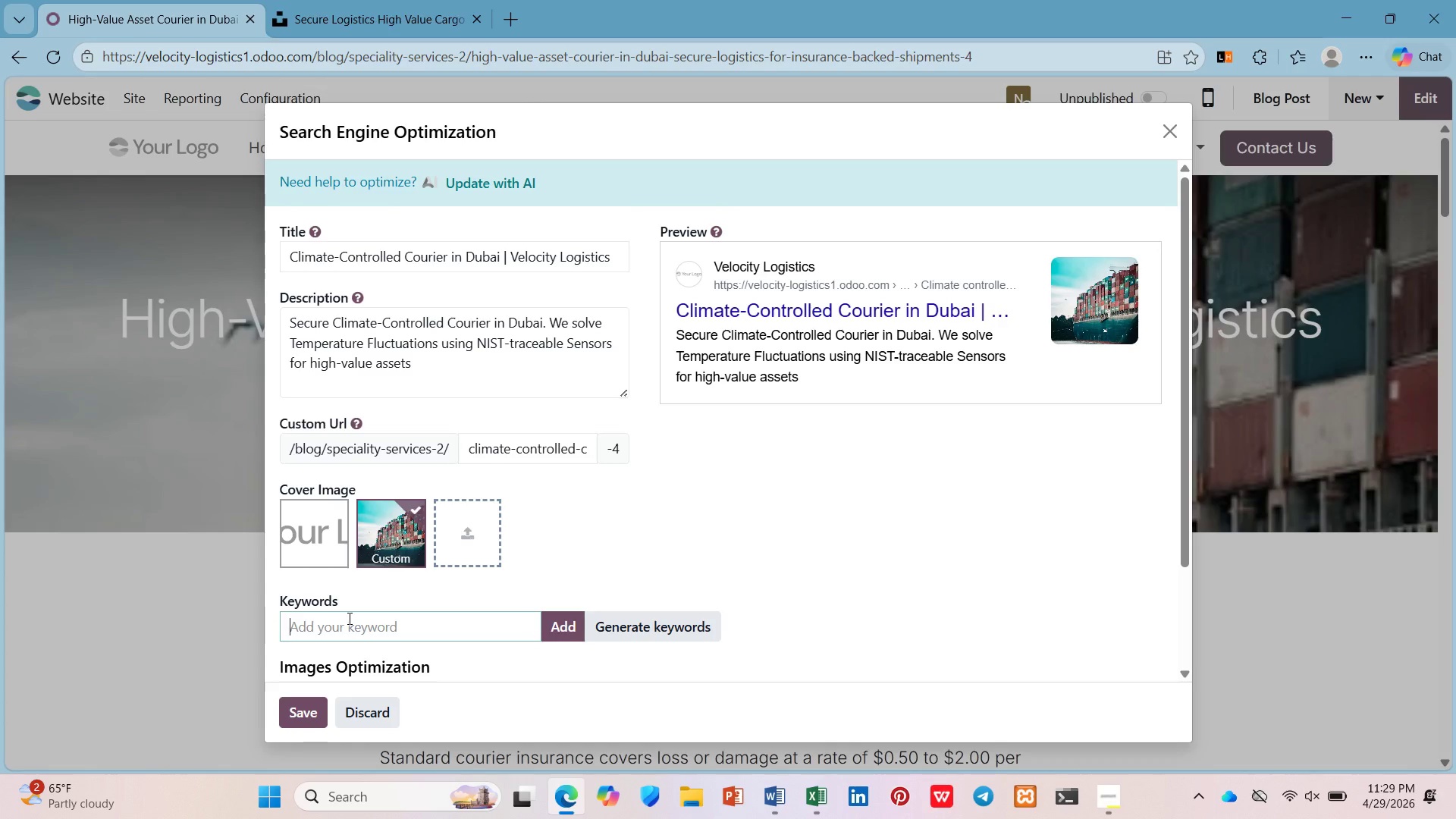 
type(Courier)
 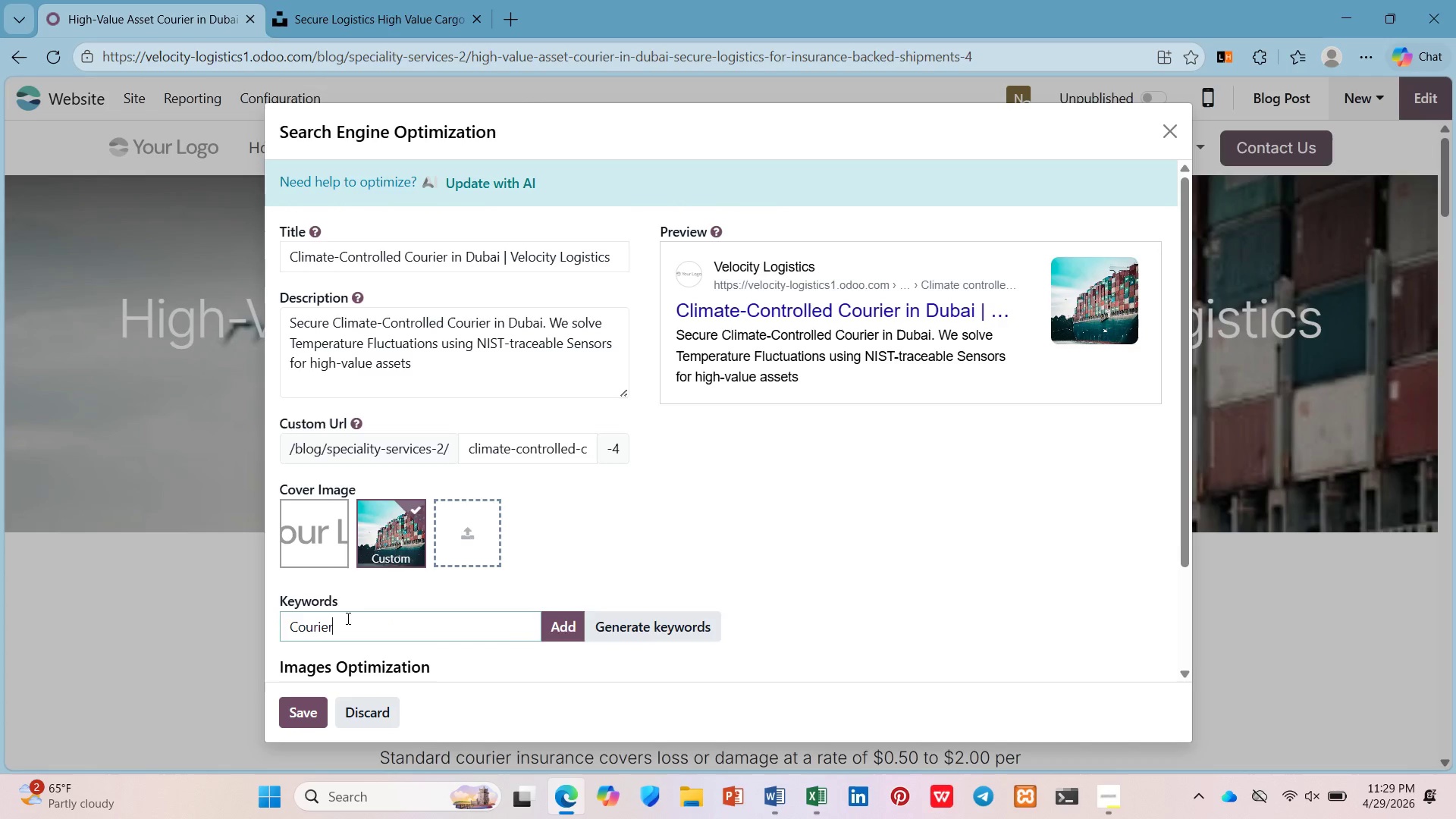 
key(Enter)
 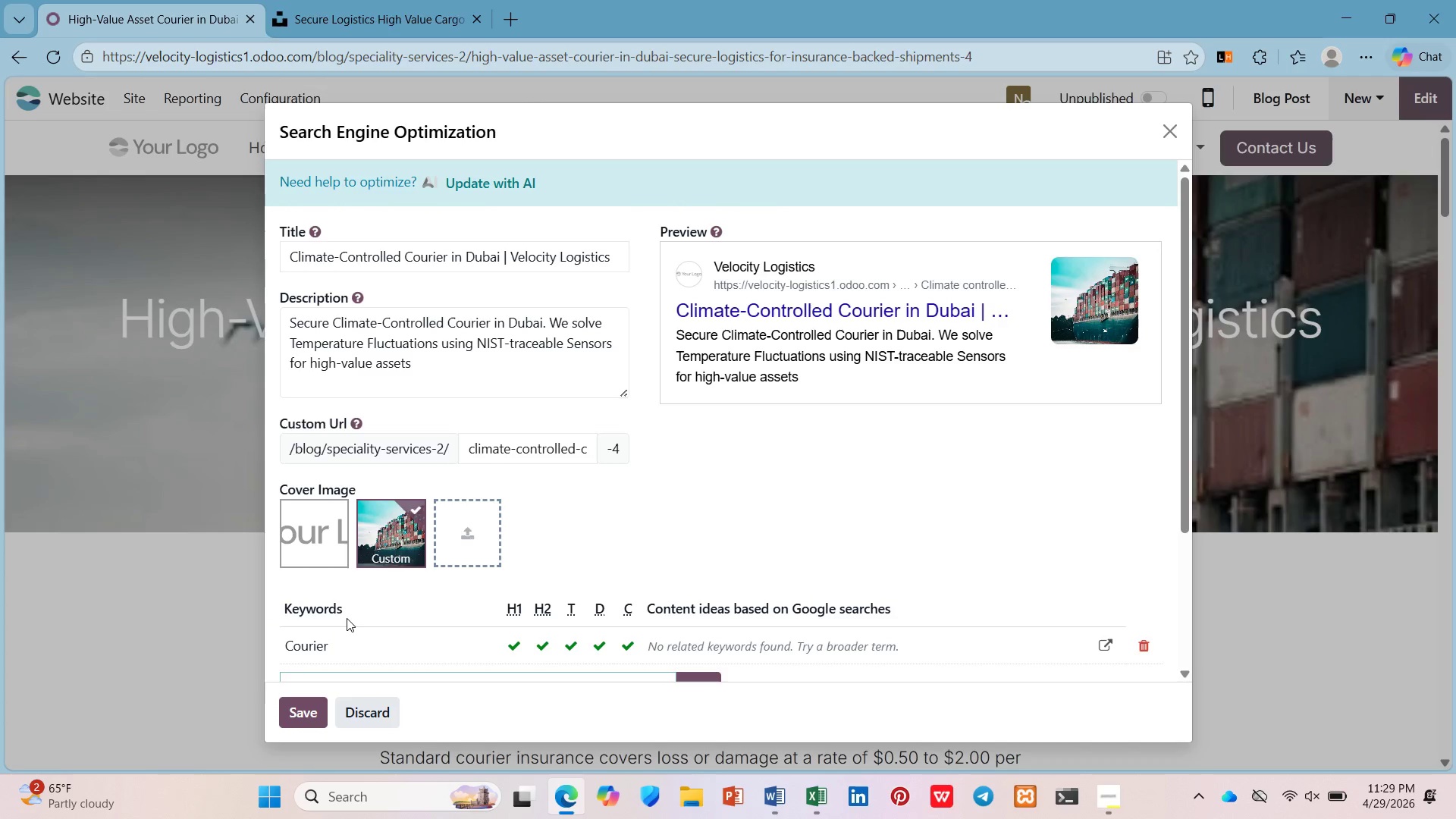 
type(Dubaul)
key(Backspace)
 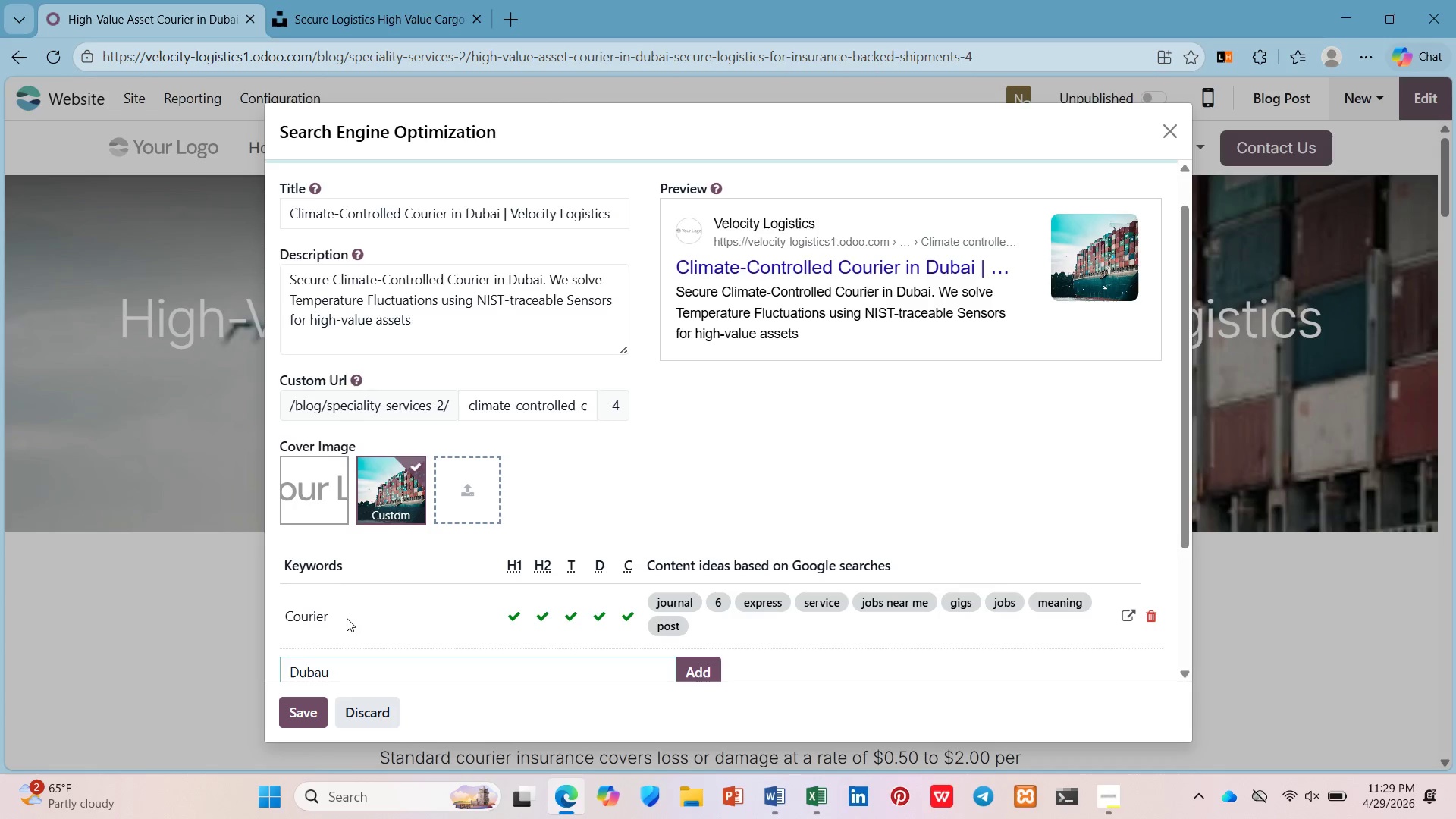 
key(Enter)
 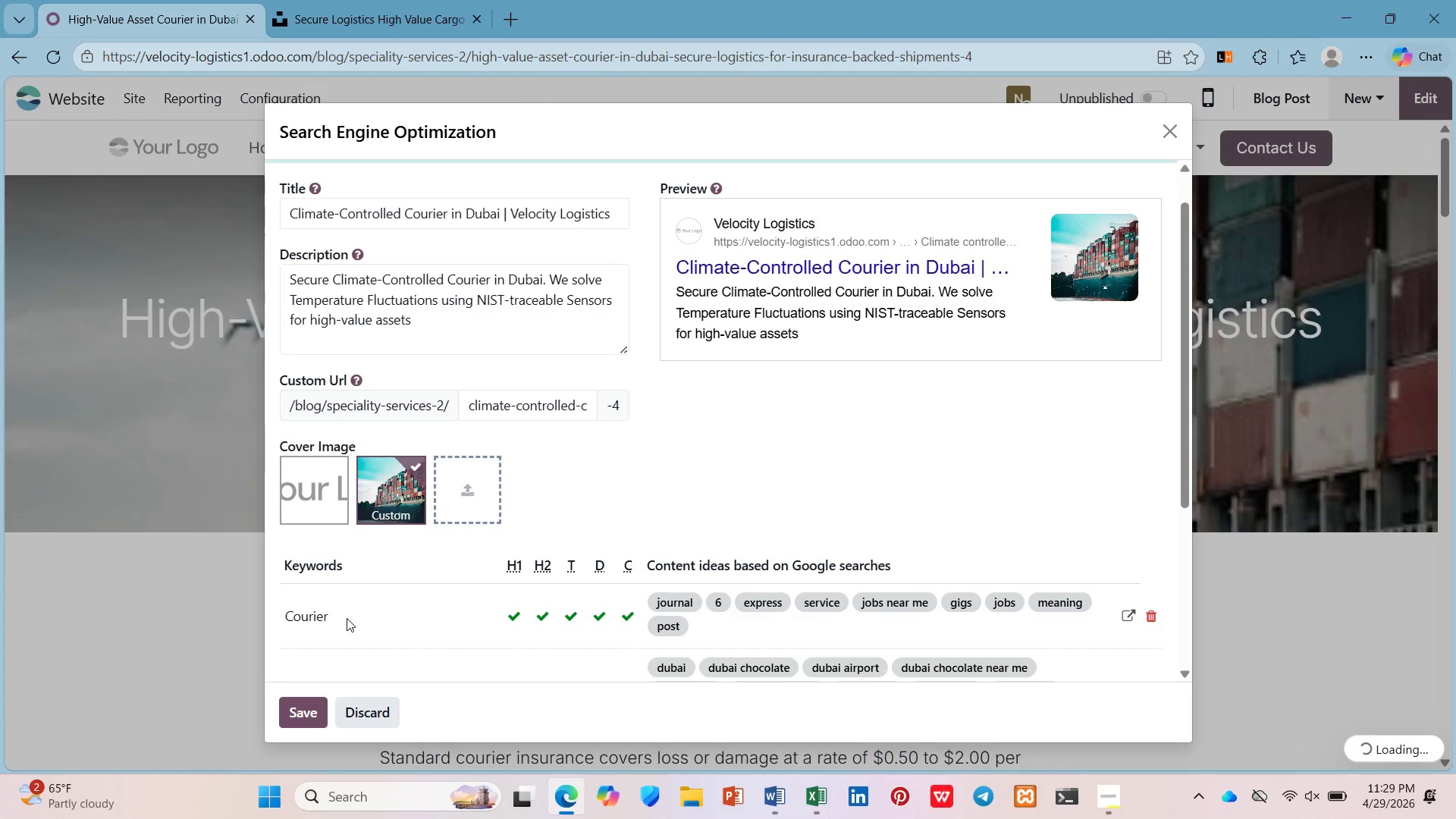 
type(tem)
 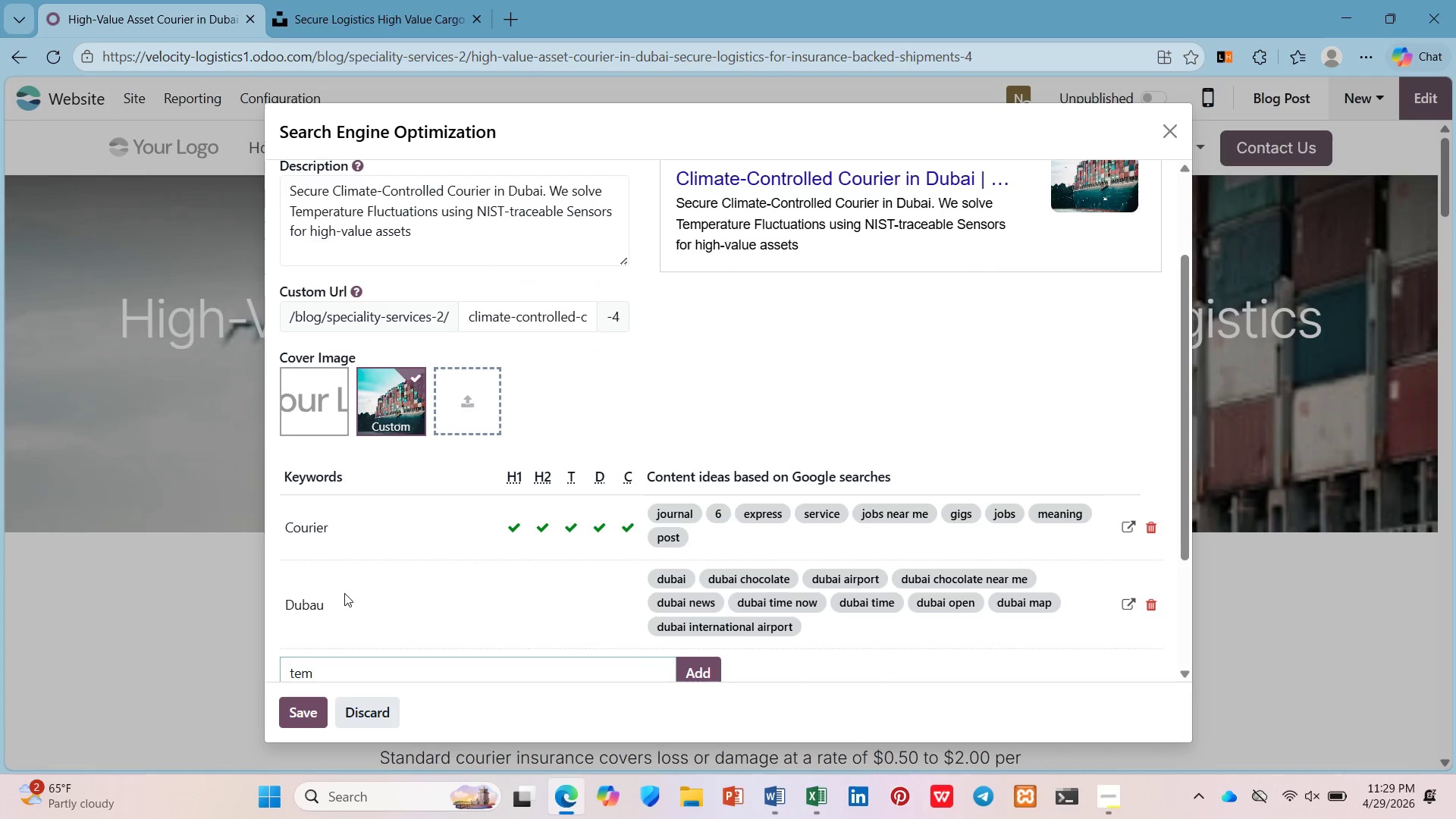 
type(perature fluctuations)
 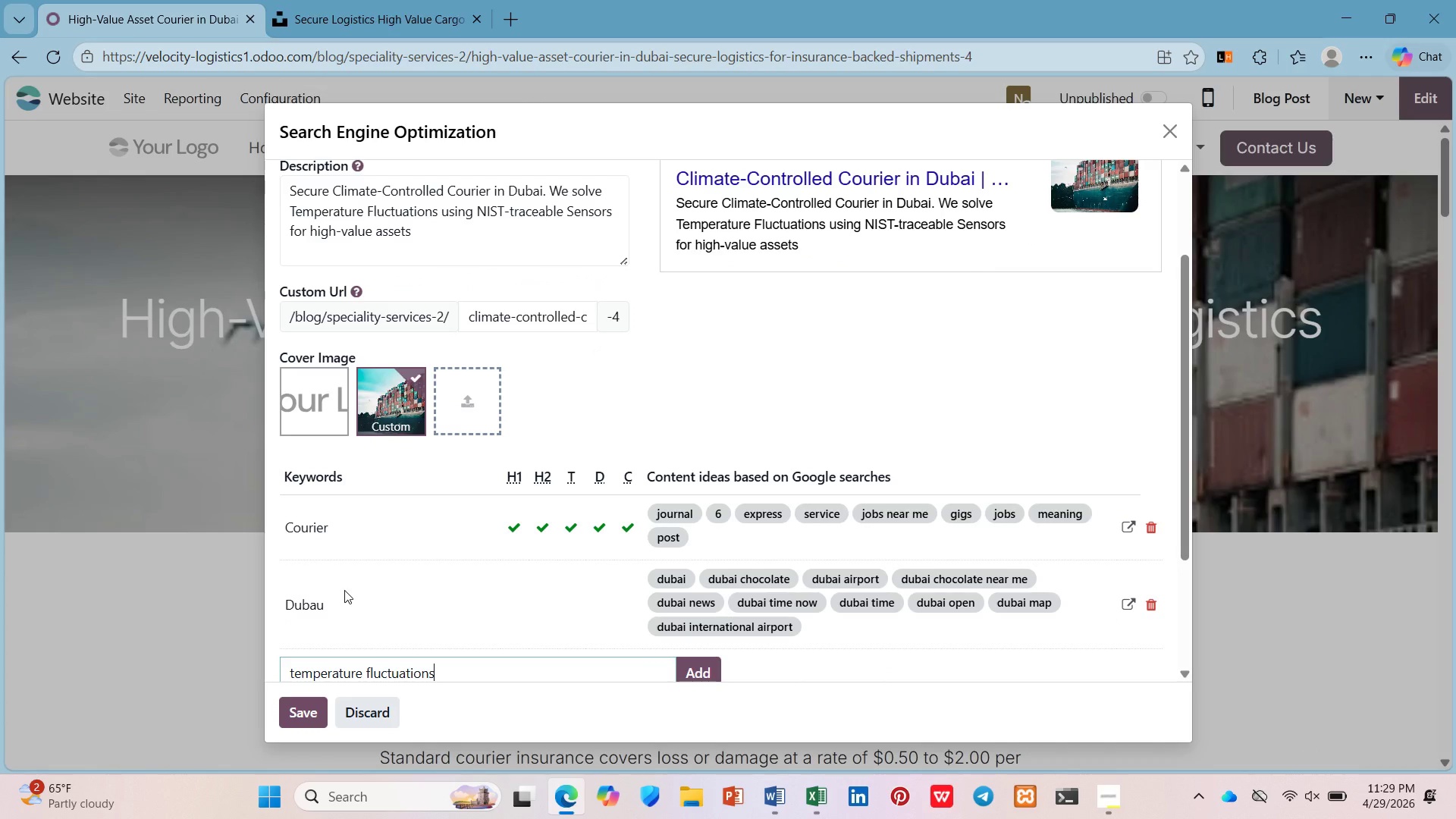 
key(Enter)
 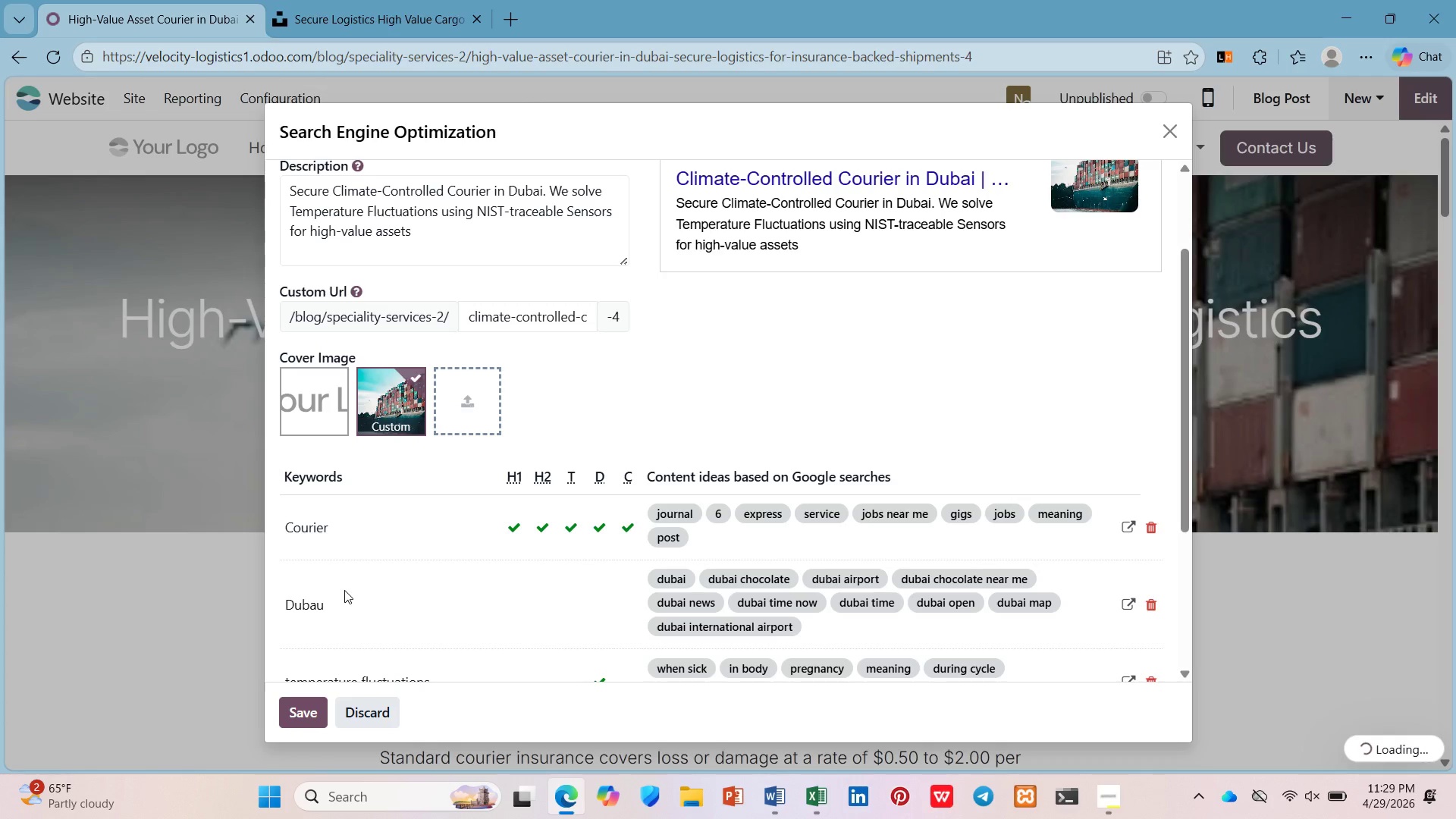 
scroll: coordinate [343, 588], scroll_direction: down, amount: 4.0
 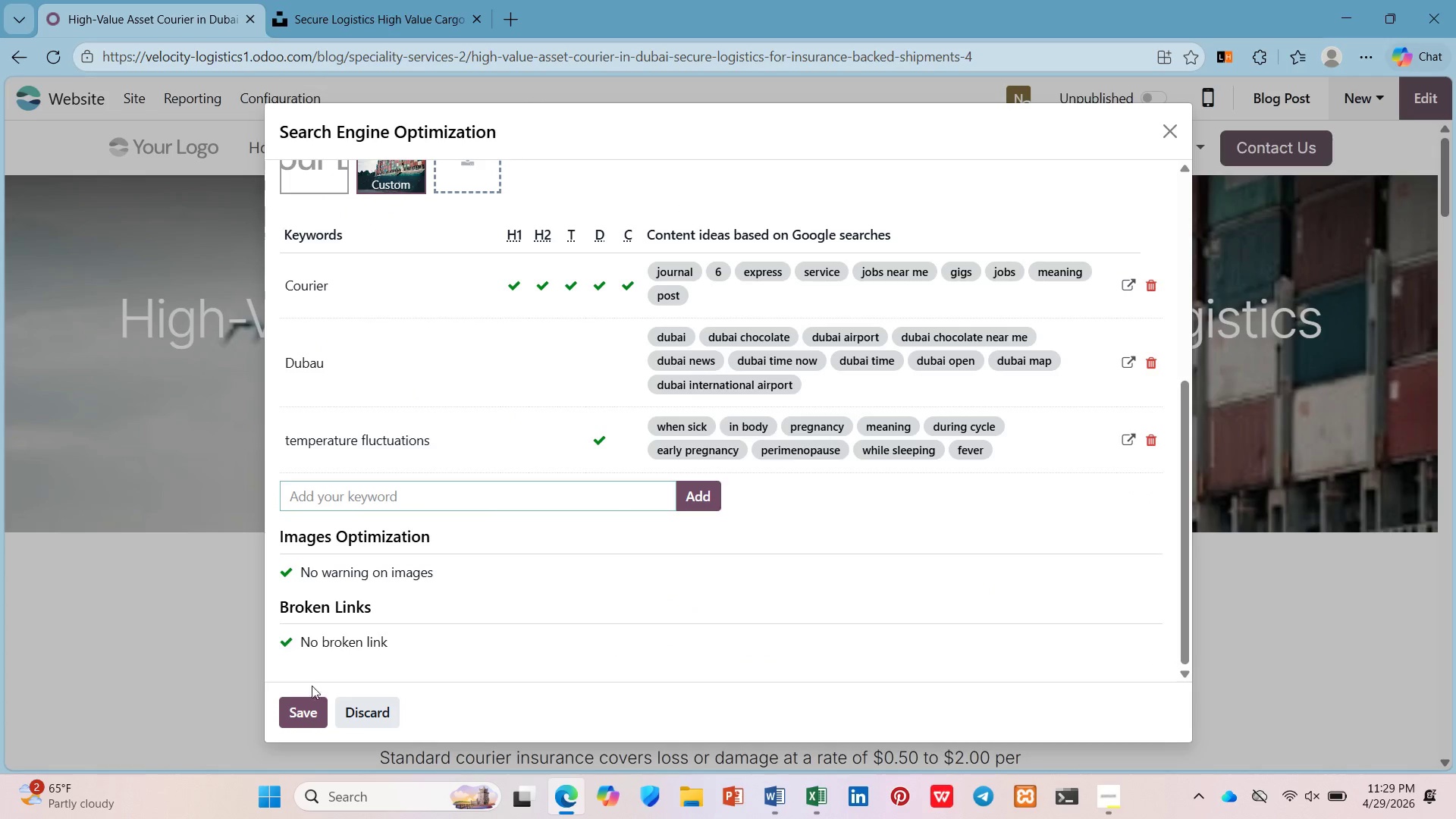 
left_click([320, 717])
 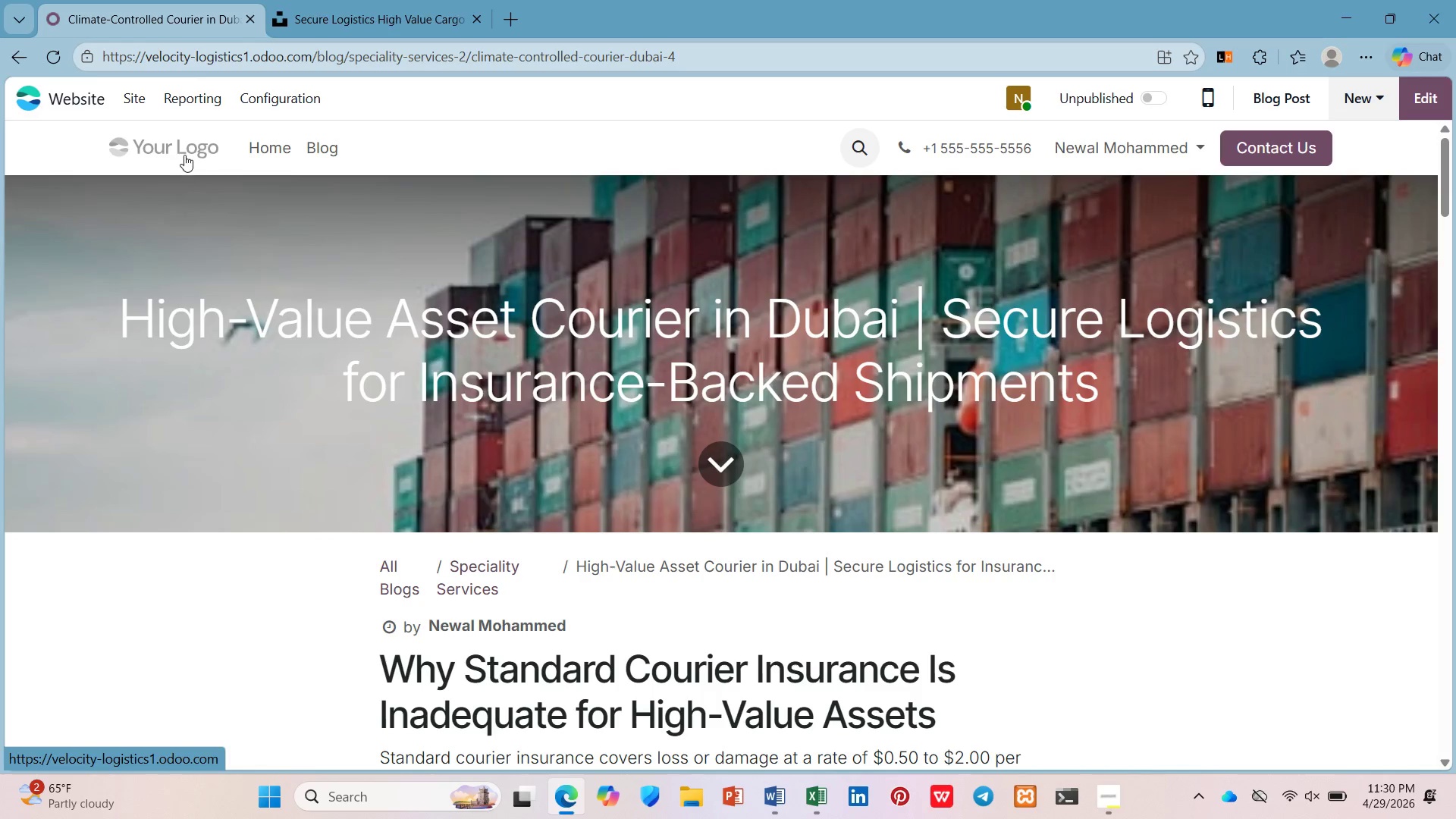 
left_click([327, 152])
 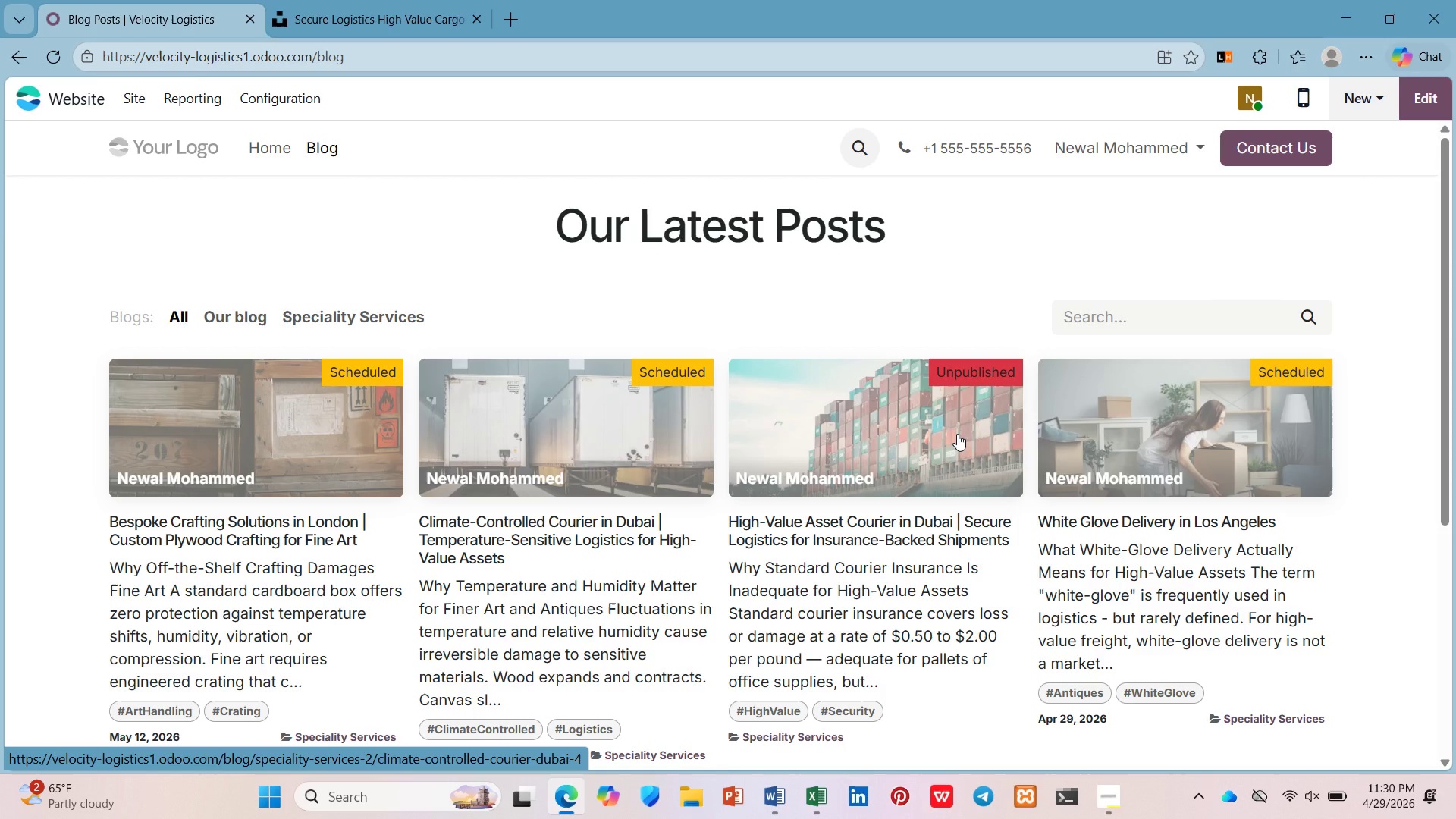 
wait(23.69)
 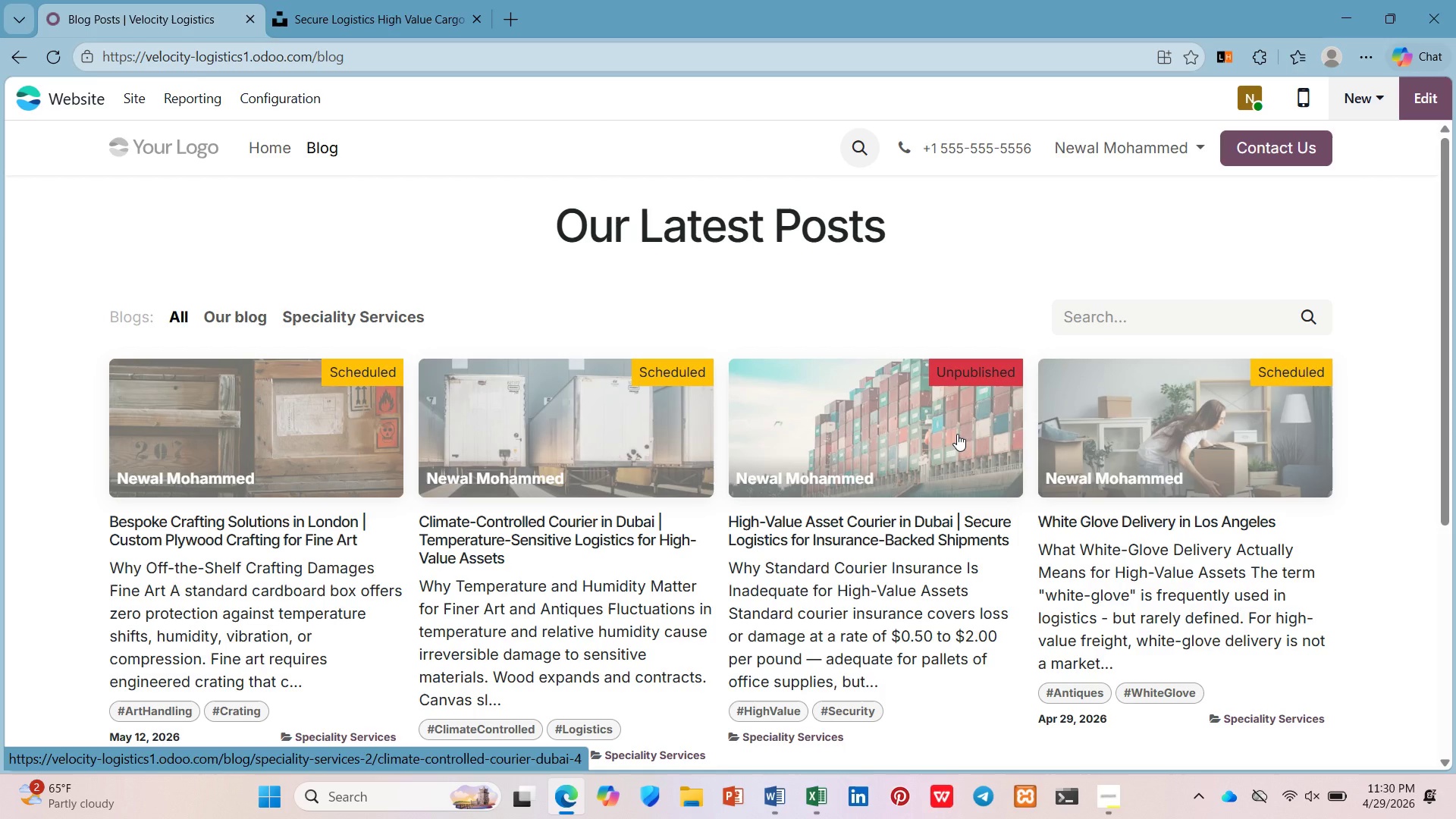 
left_click([667, 491])
 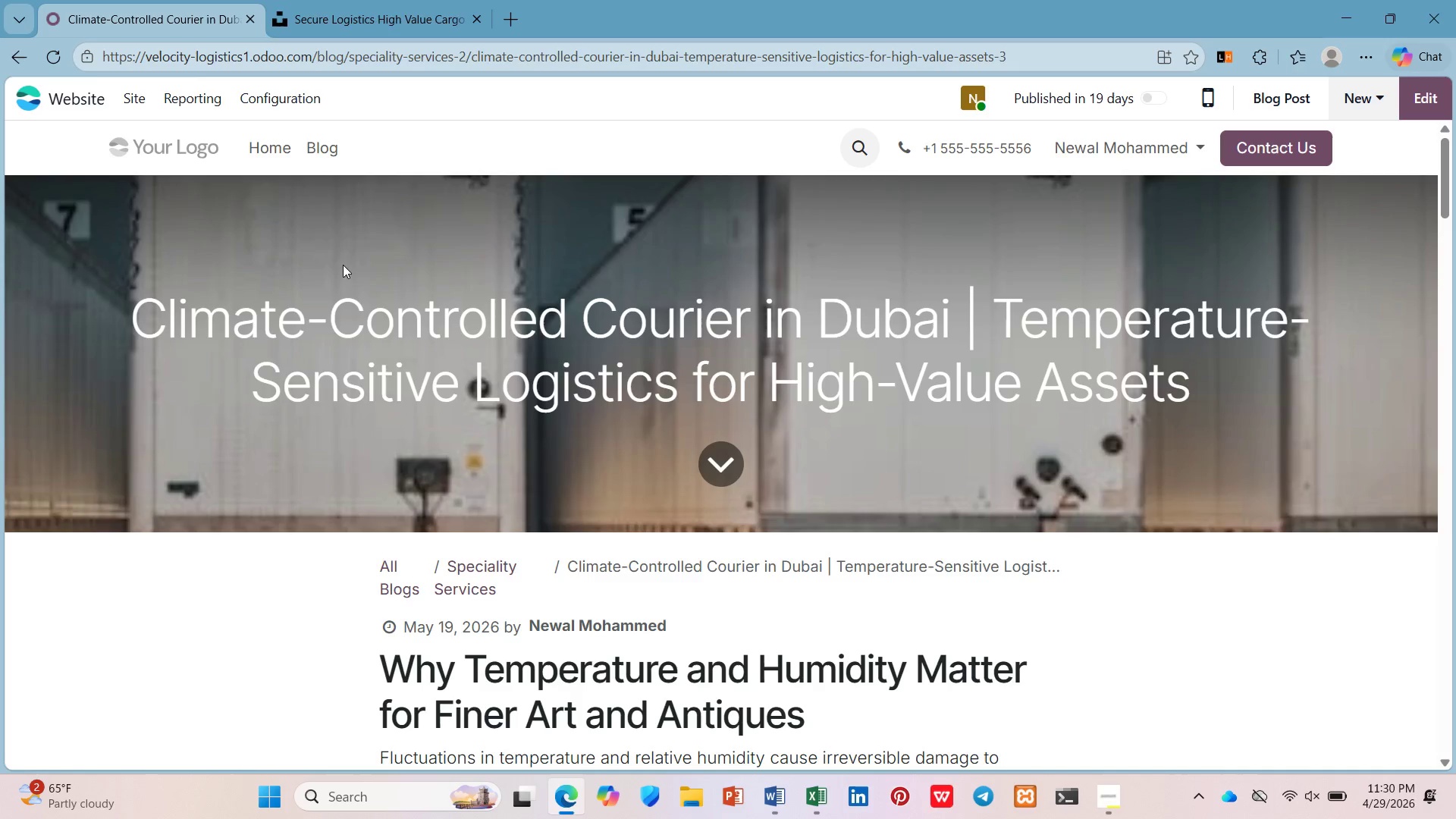 
wait(5.09)
 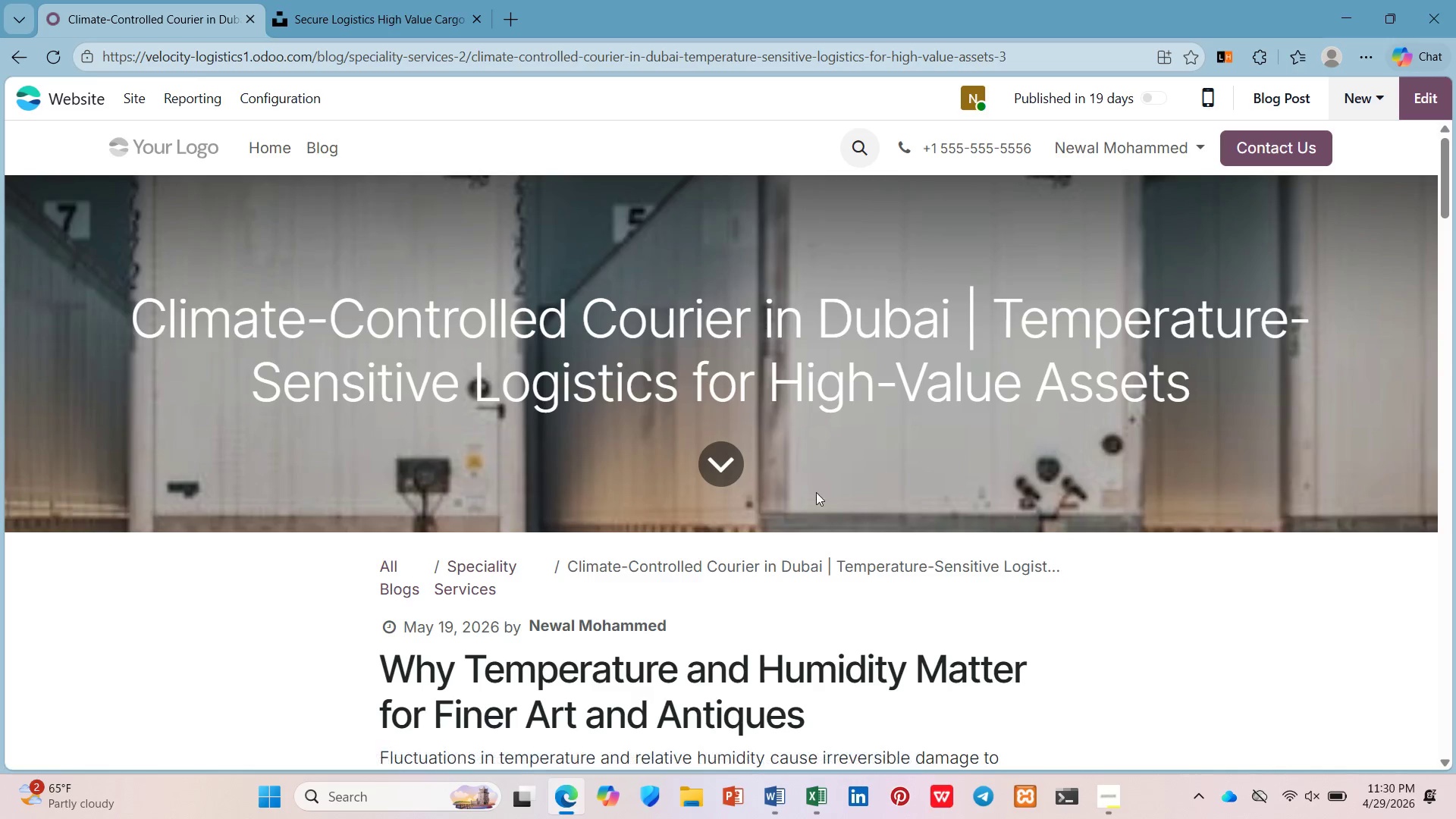 
left_click([140, 106])
 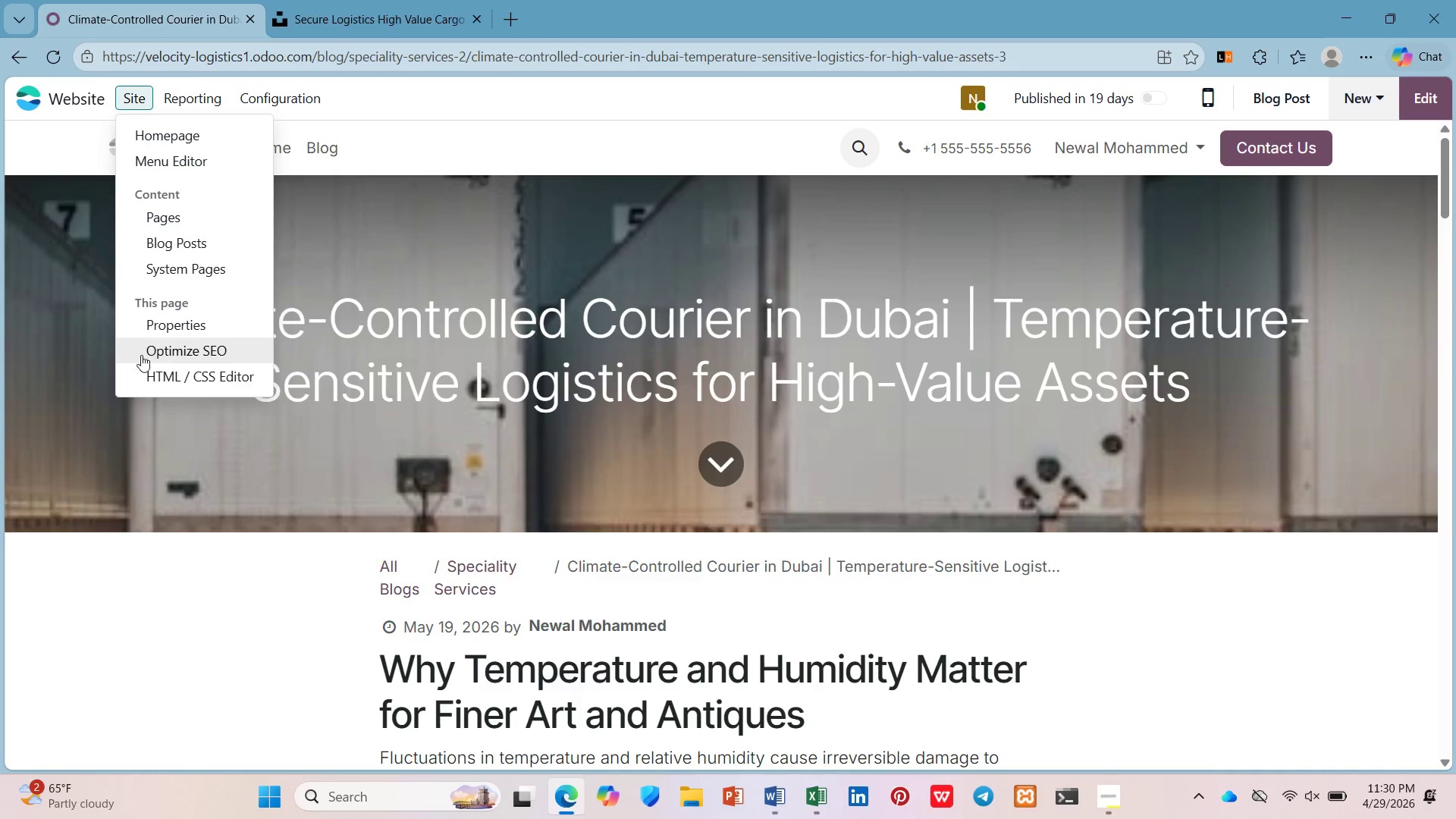 
left_click([165, 357])
 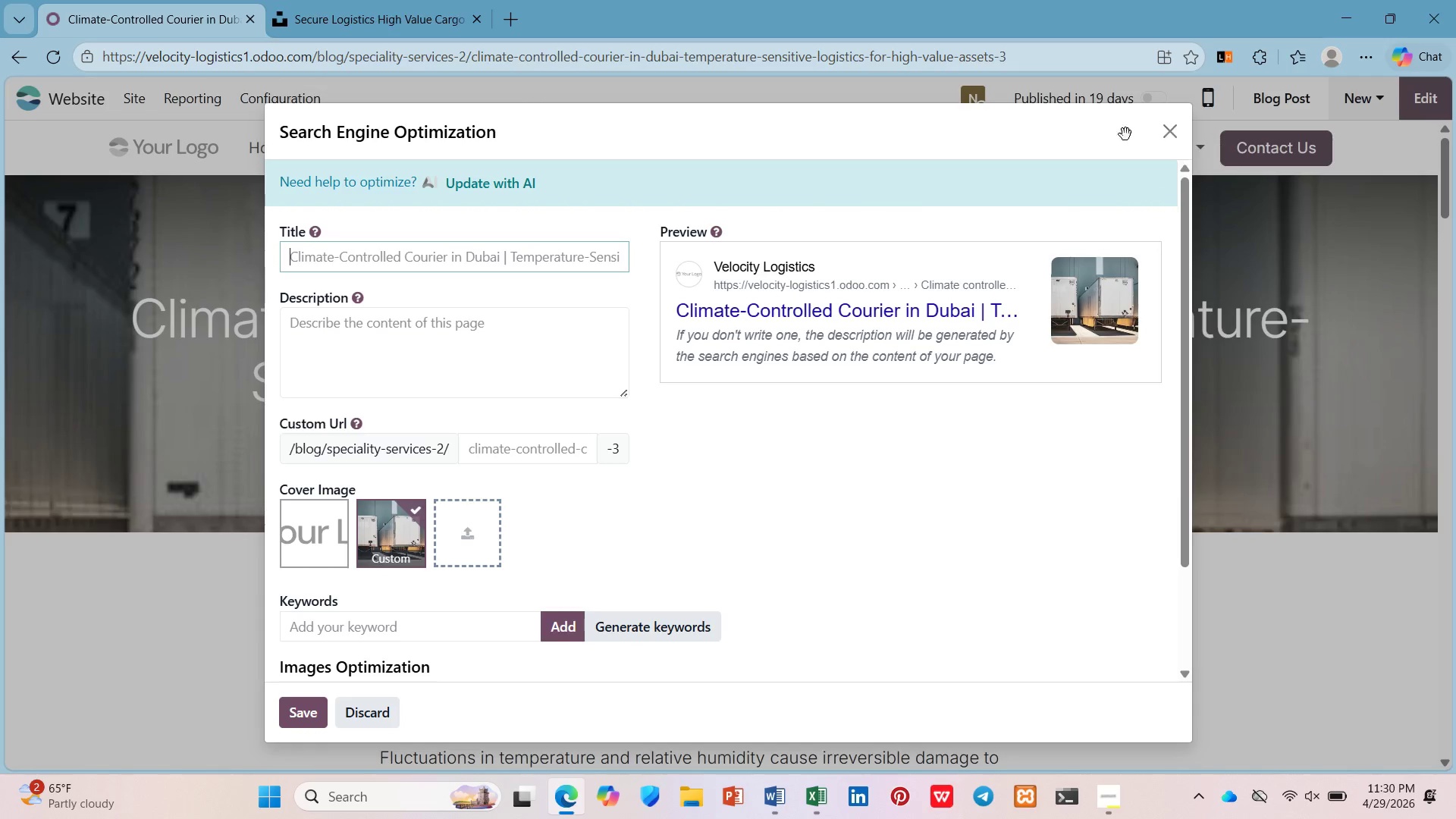 
wait(6.75)
 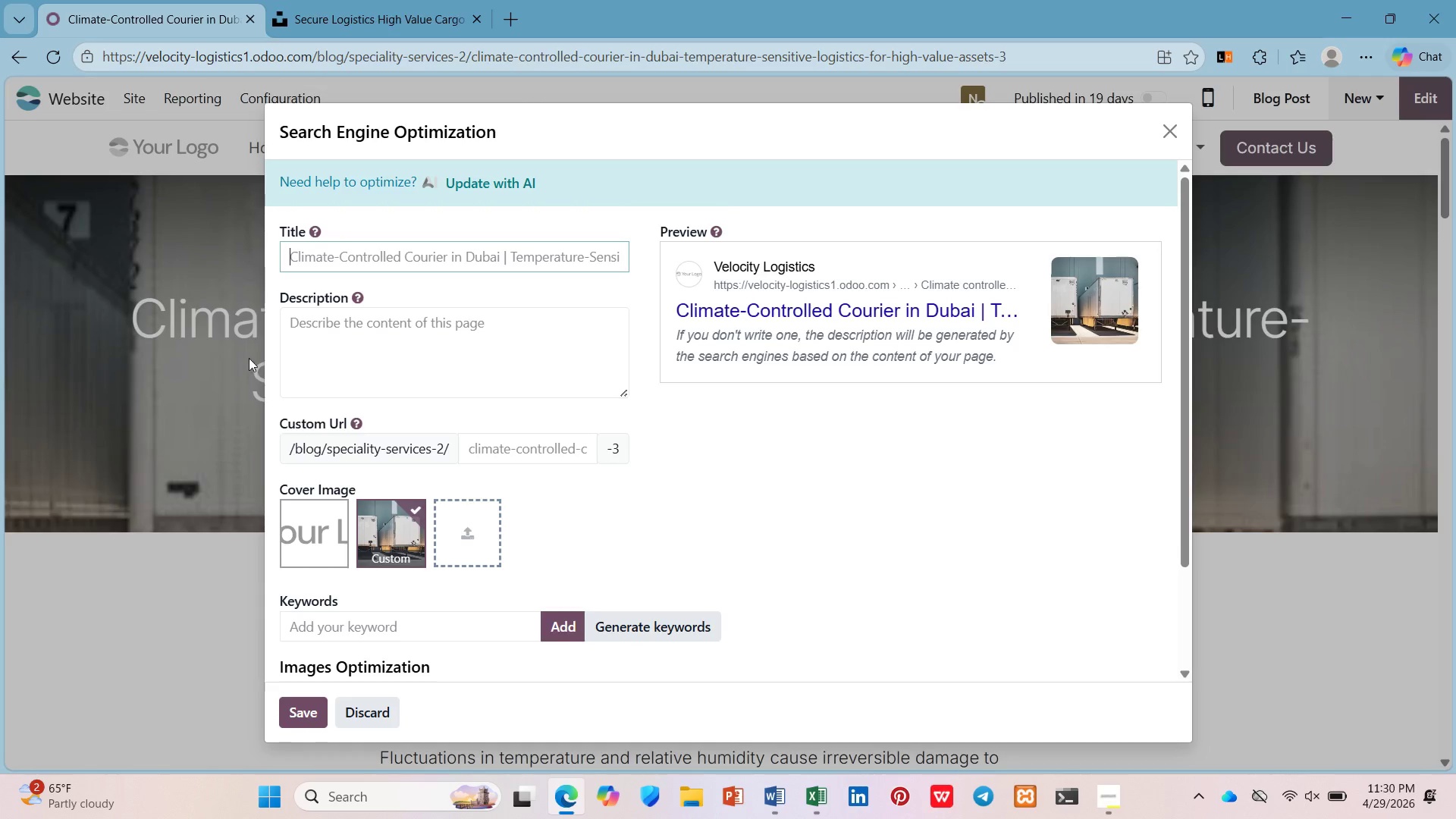 
right_click([188, 11])
 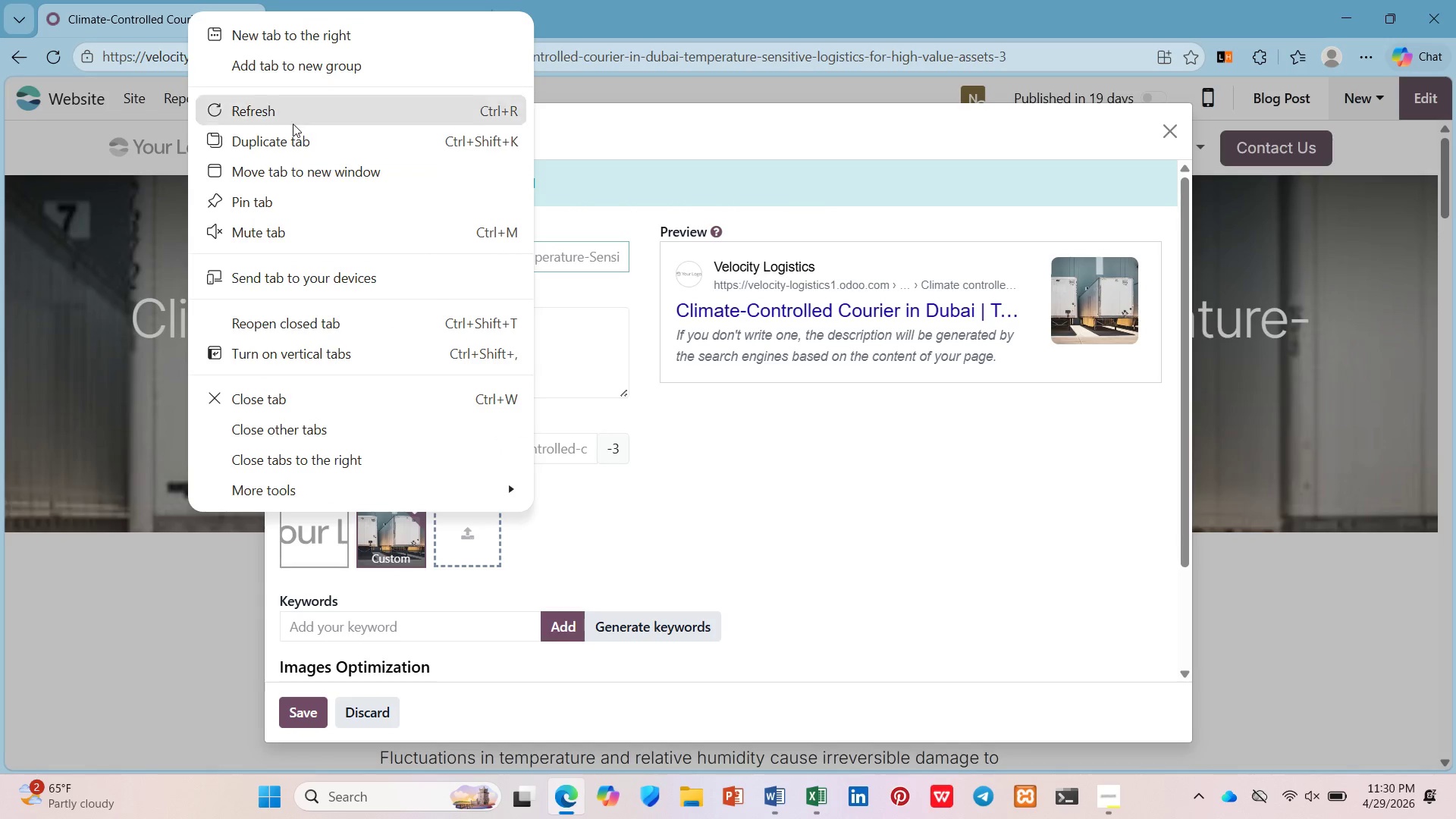 
left_click([297, 152])
 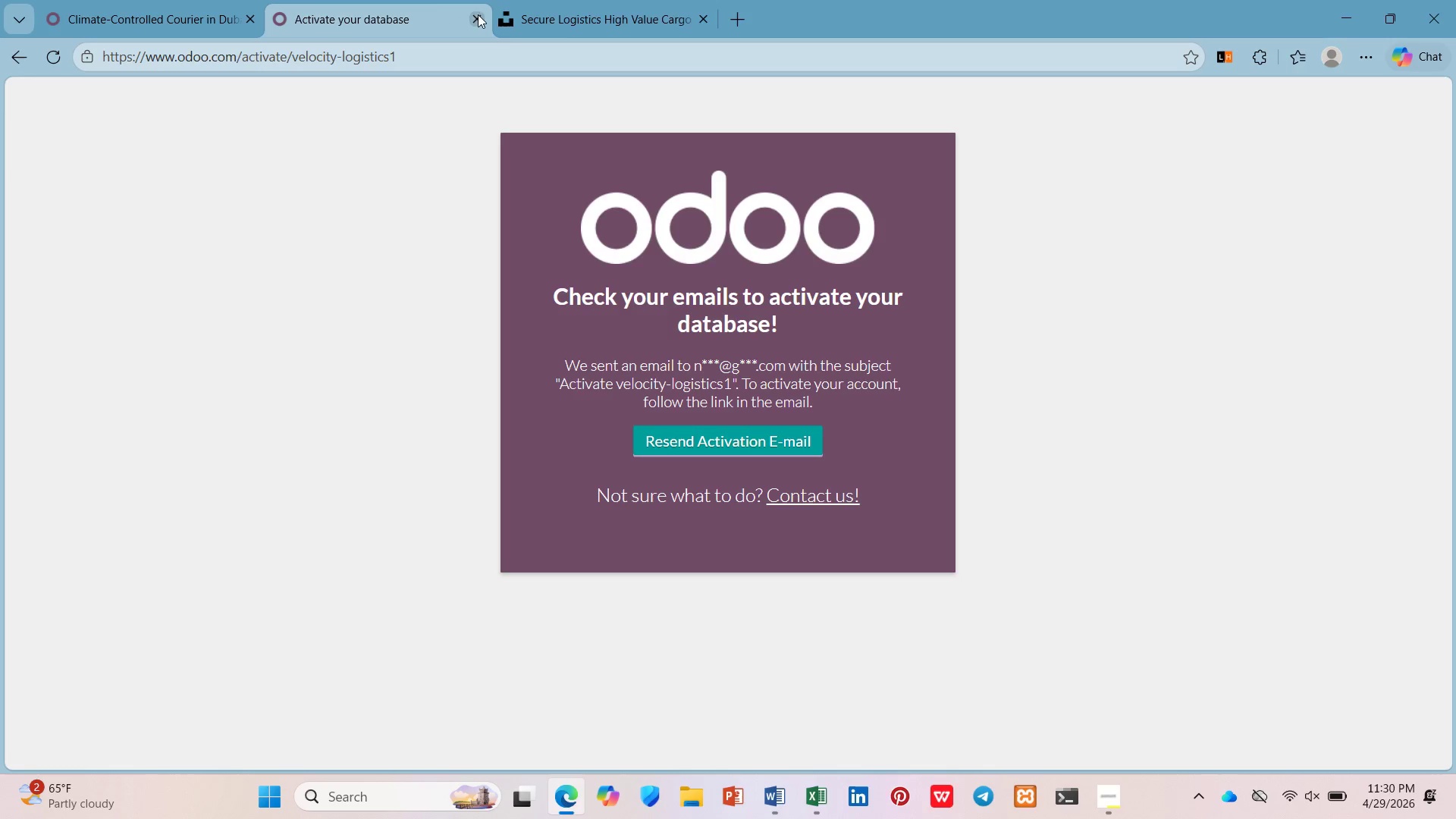 
wait(5.62)
 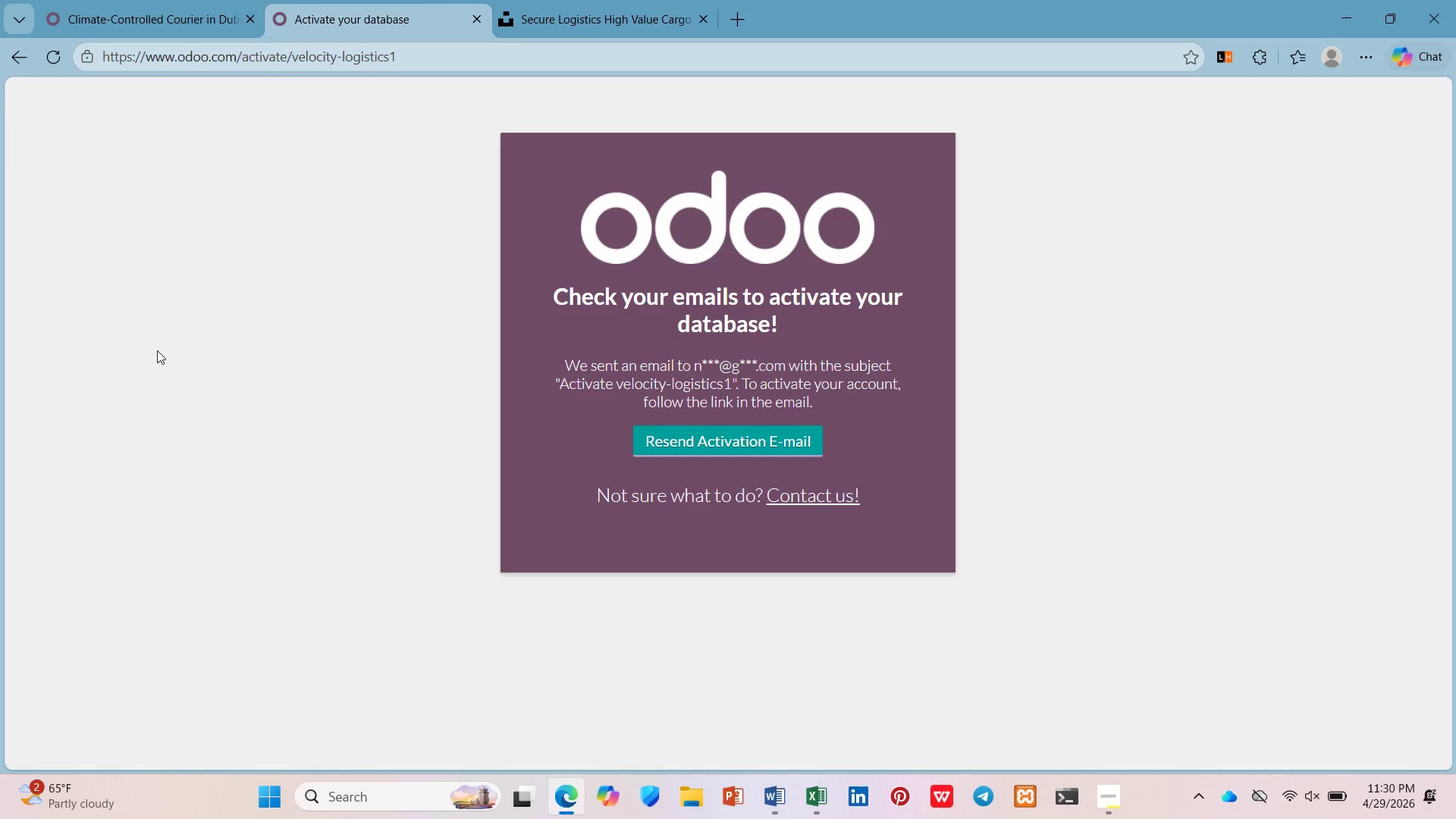 
left_click([475, 23])
 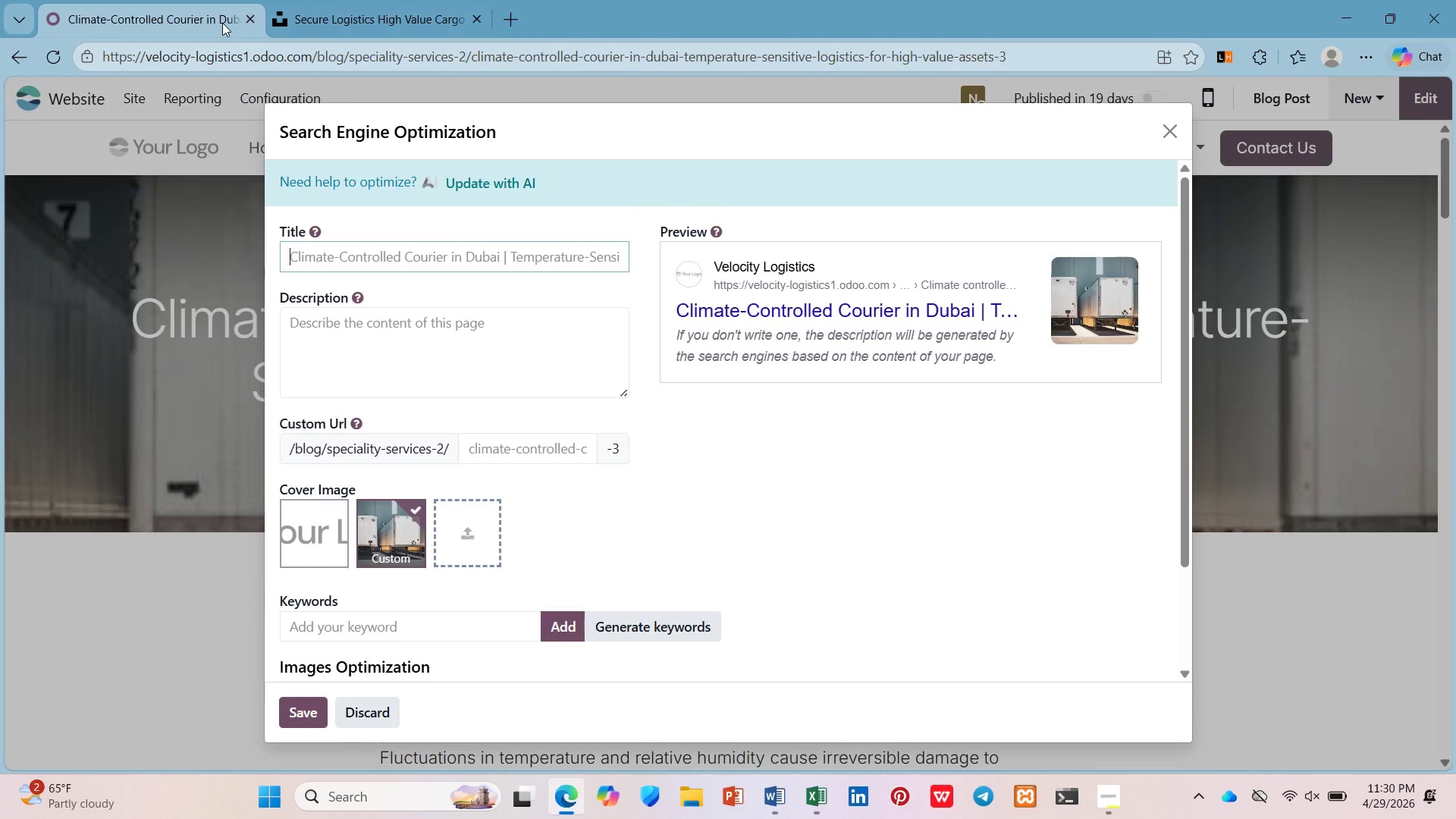 
right_click([222, 23])
 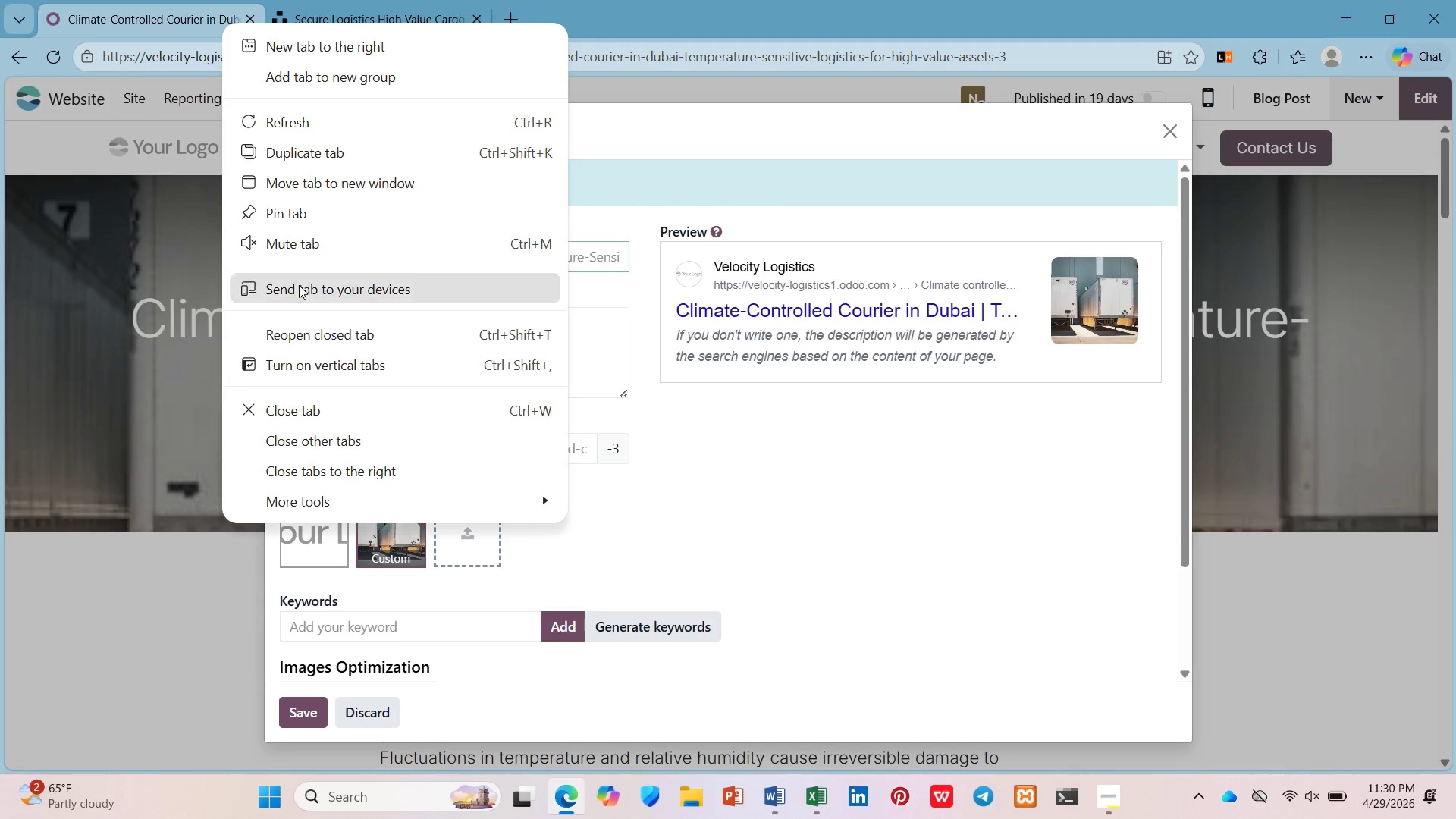 
left_click([317, 142])
 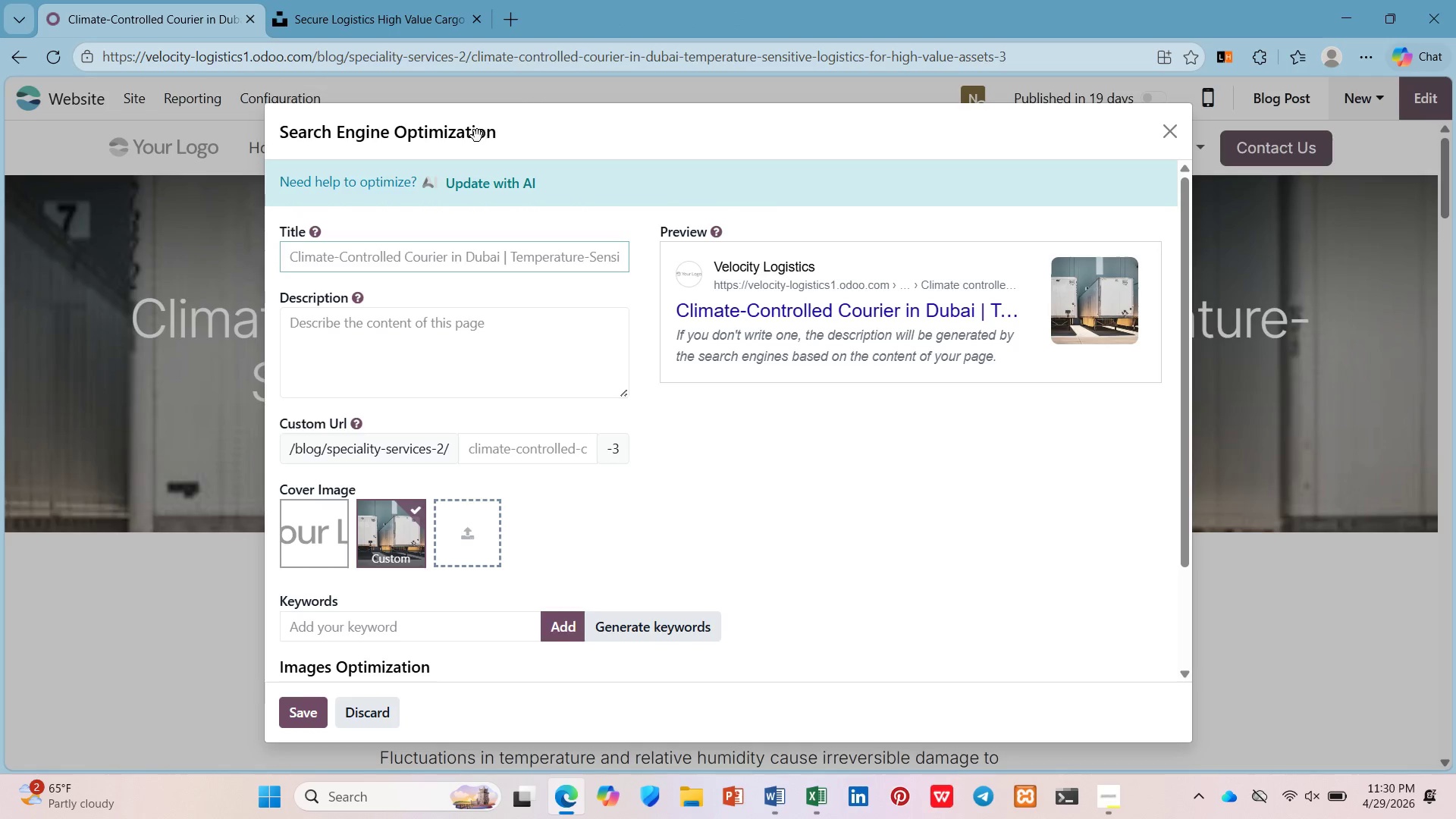 
wait(10.31)
 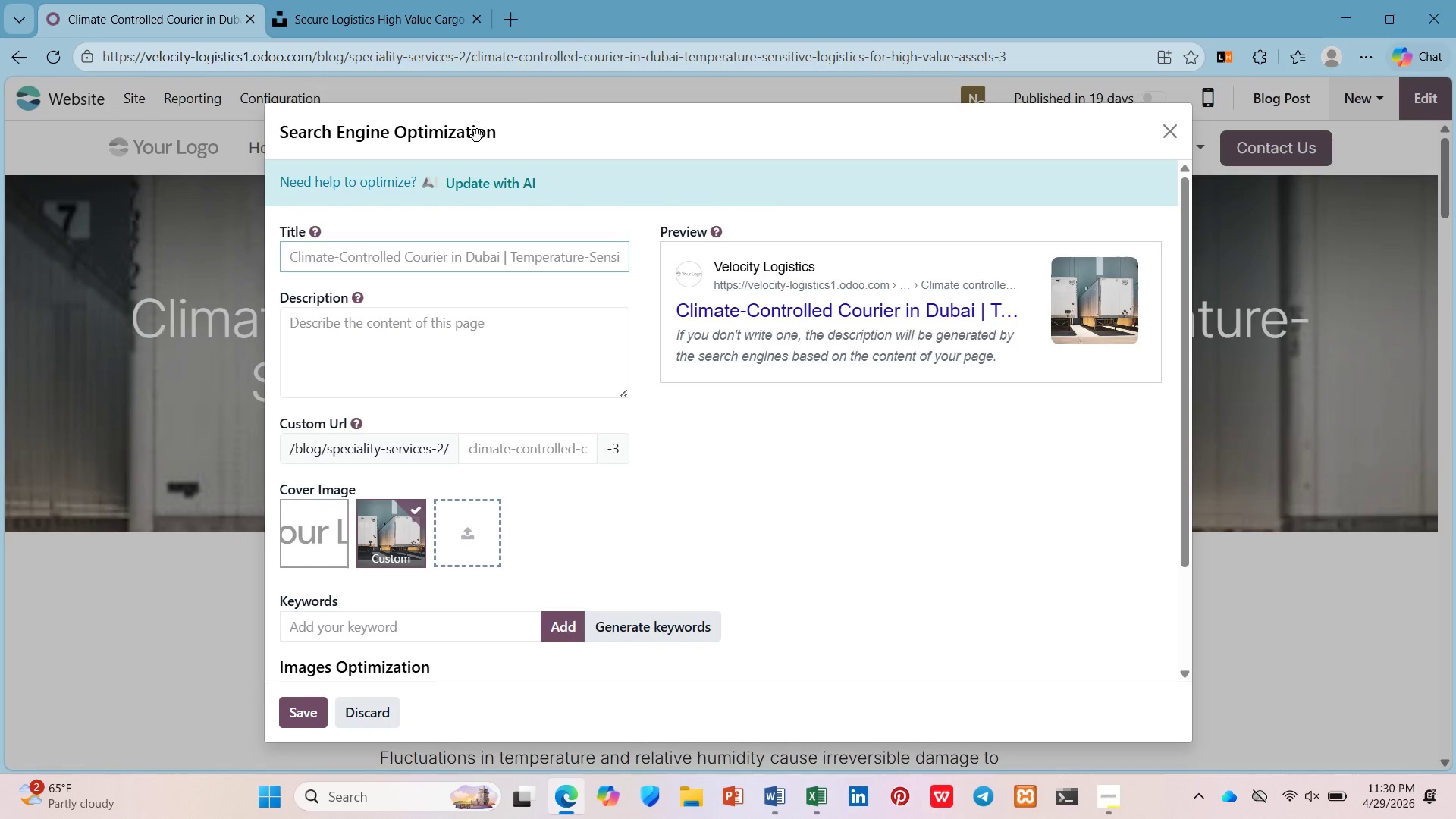 
right_click([187, 20])
 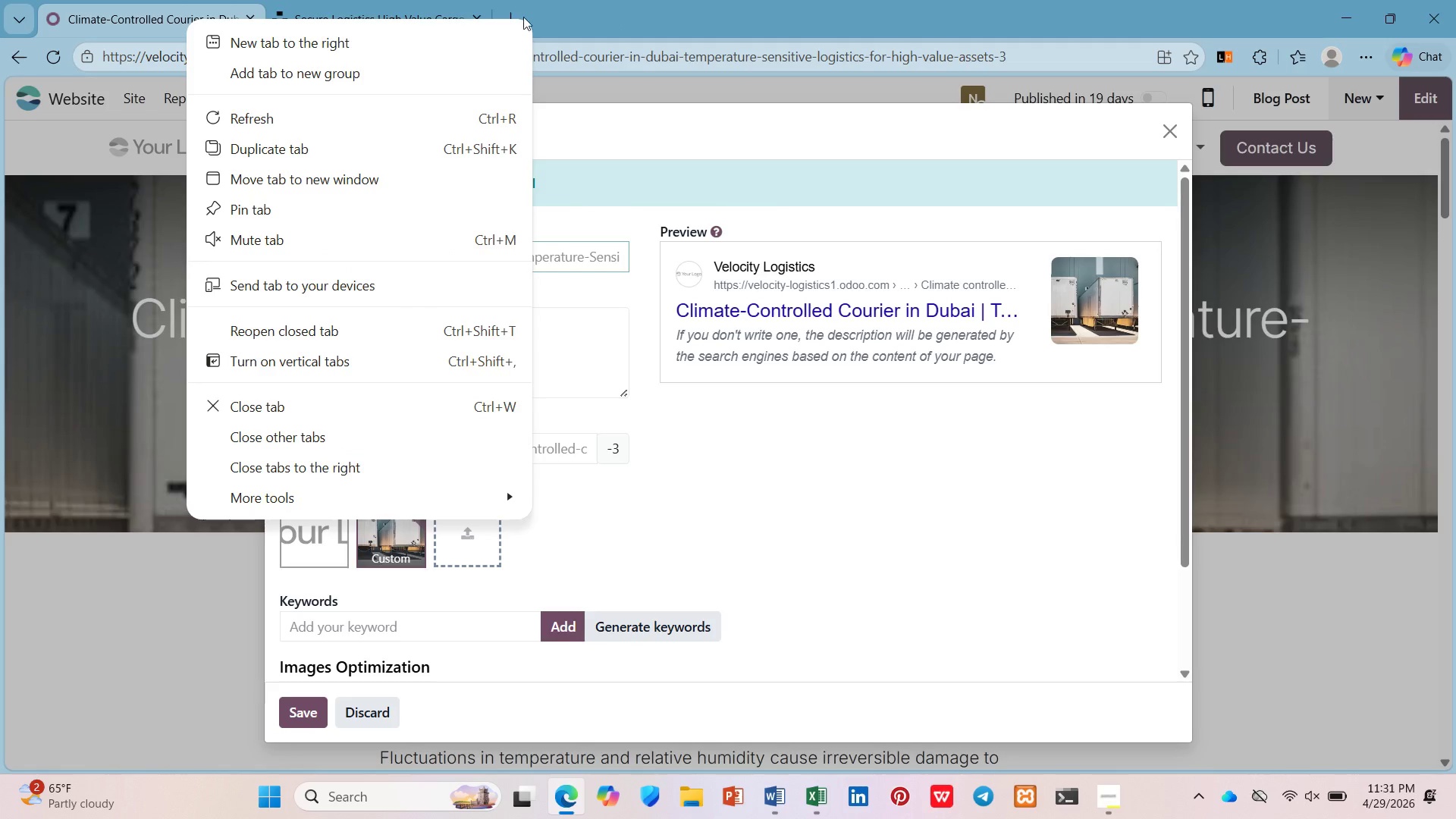 
left_click([540, 14])
 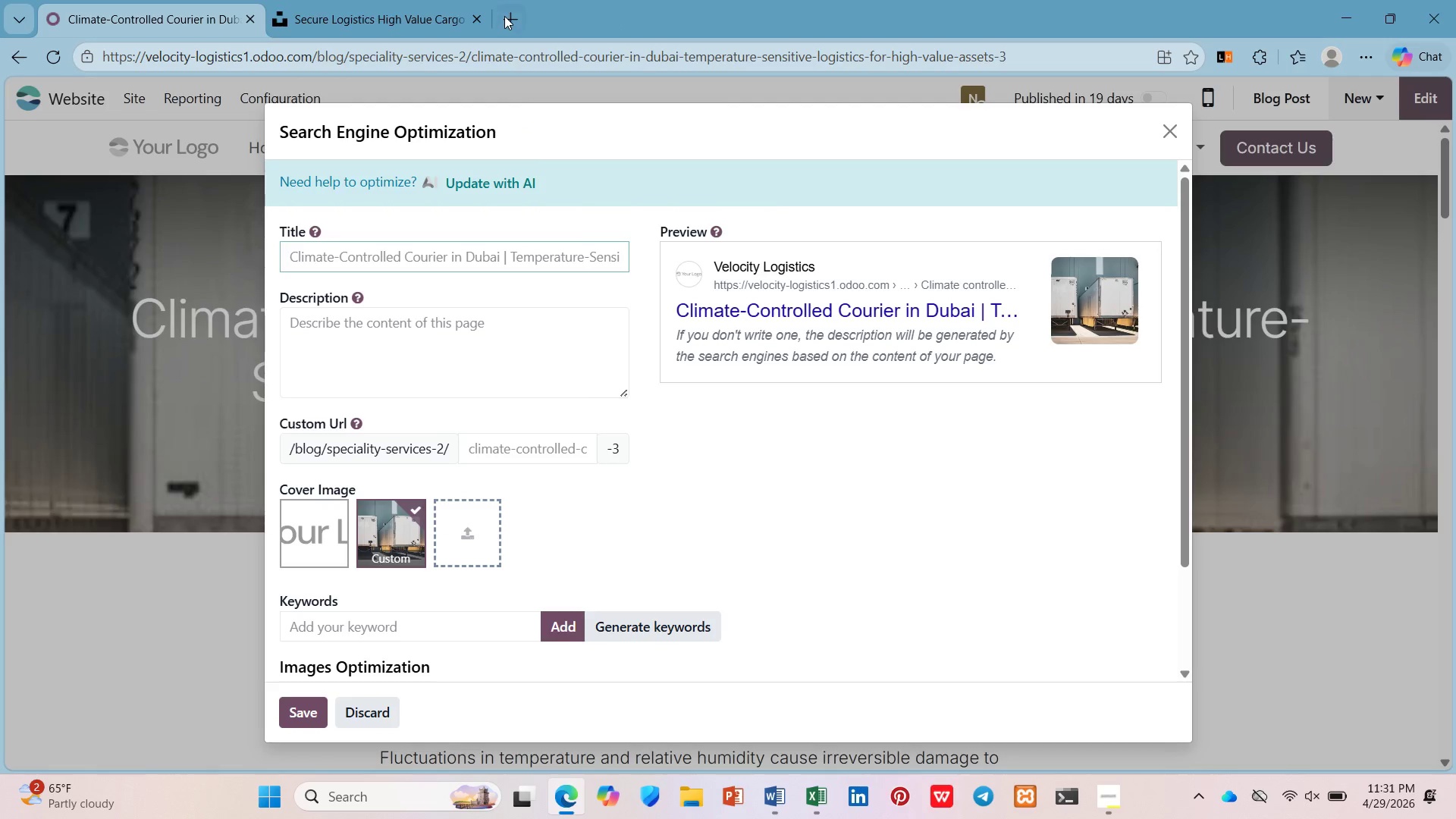 
left_click([510, 16])
 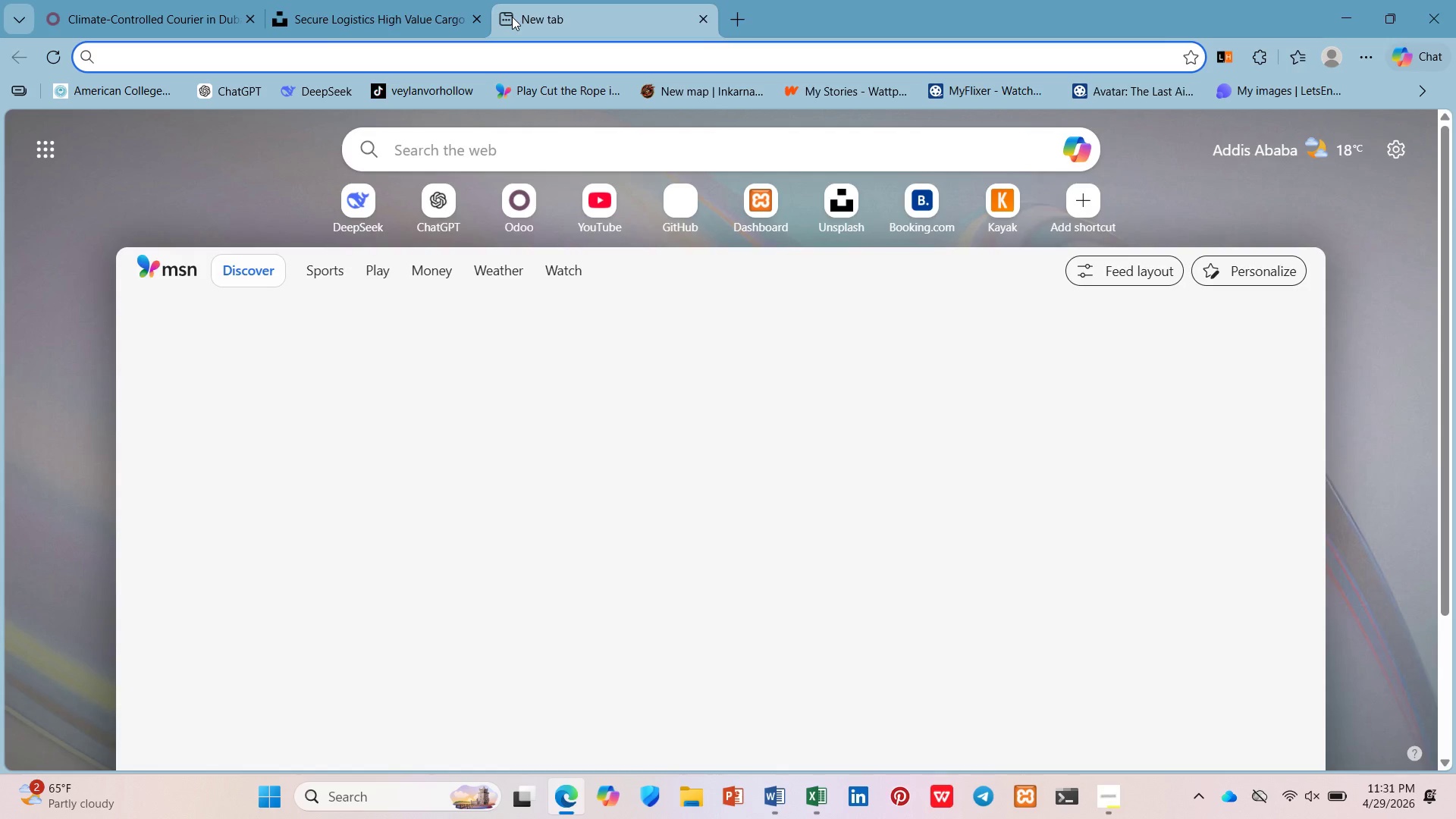 
type(gmail)
 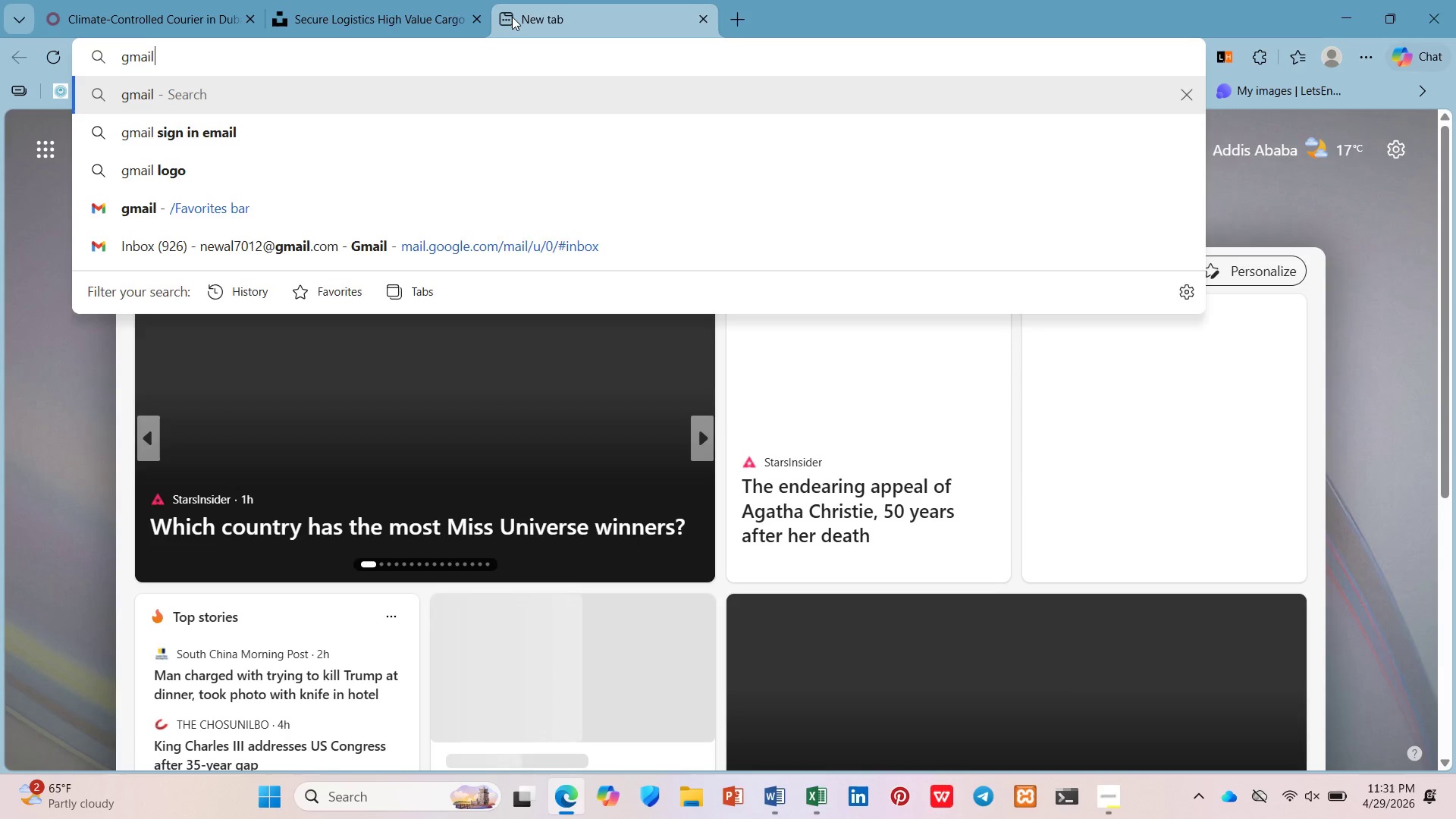 
key(Enter)
 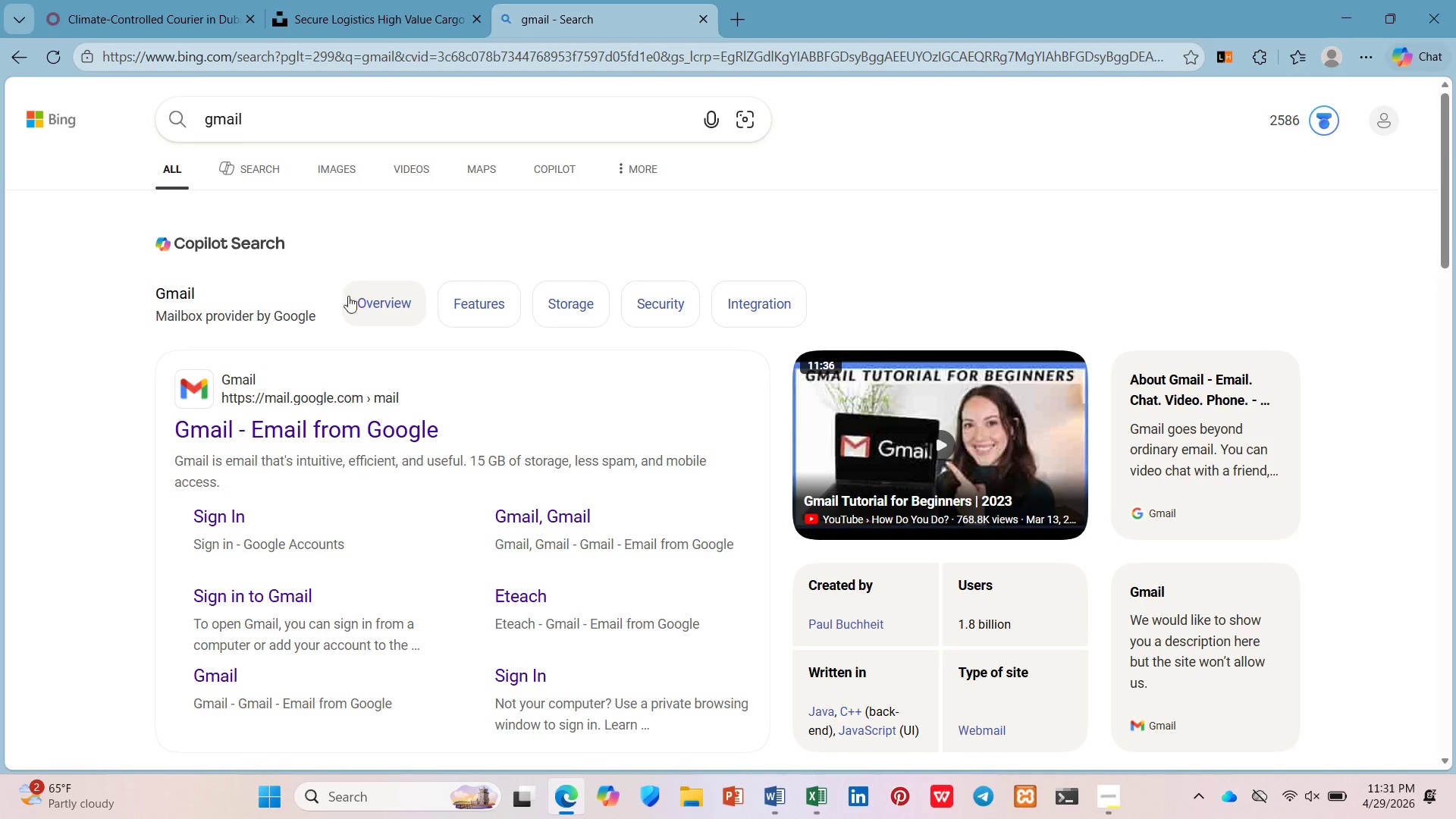 
left_click([285, 420])
 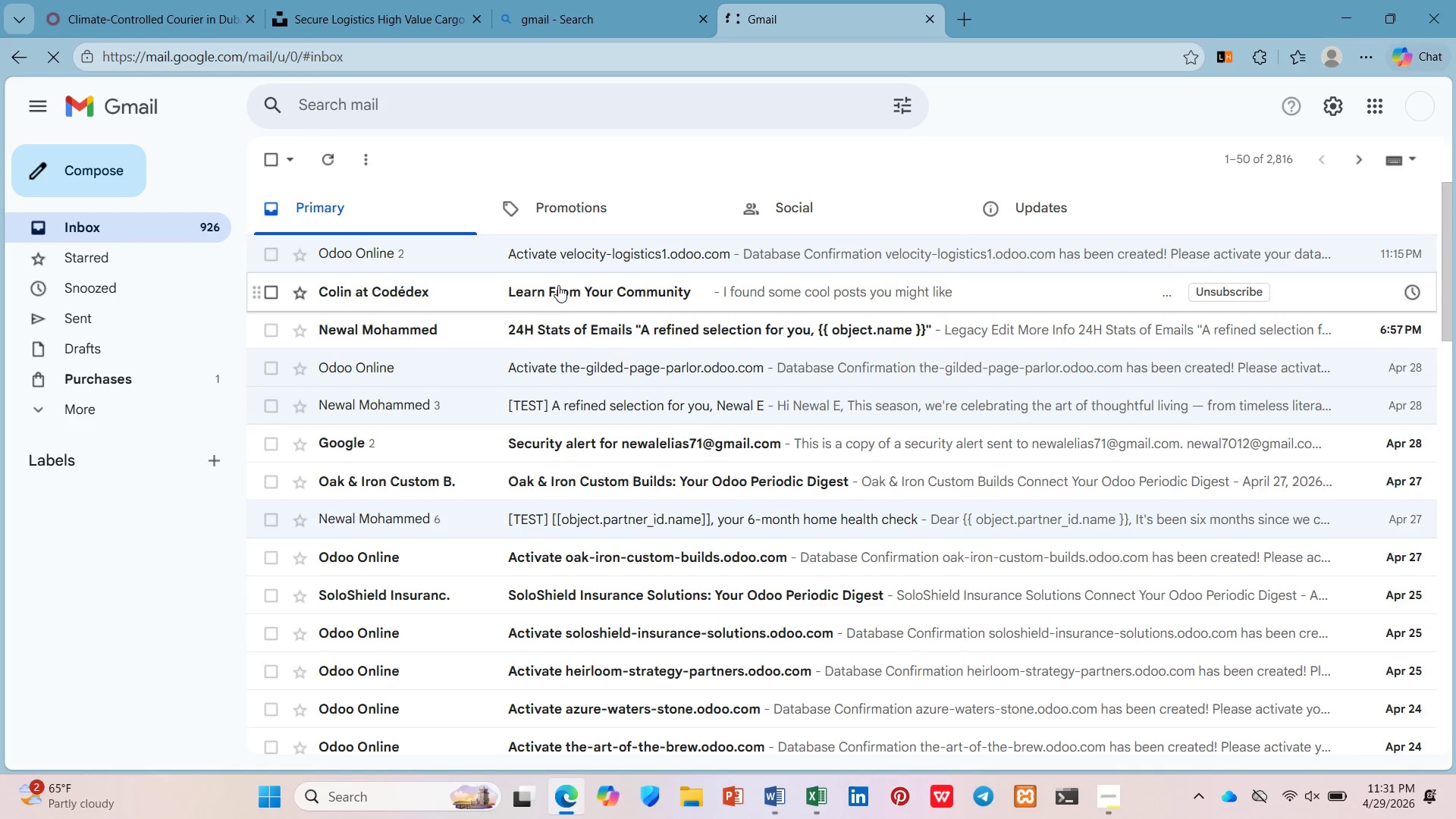 
left_click([590, 246])
 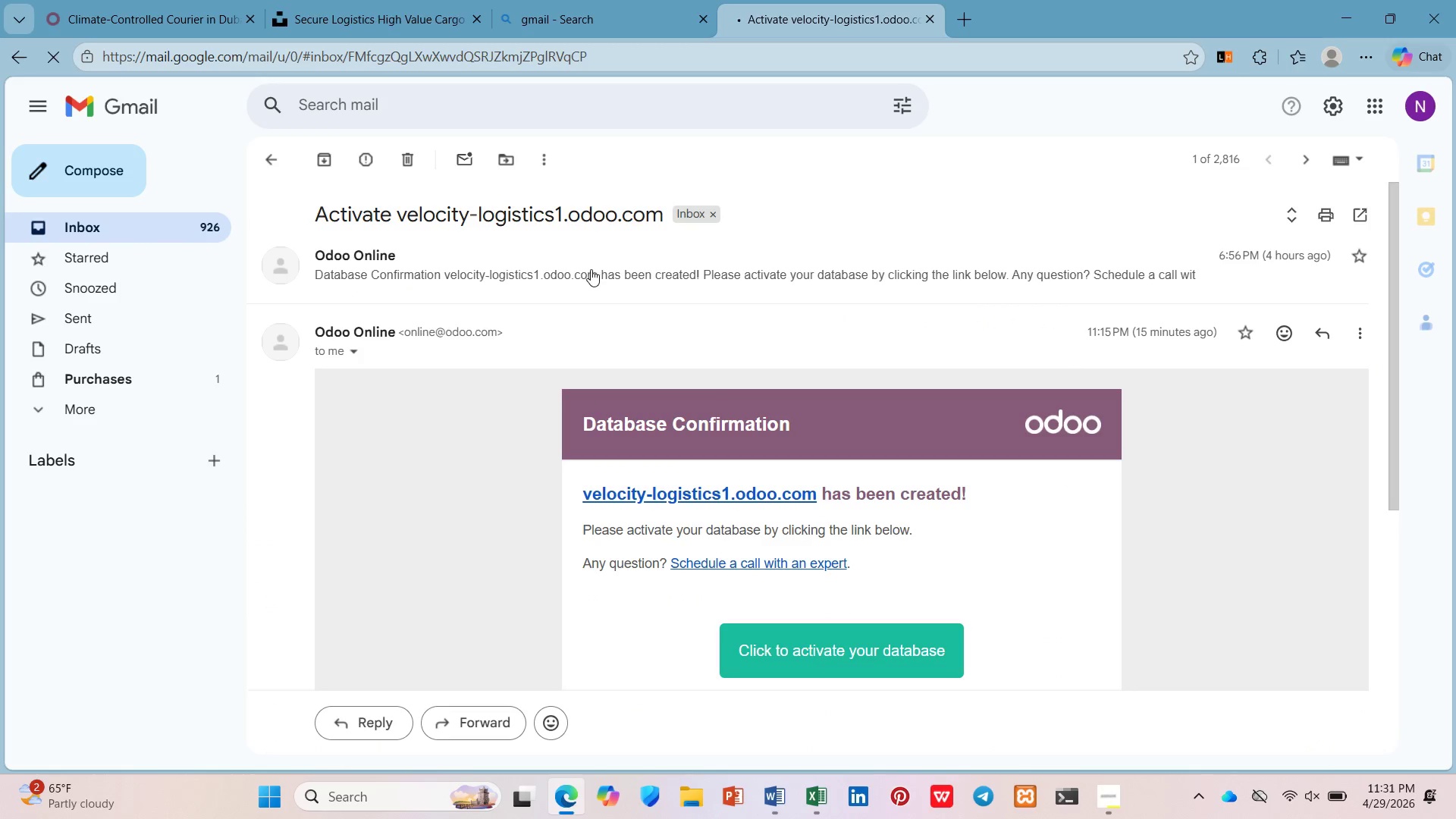 
scroll: coordinate [691, 272], scroll_direction: down, amount: 11.0
 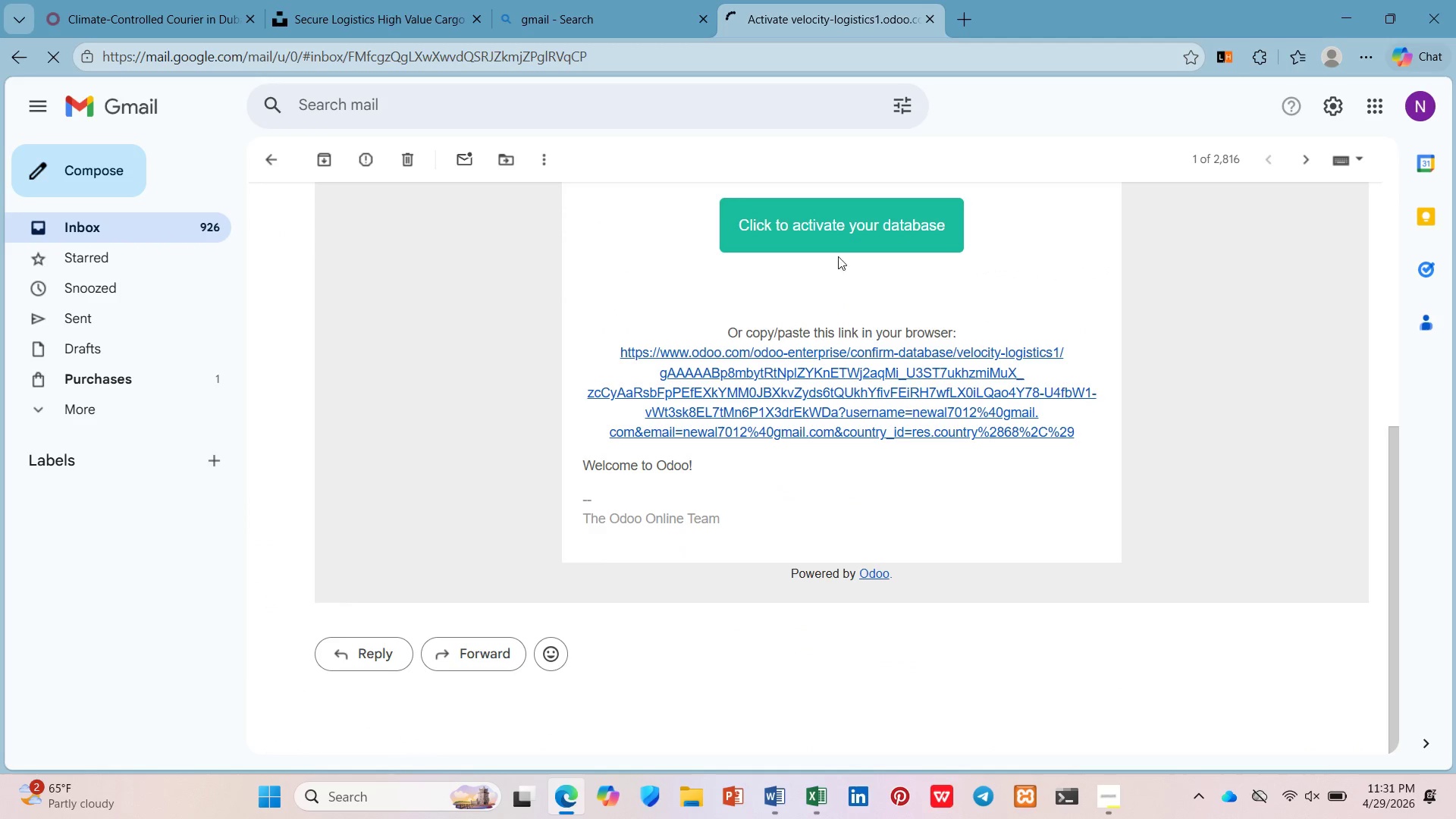 
left_click([852, 236])
 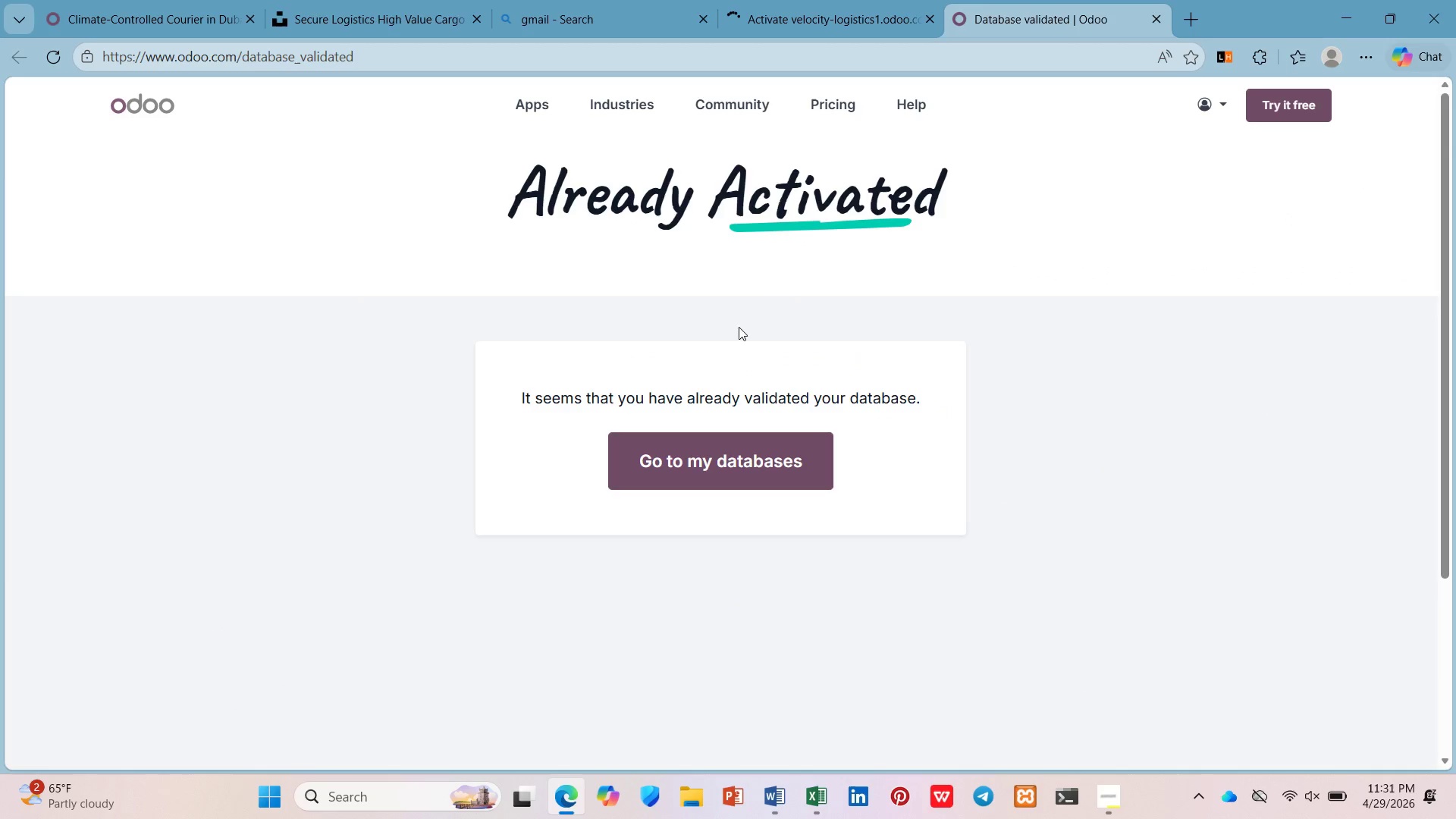 
left_click([729, 444])
 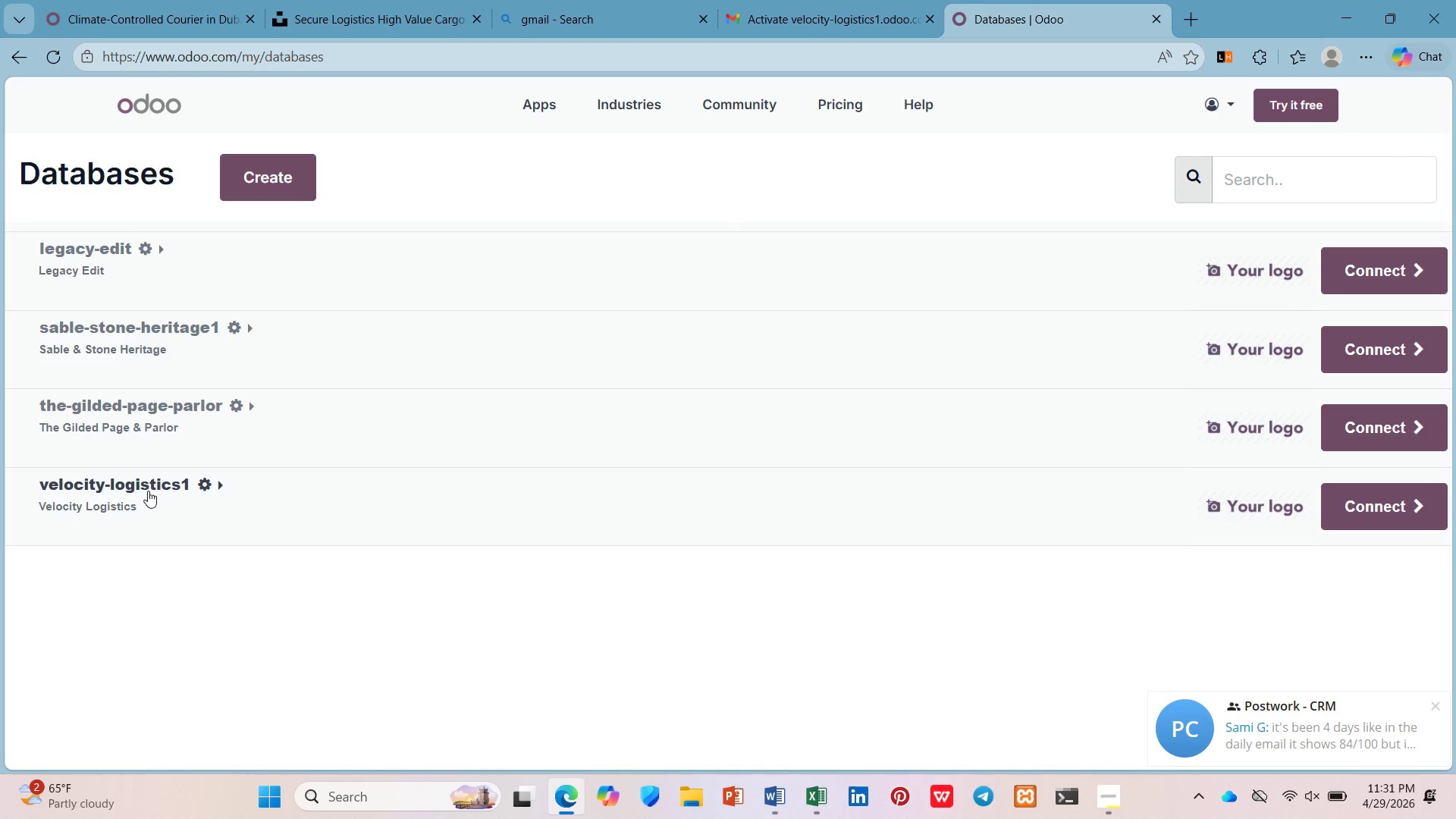 
left_click([144, 487])
 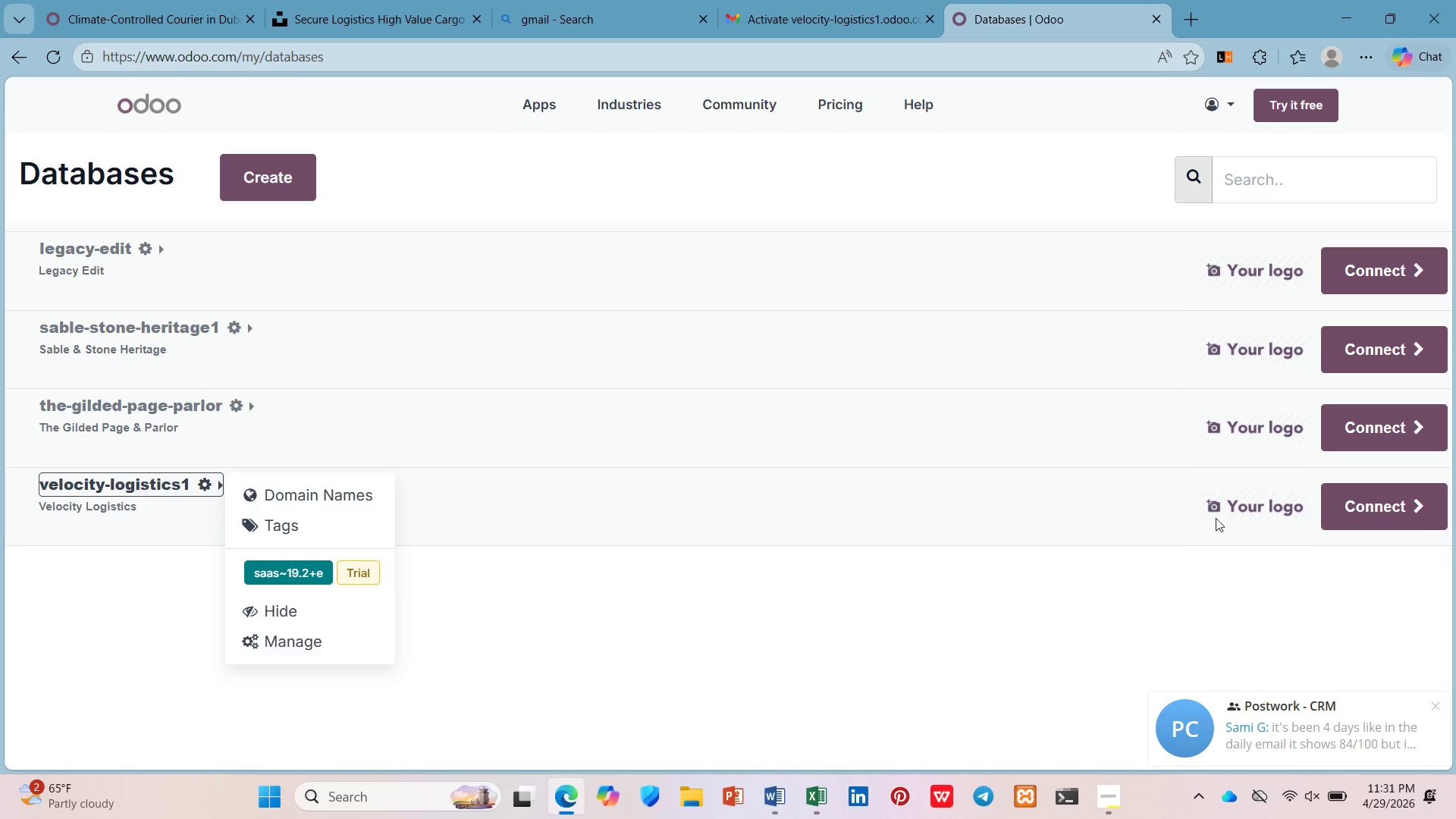 
left_click([1416, 517])
 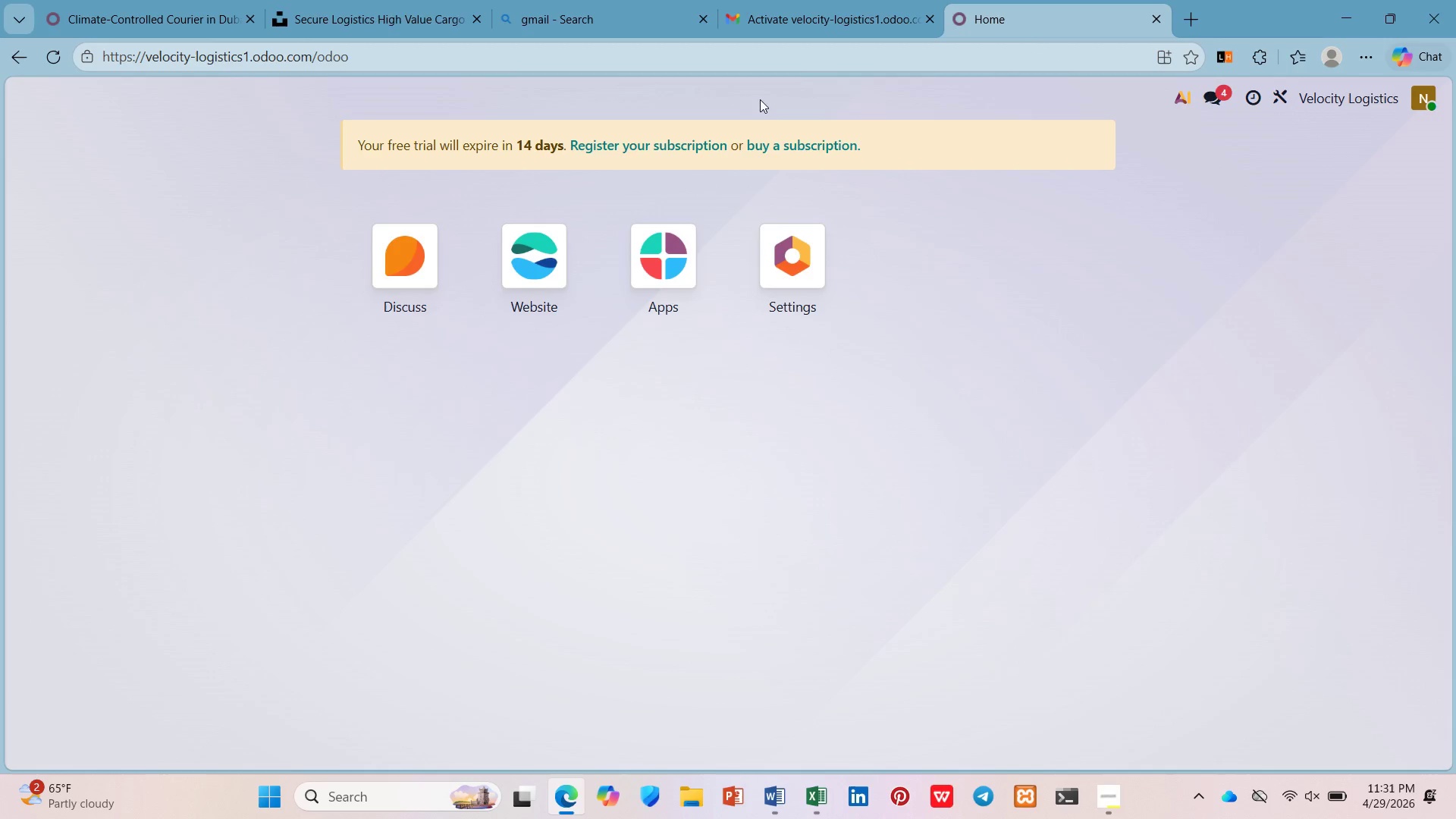 
wait(5.28)
 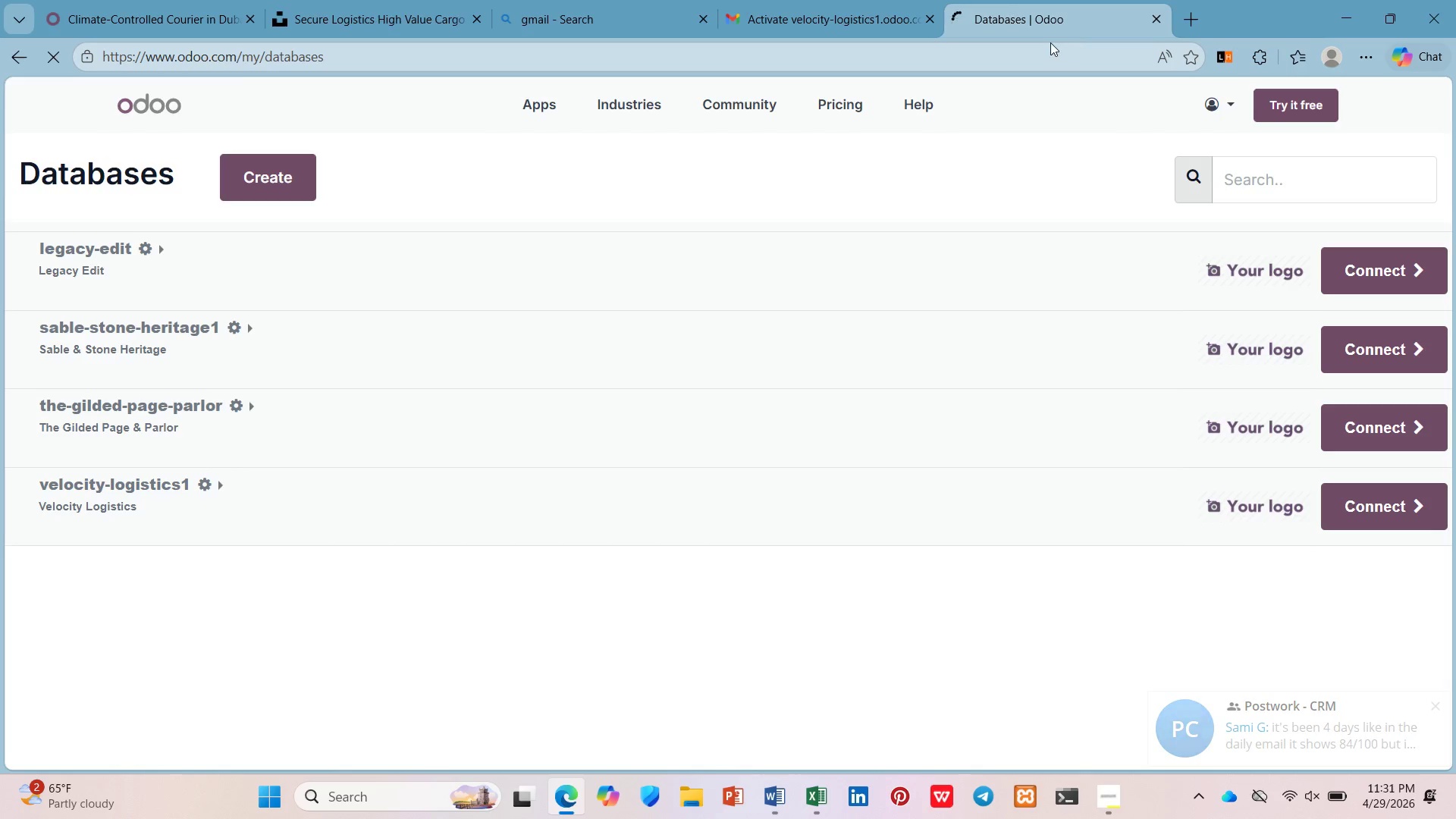 
left_click([536, 271])
 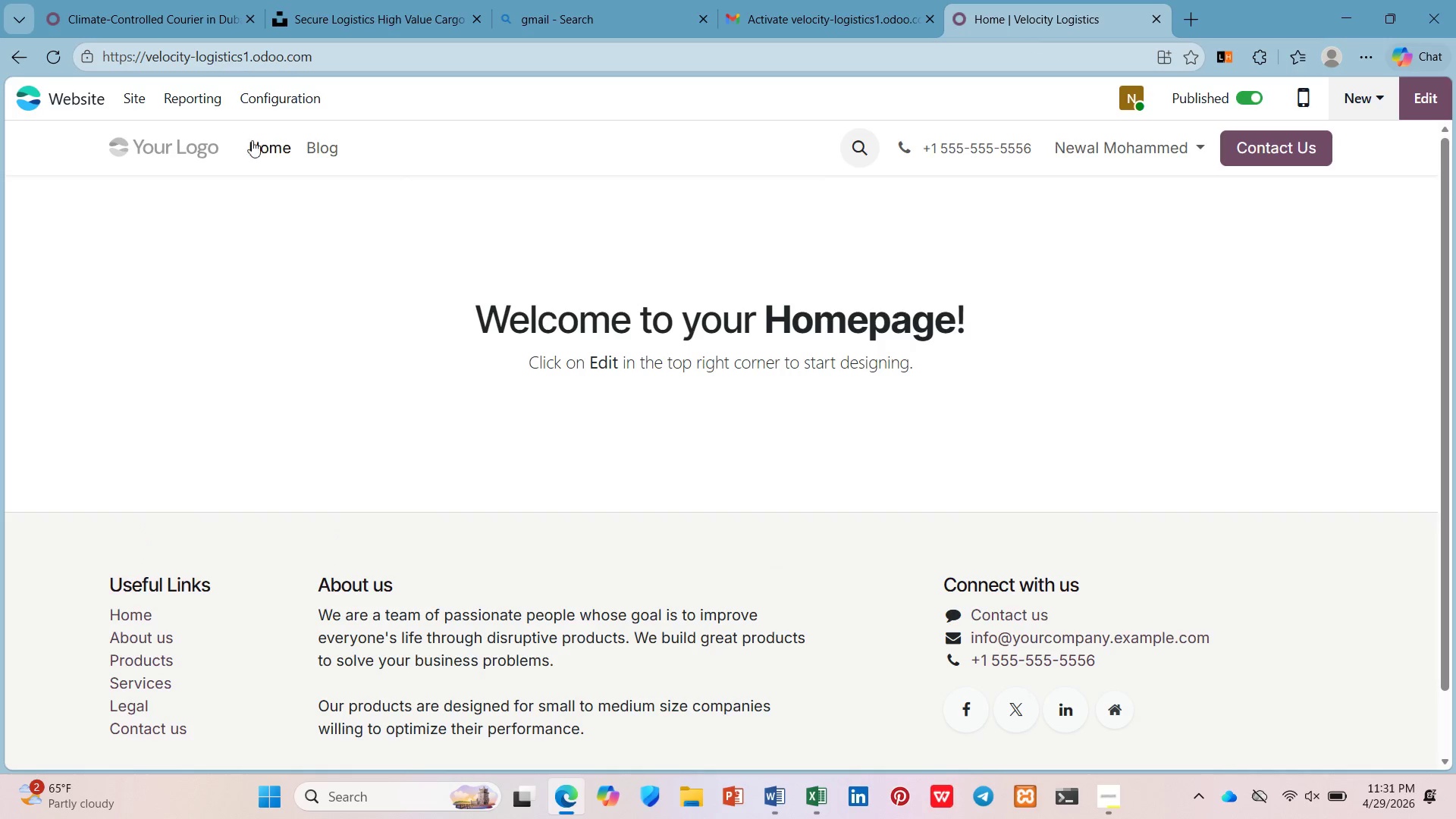 
left_click([321, 139])
 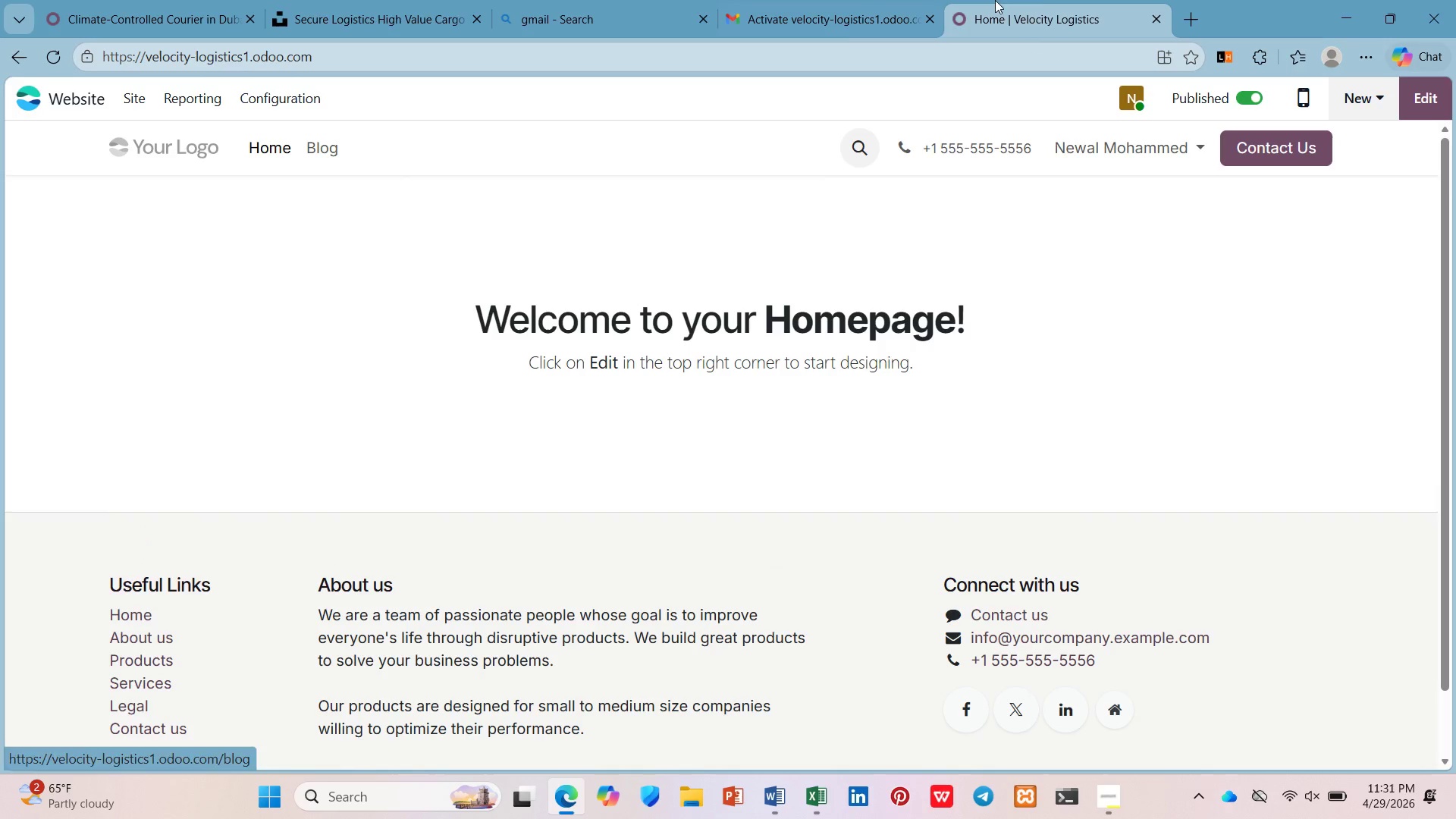 
left_click_drag(start_coordinate=[1048, 0], to_coordinate=[366, 8])
 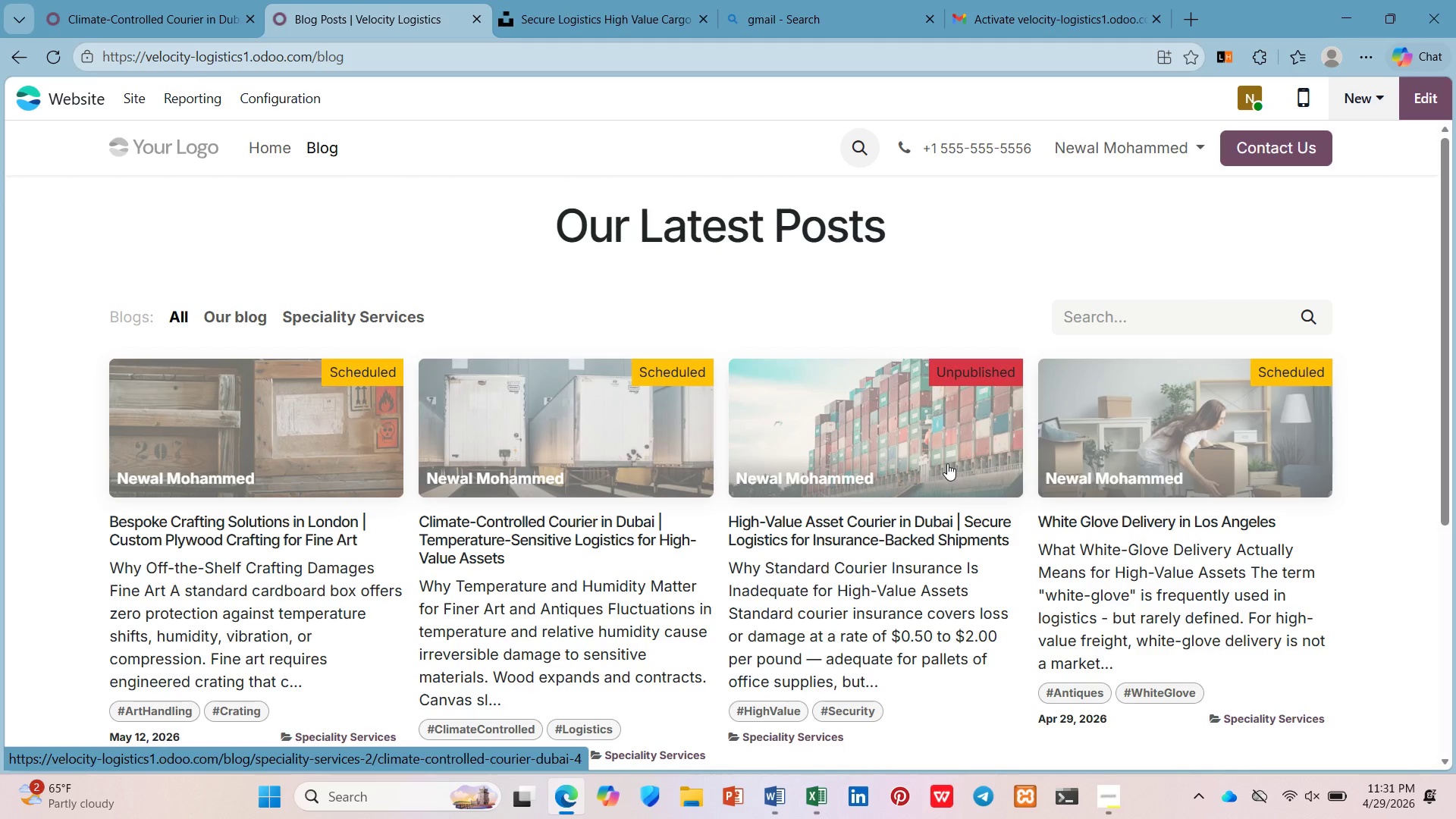 
wait(7.91)
 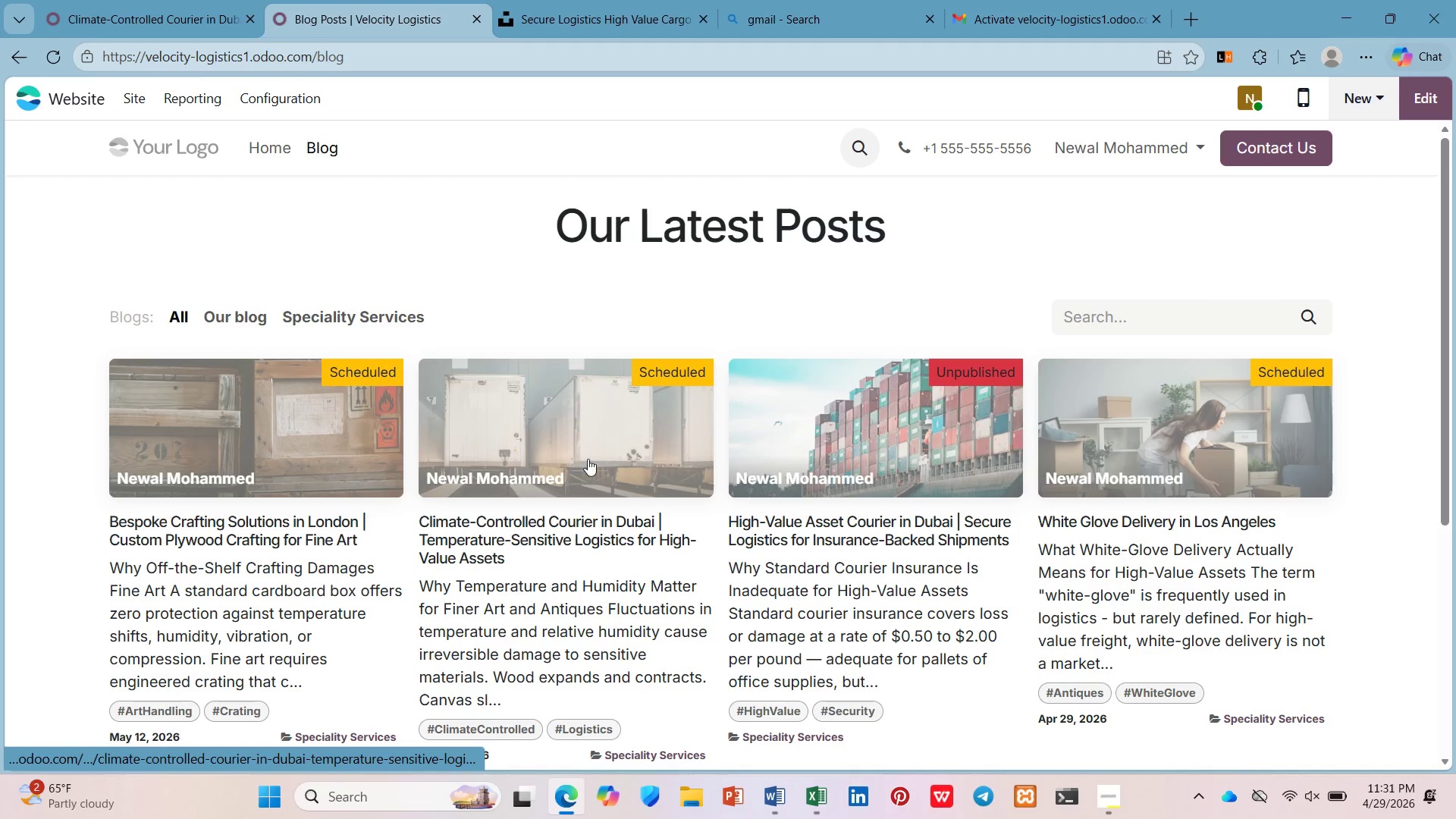 
left_click([844, 454])
 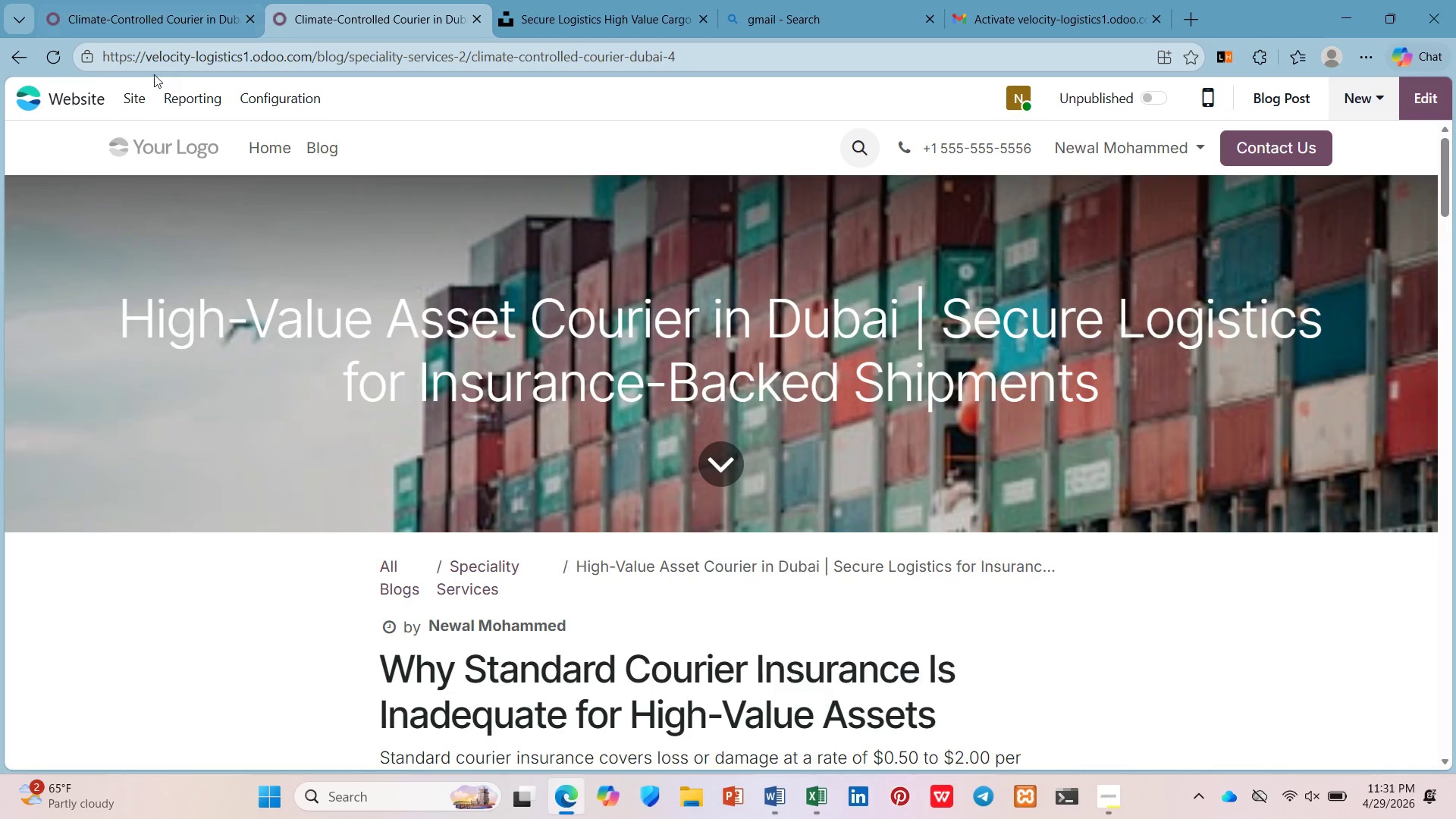 
left_click([136, 100])
 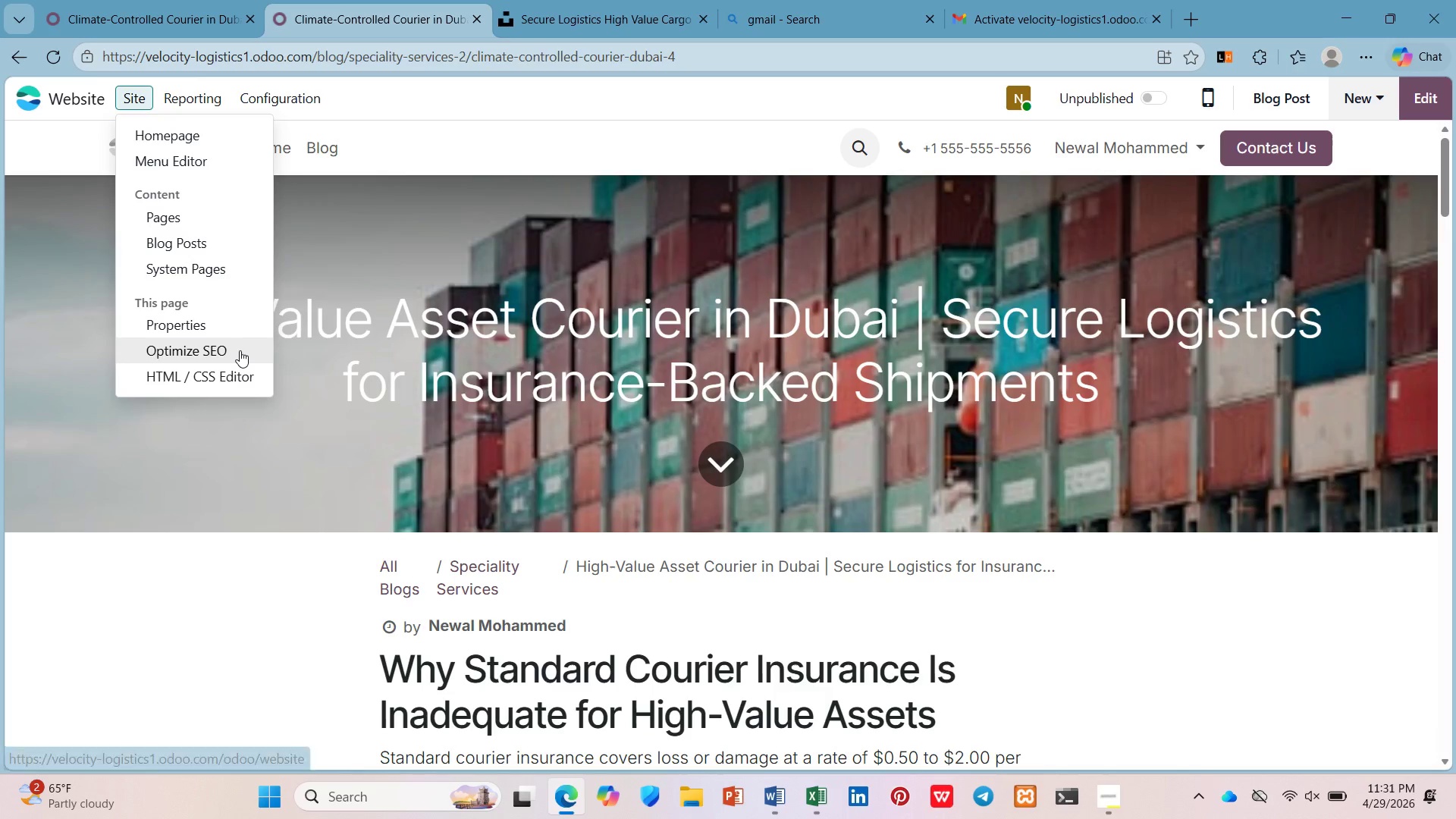 
left_click([233, 345])
 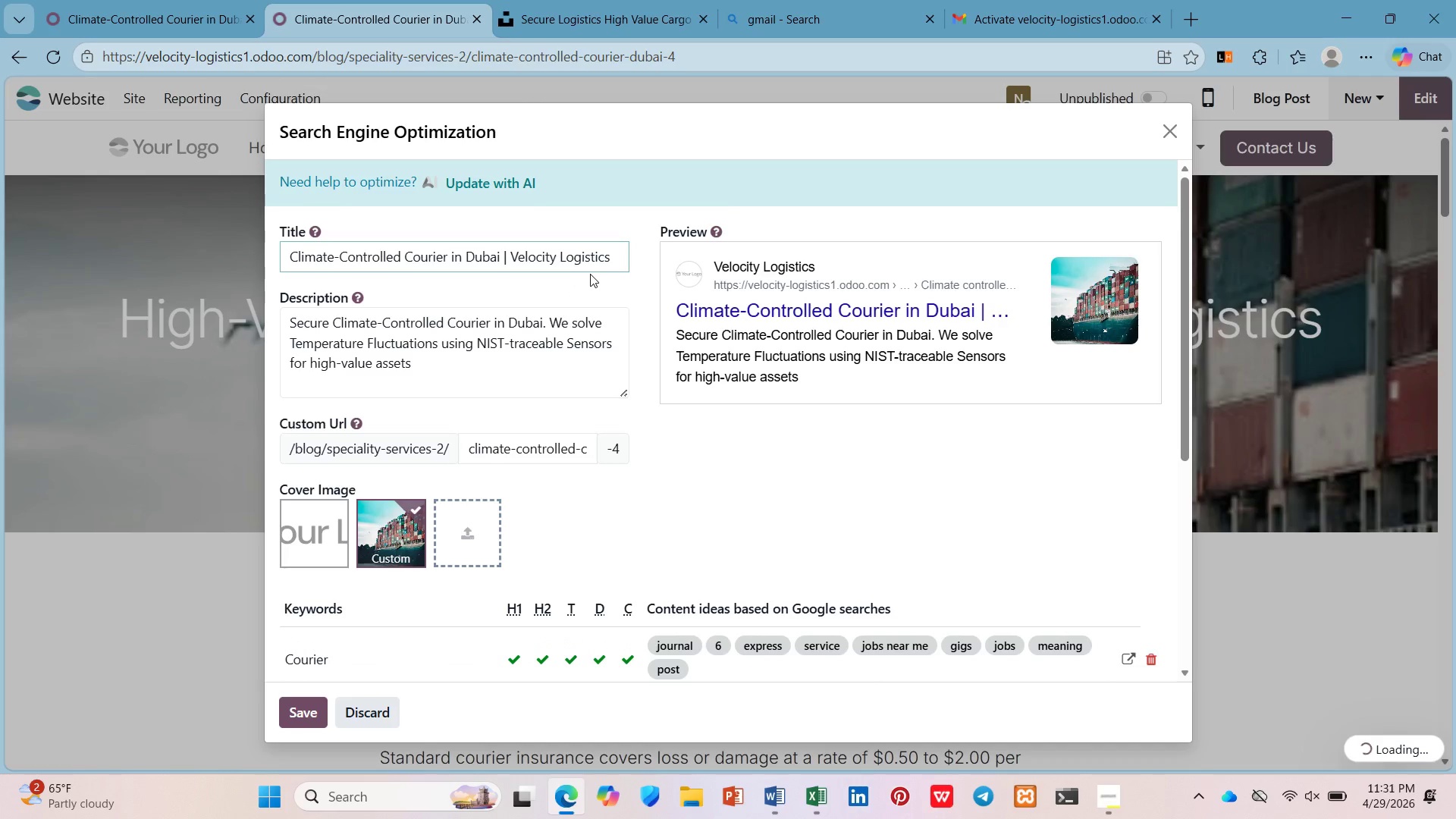 
left_click([607, 268])
 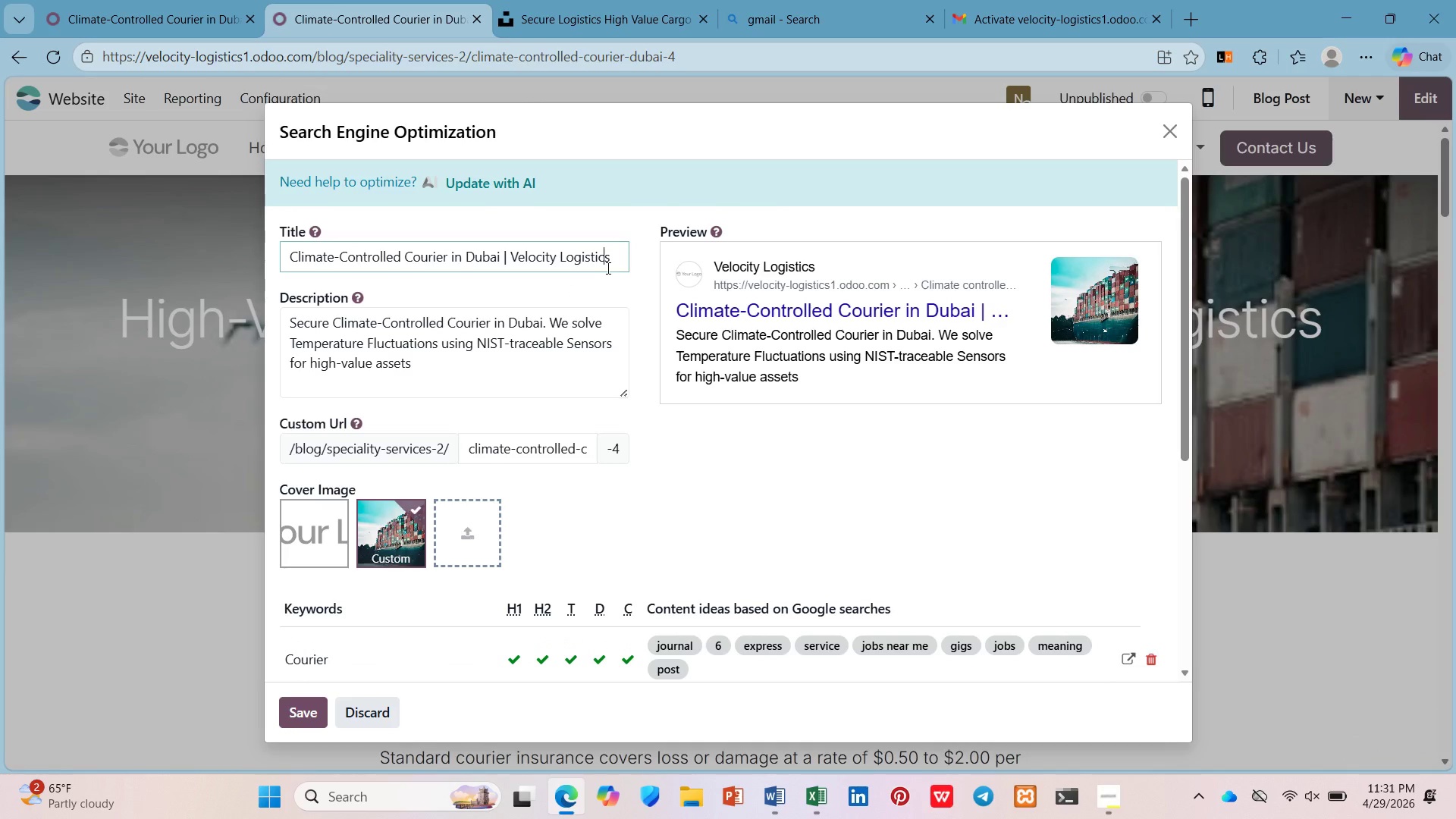 
key(Control+A)
 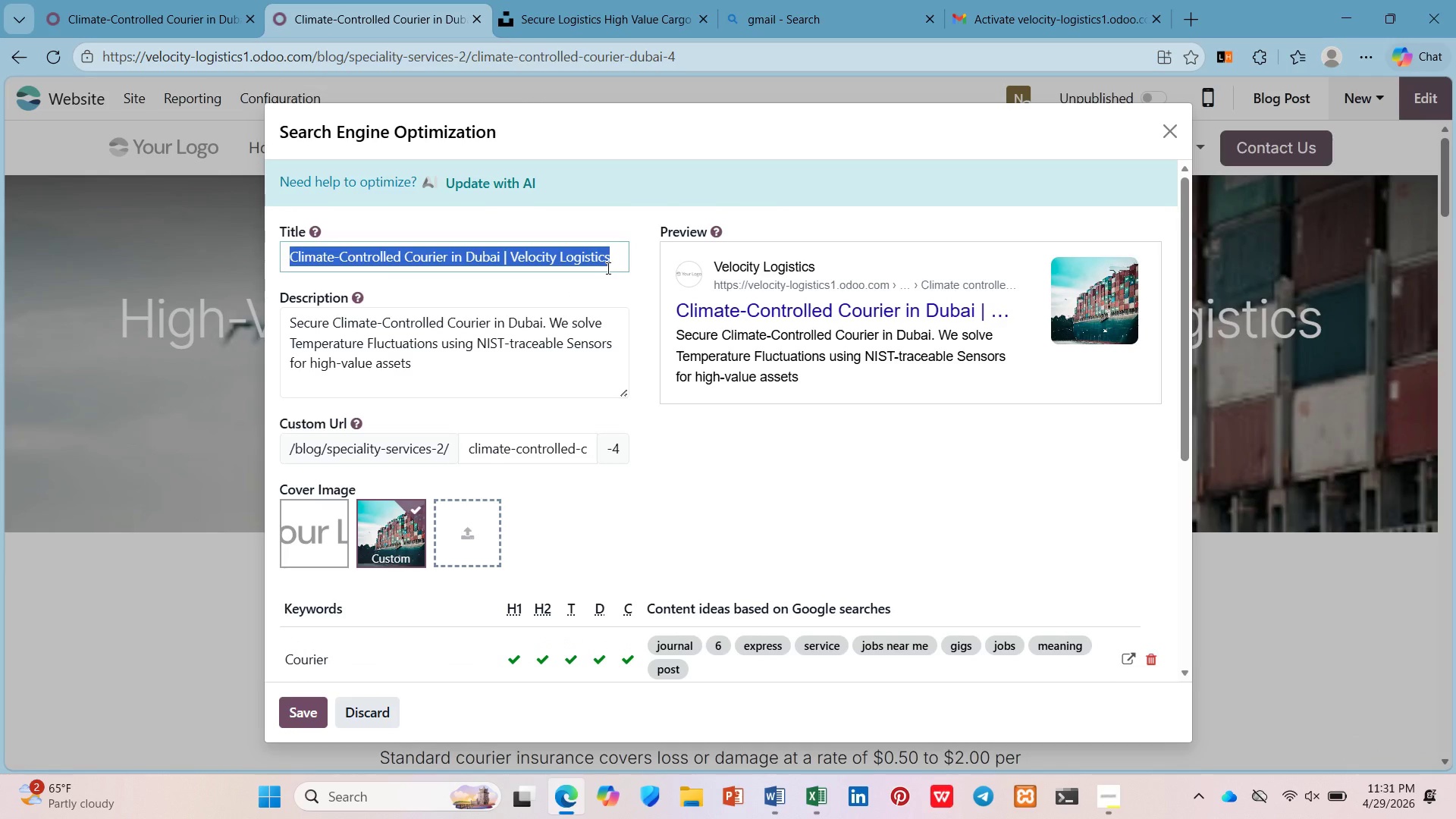 
key(Control+C)
 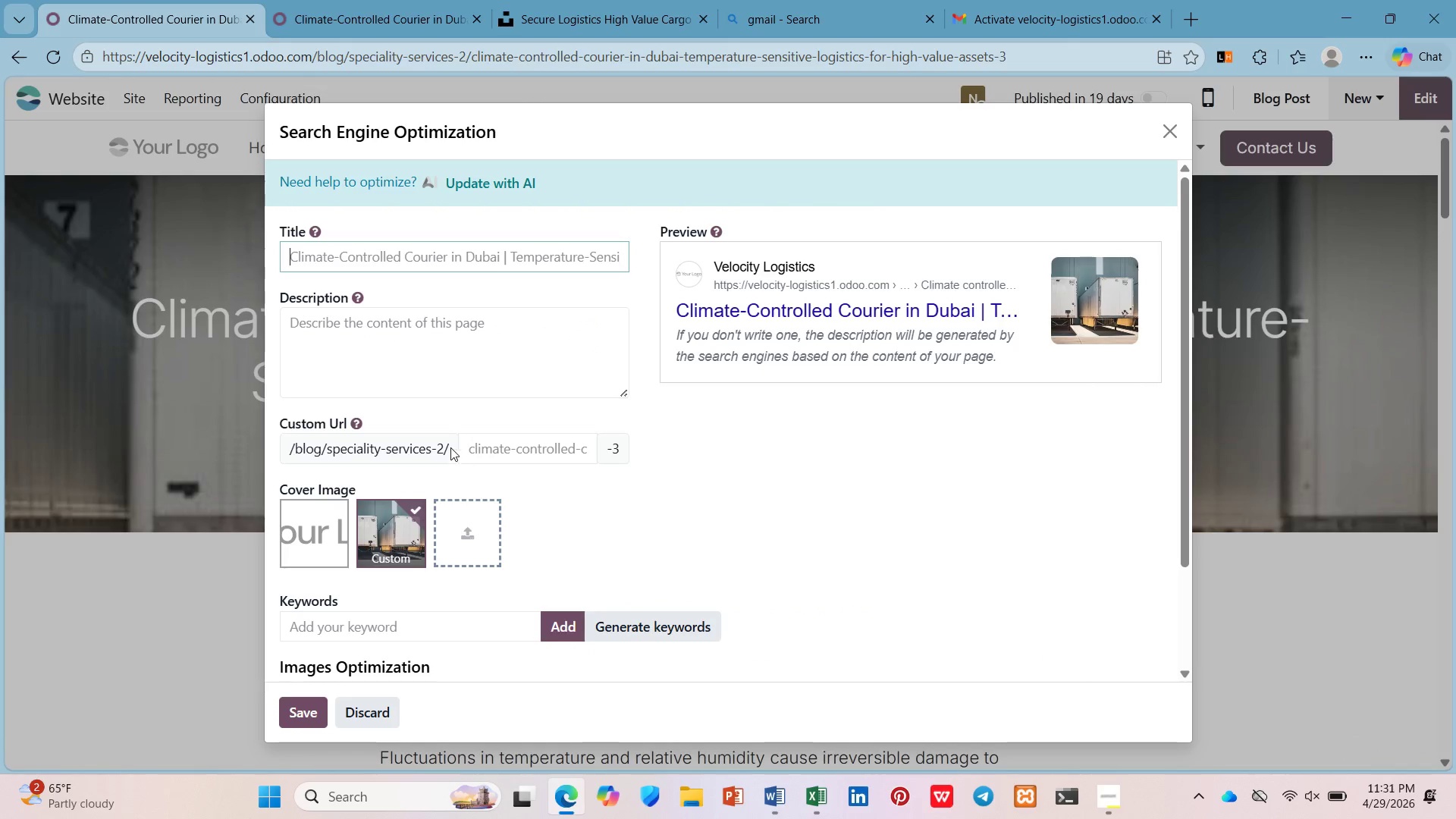 
key(Control+V)
 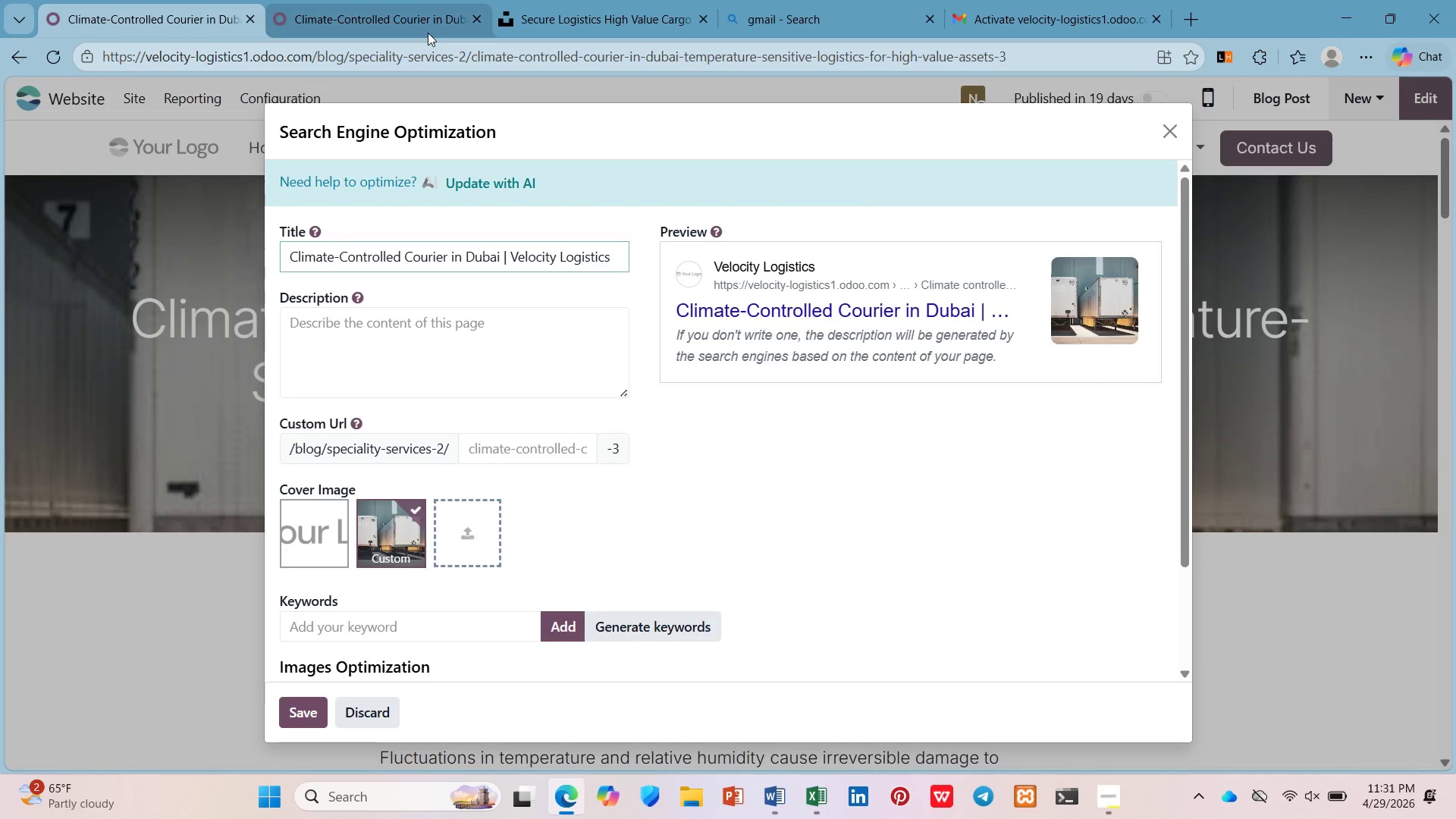 
left_click([428, 30])
 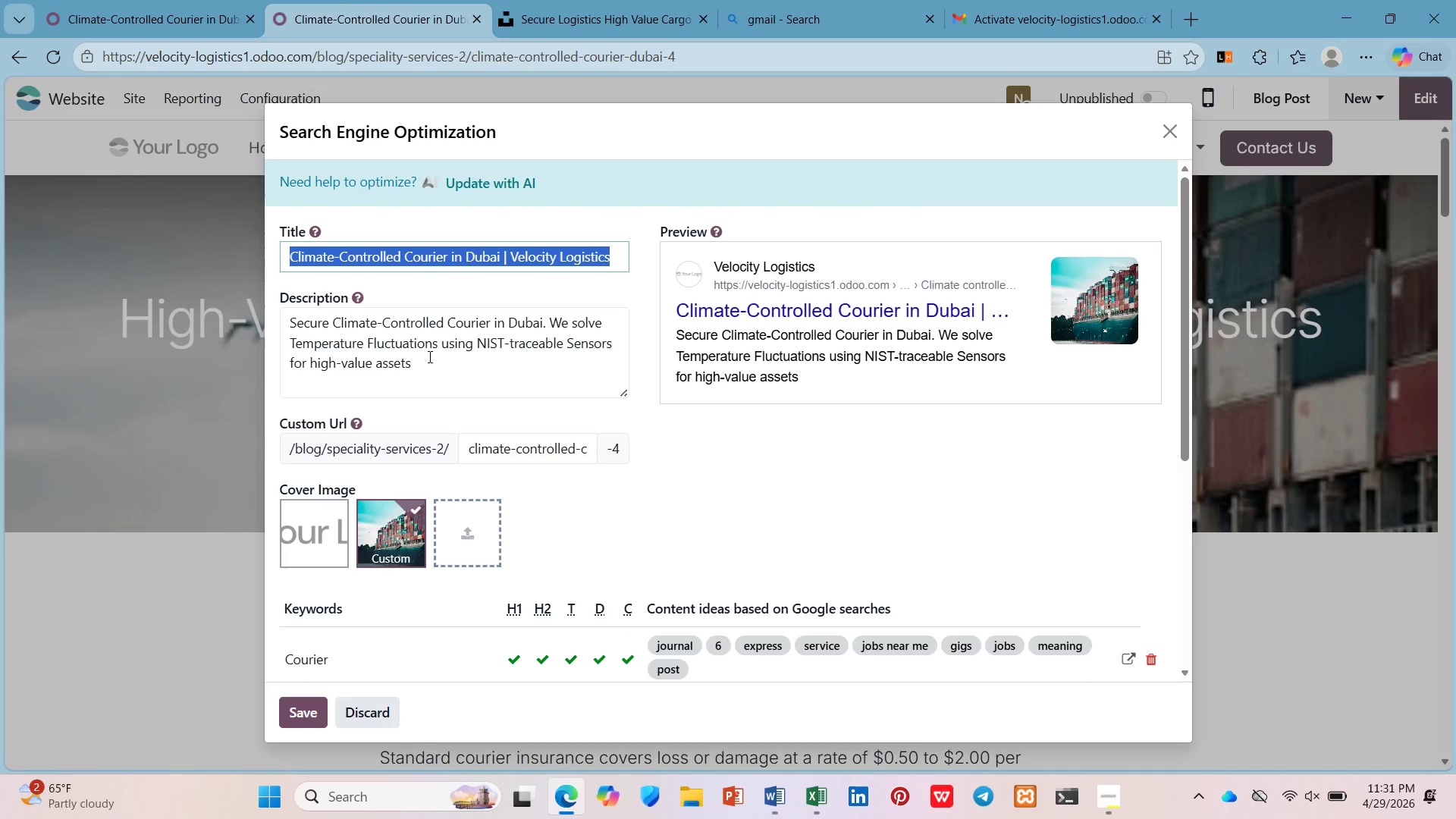 
left_click([428, 397])
 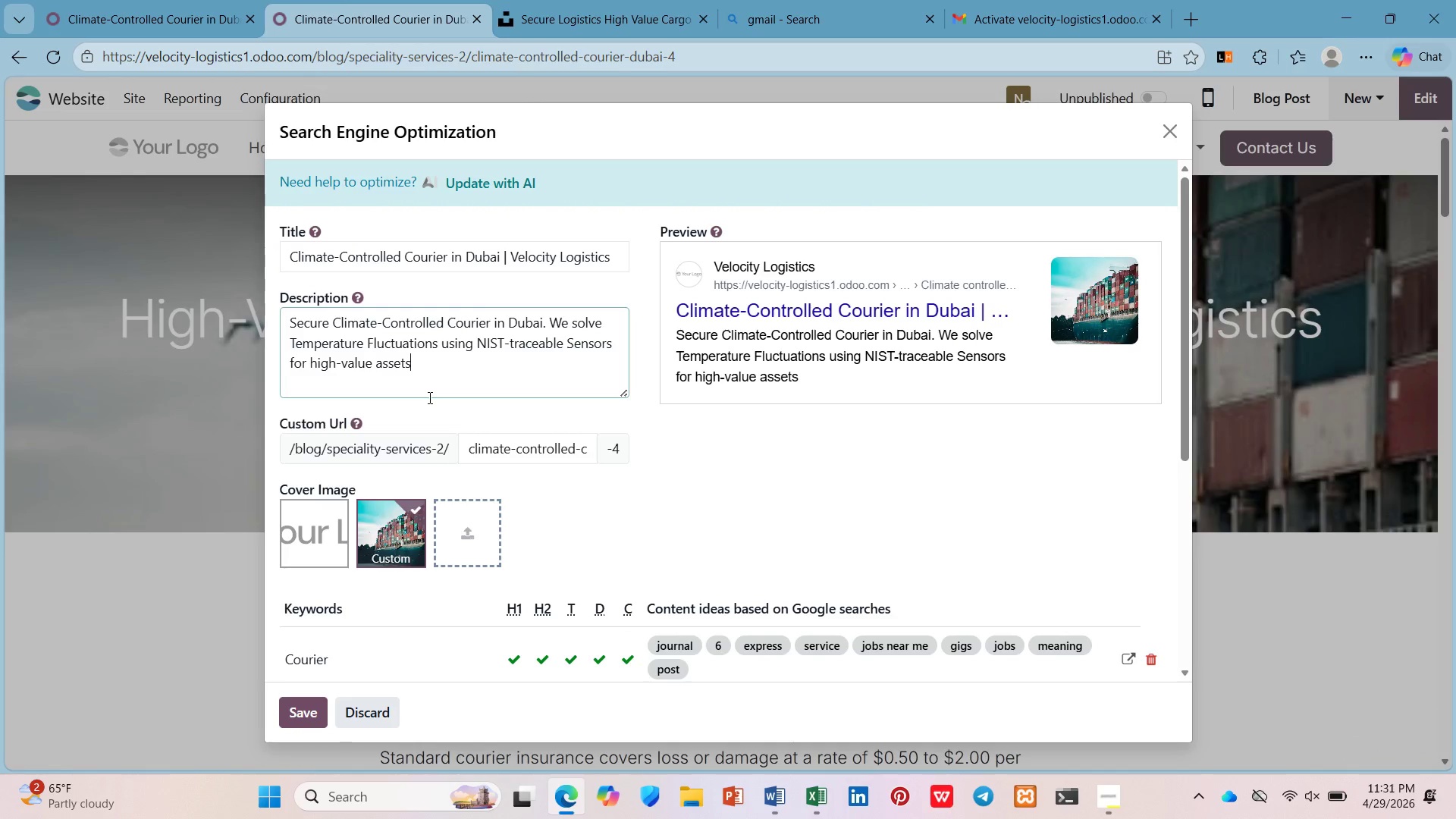 
key(Control+A)
 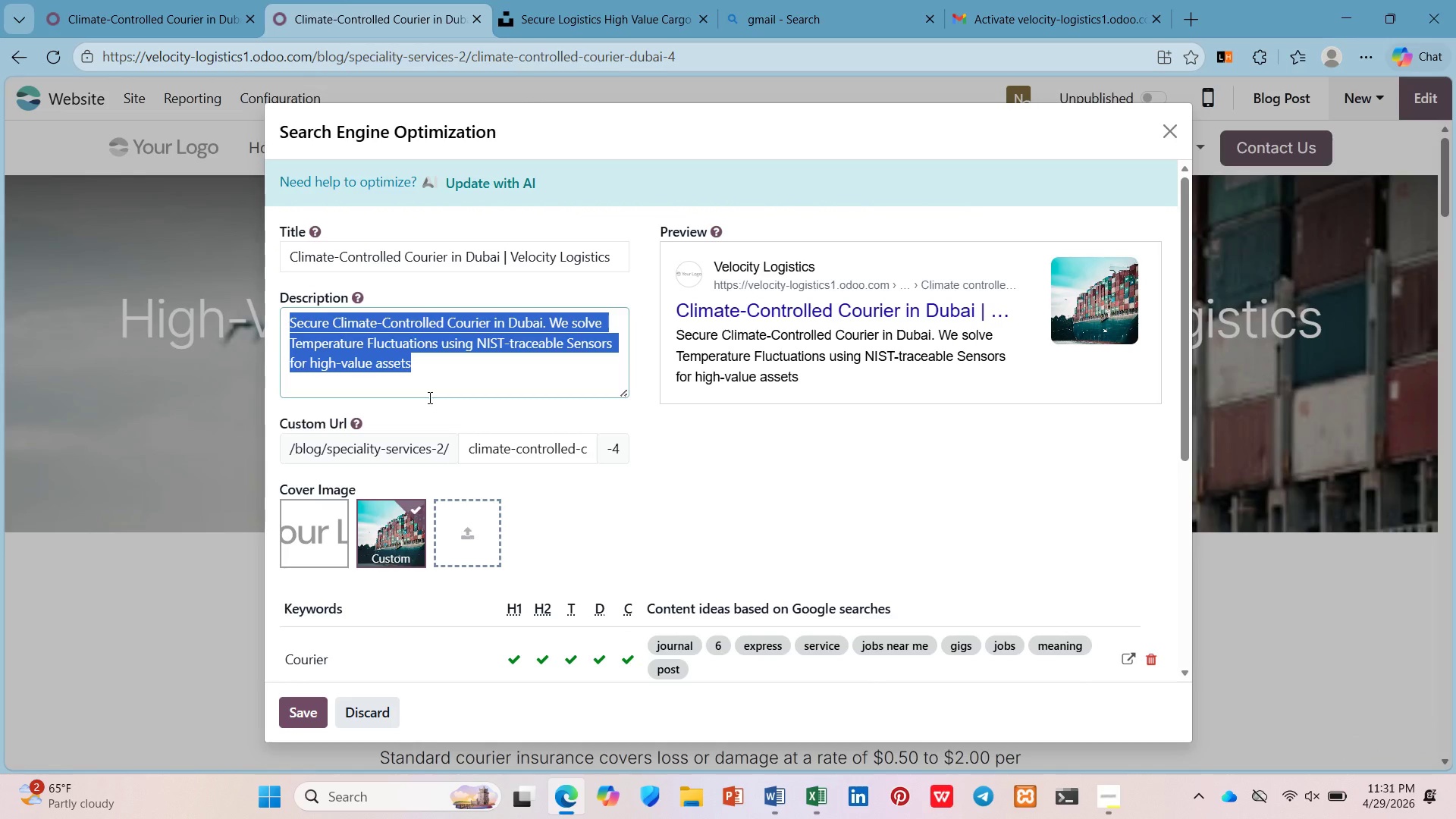 
key(Control+C)
 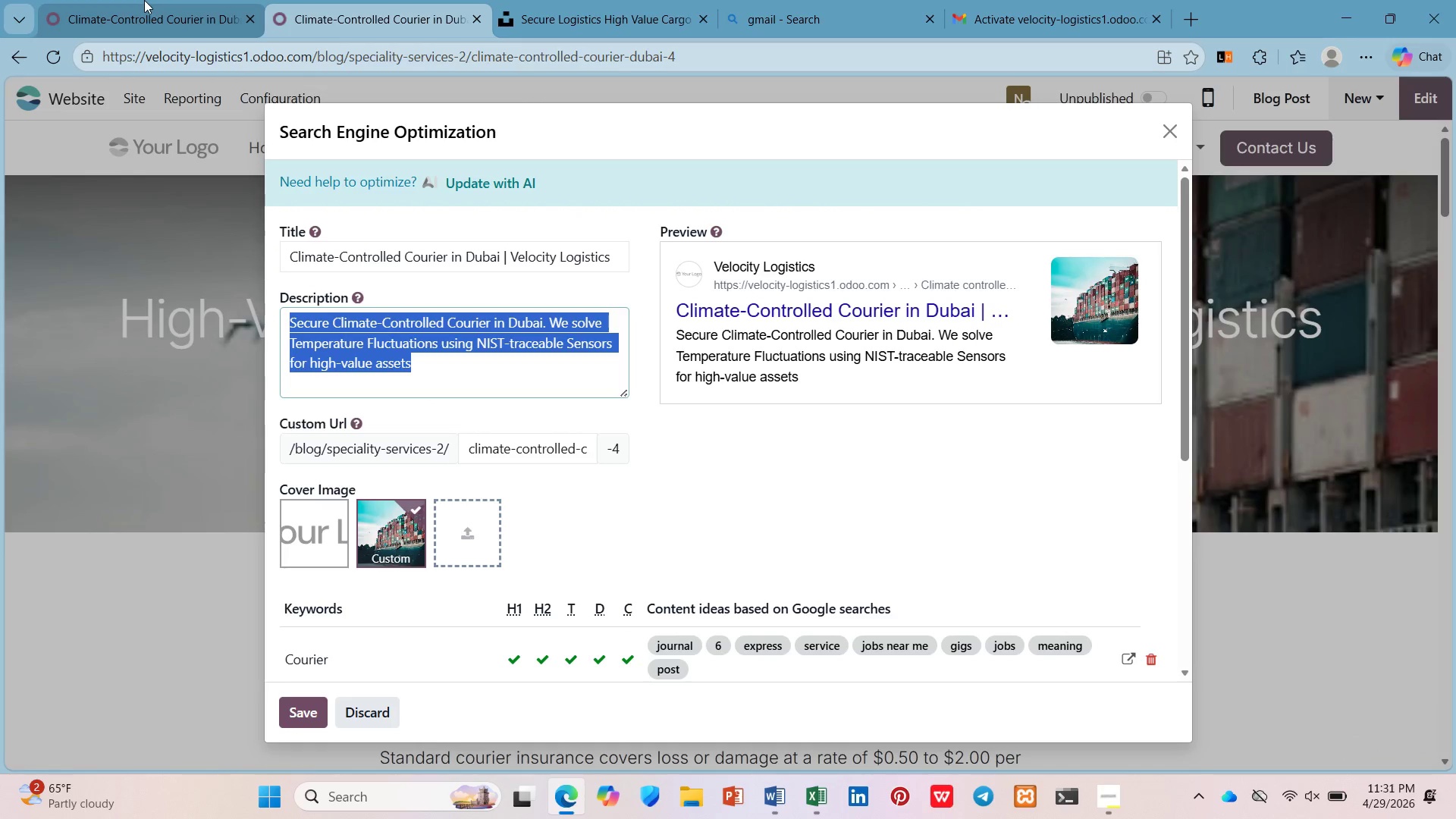 
left_click([144, 0])
 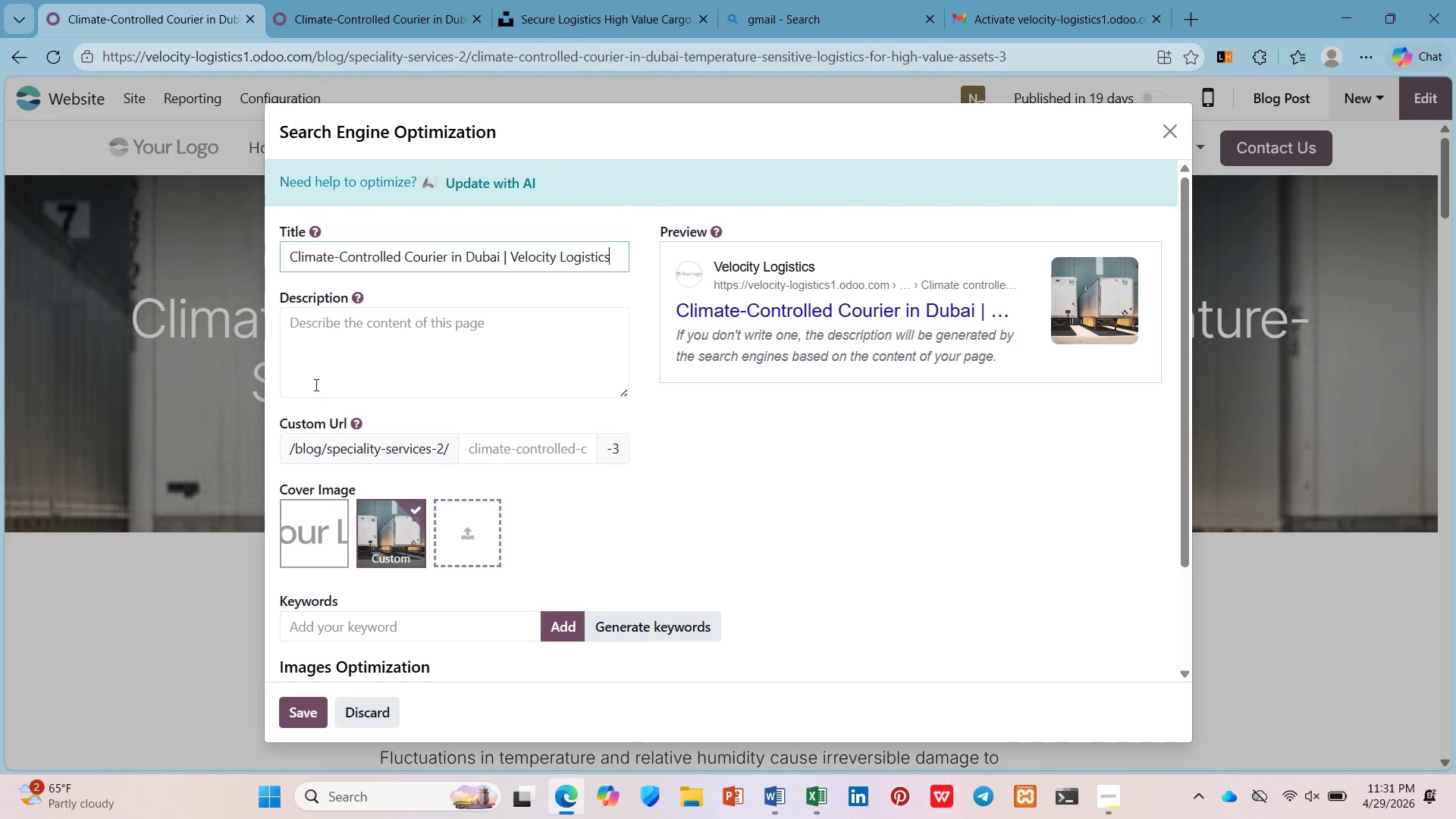 
left_click([322, 391])
 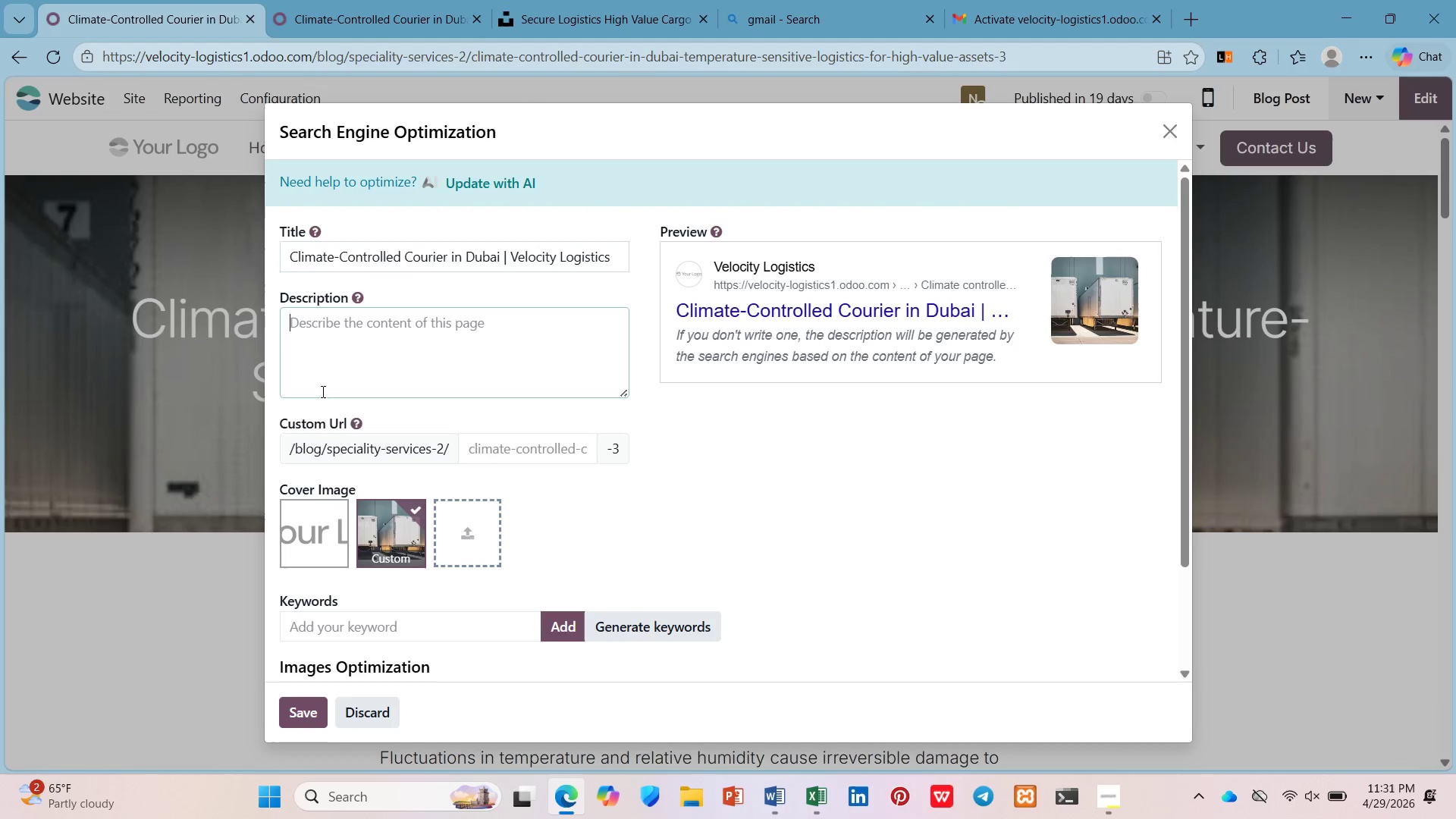 
key(Control+V)
 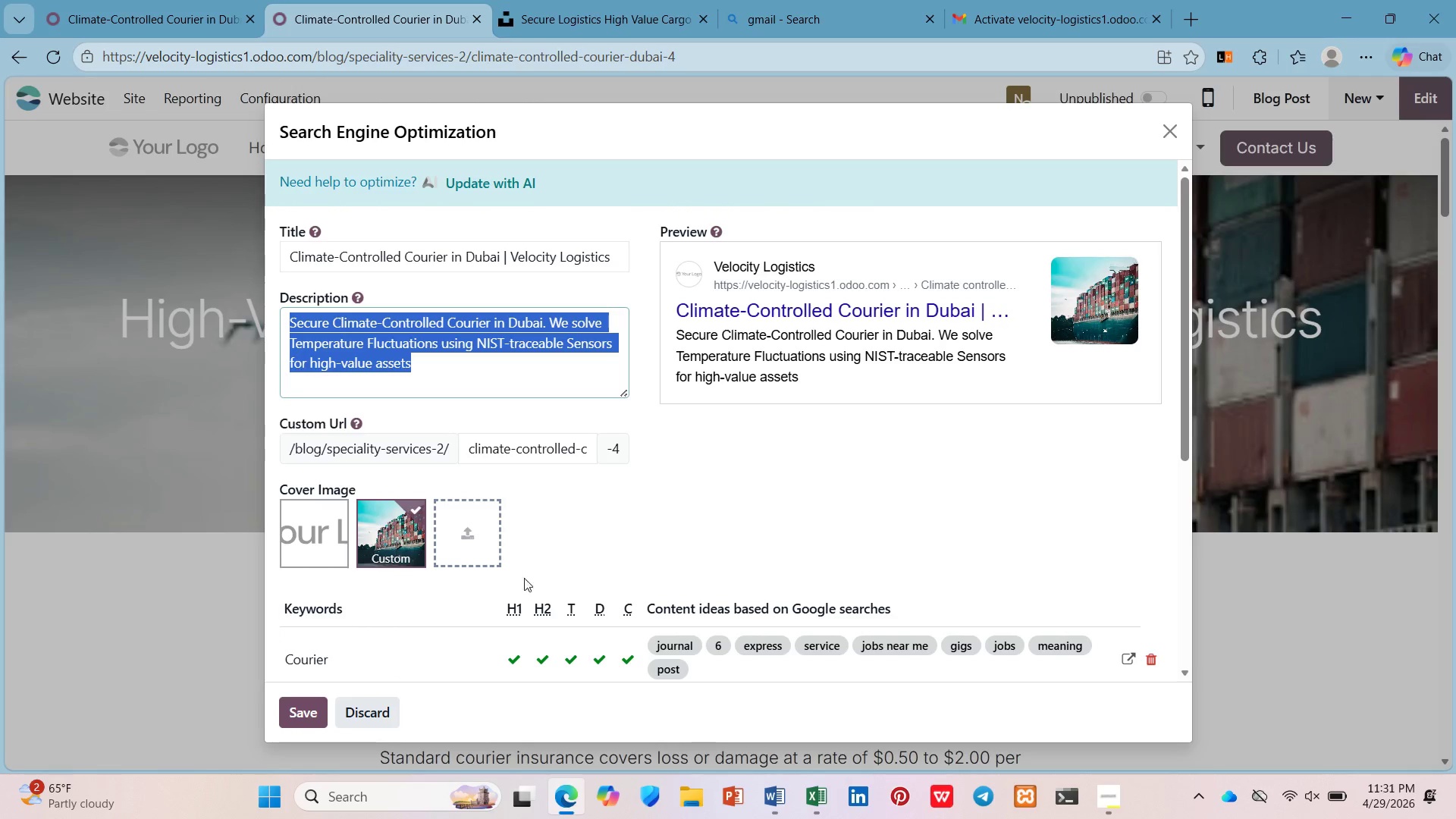 
left_click([544, 441])
 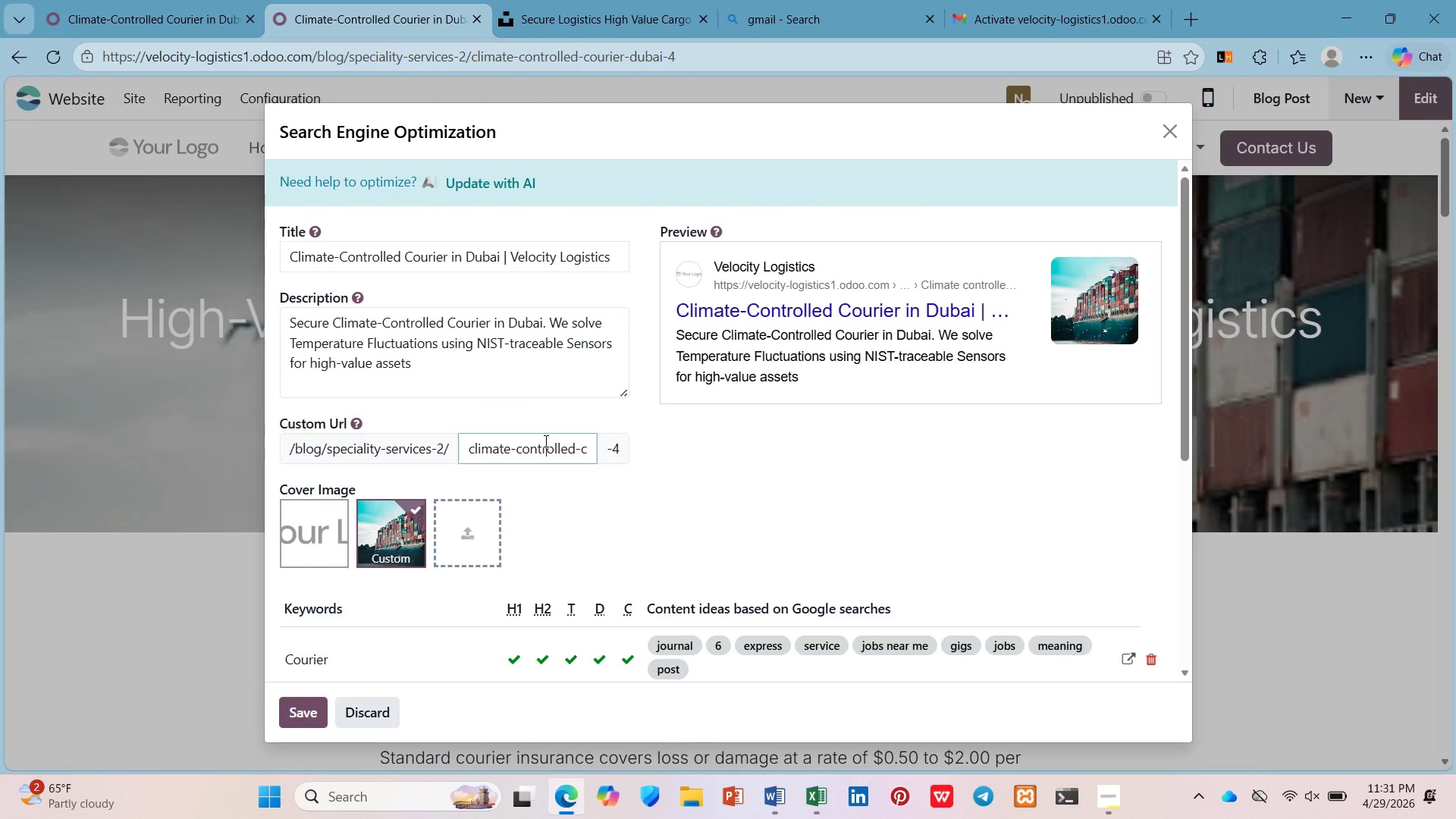 
key(Control+A)
 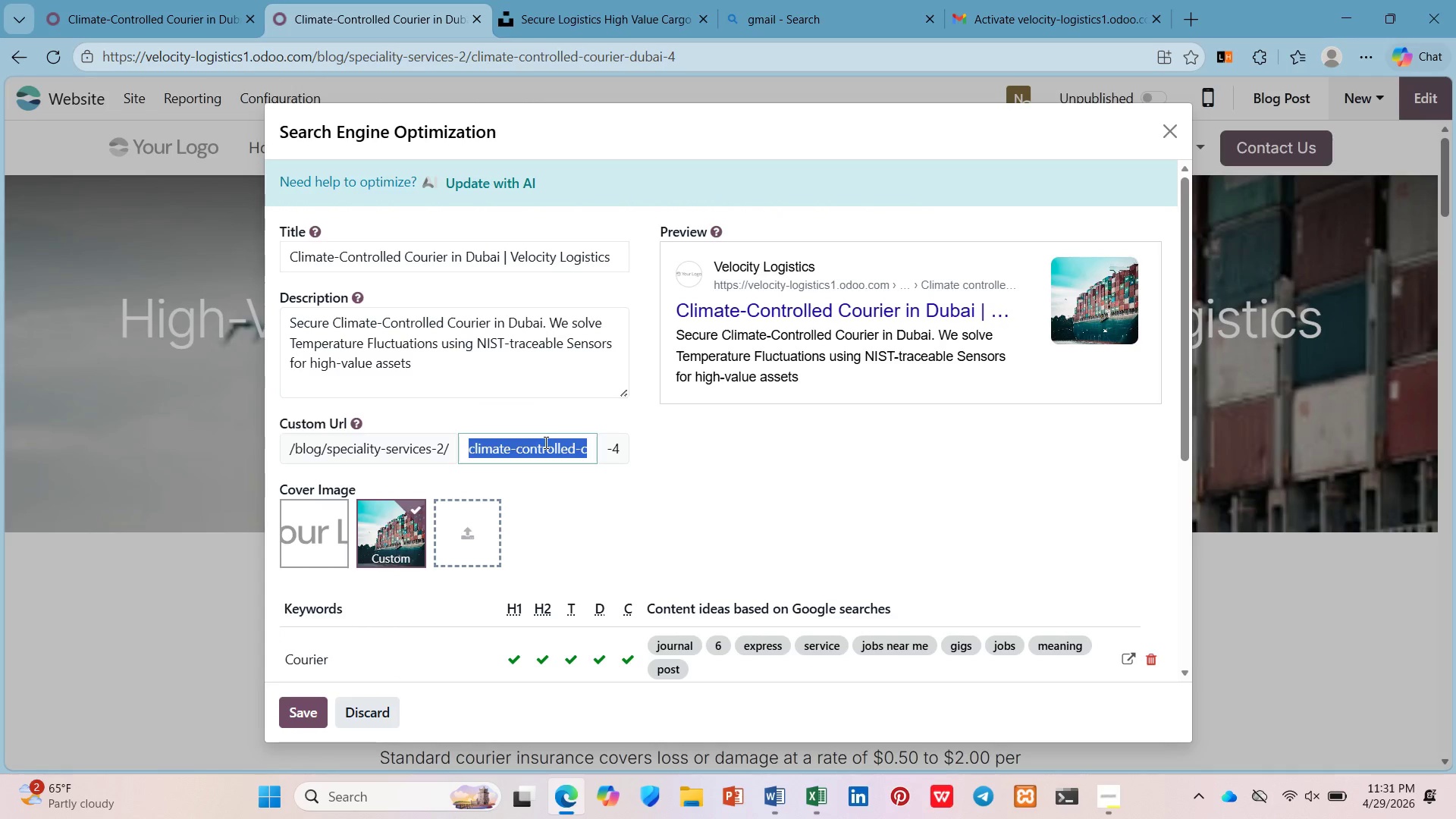 
key(Control+C)
 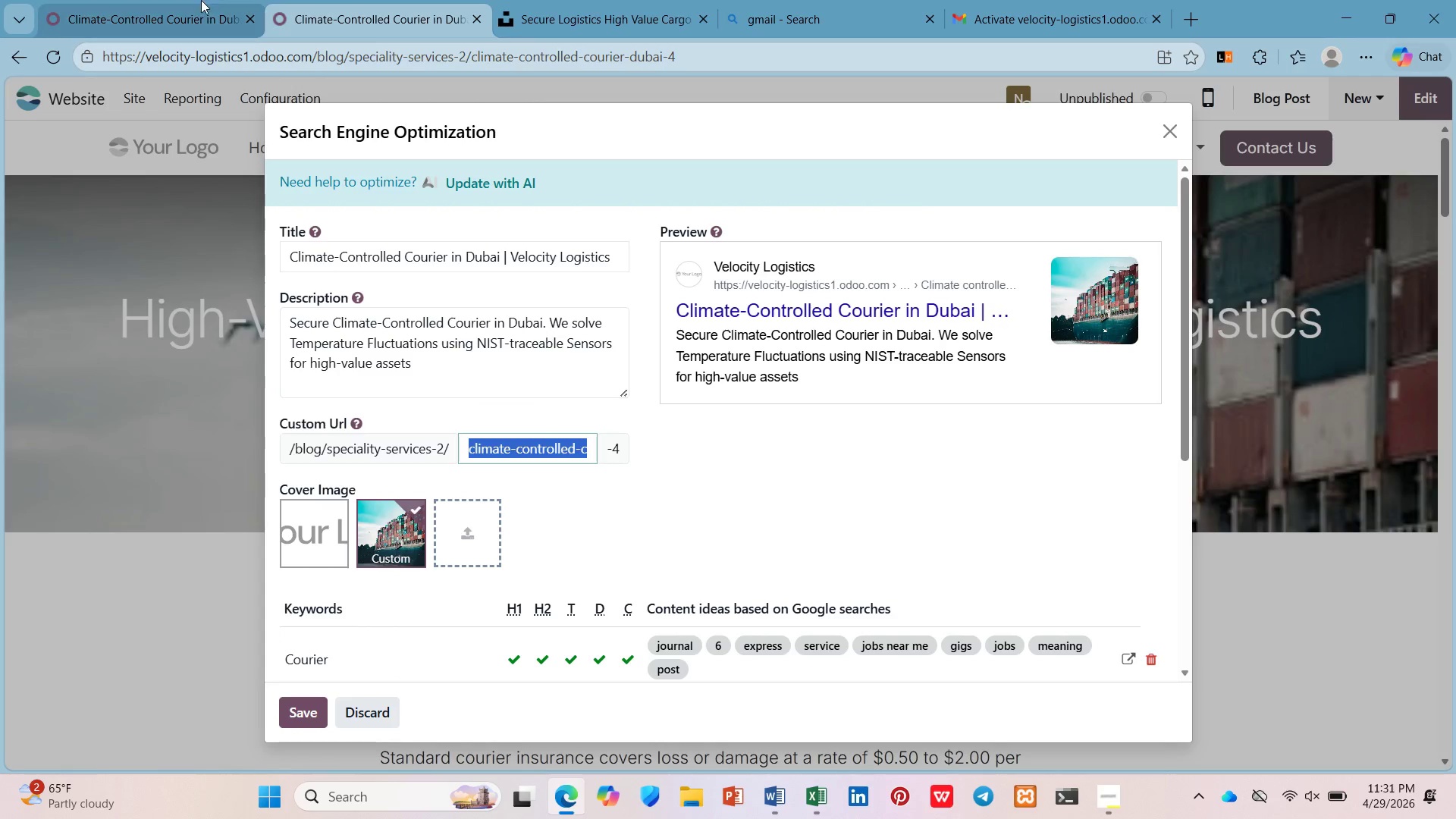 
left_click([164, 0])
 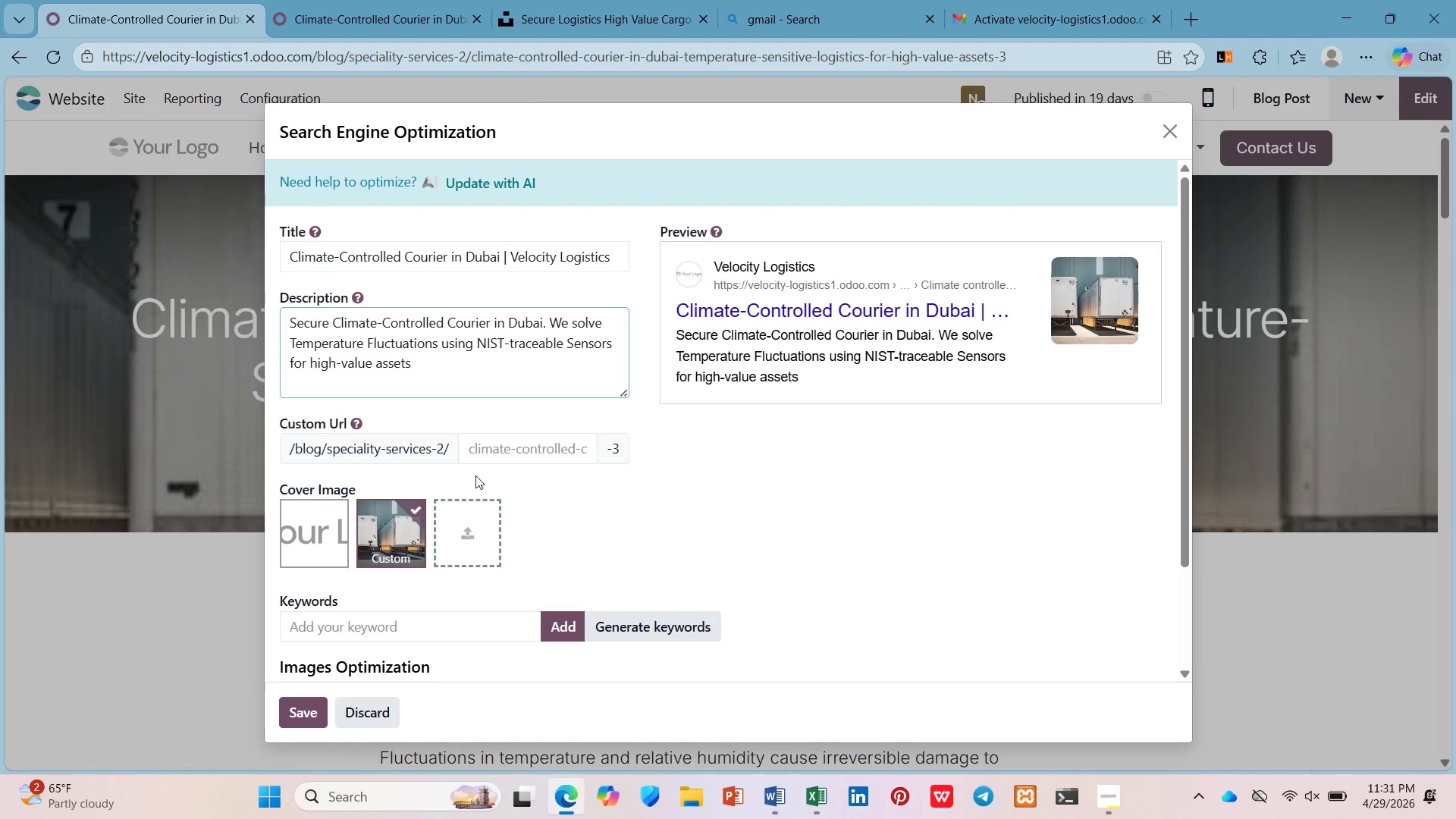 
left_click([494, 460])
 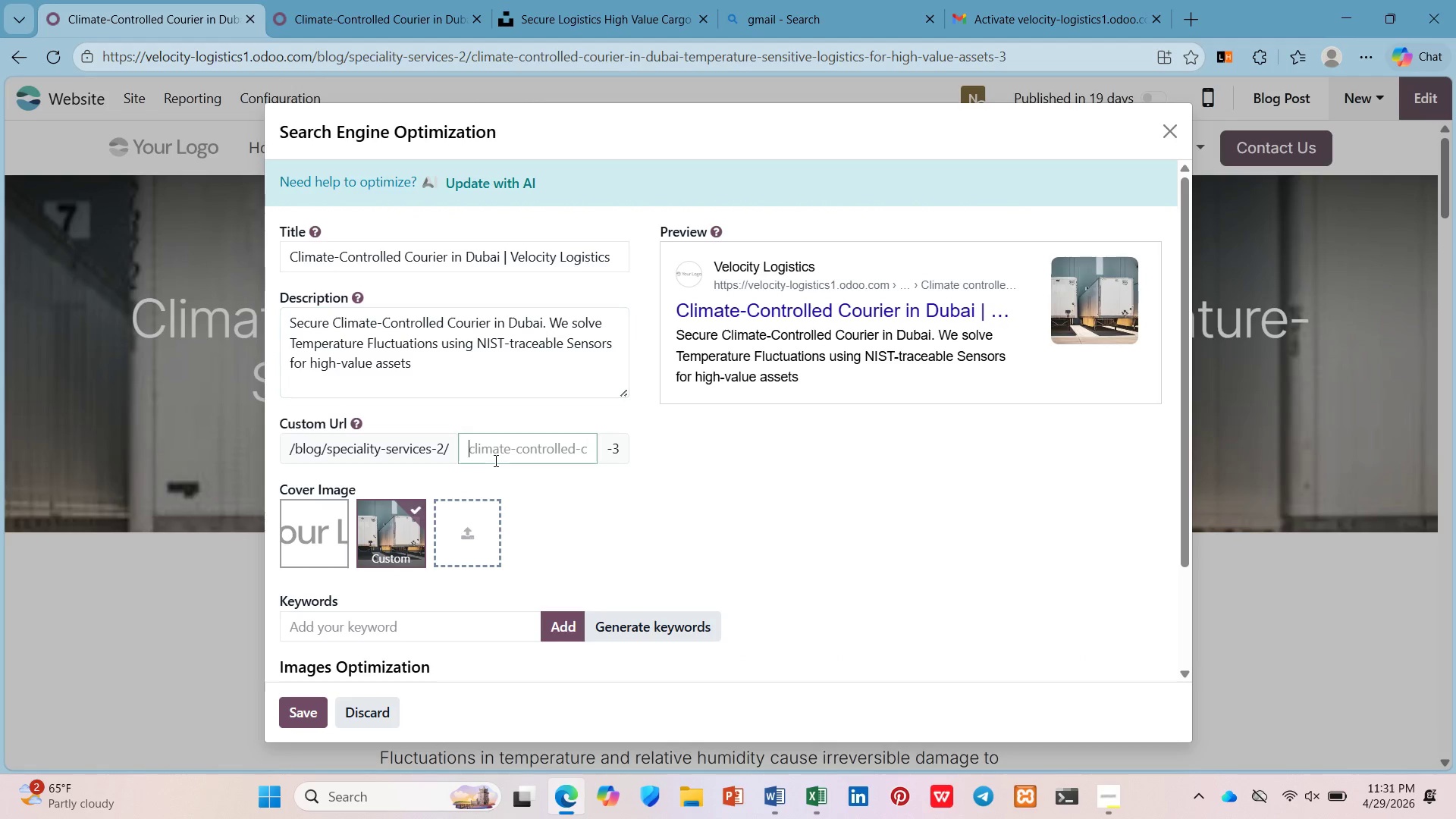 
key(Control+V)
 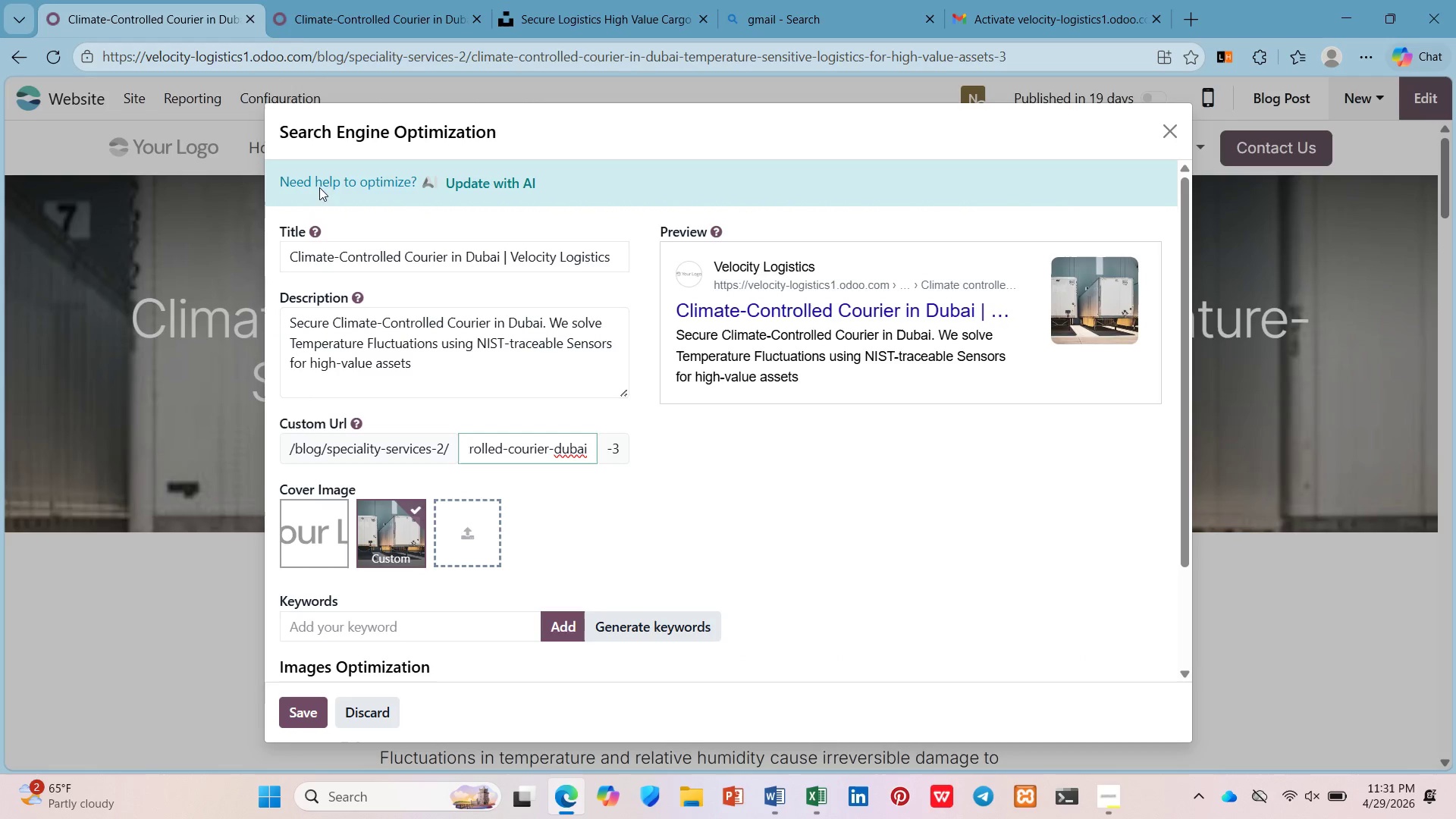 
left_click([328, 0])
 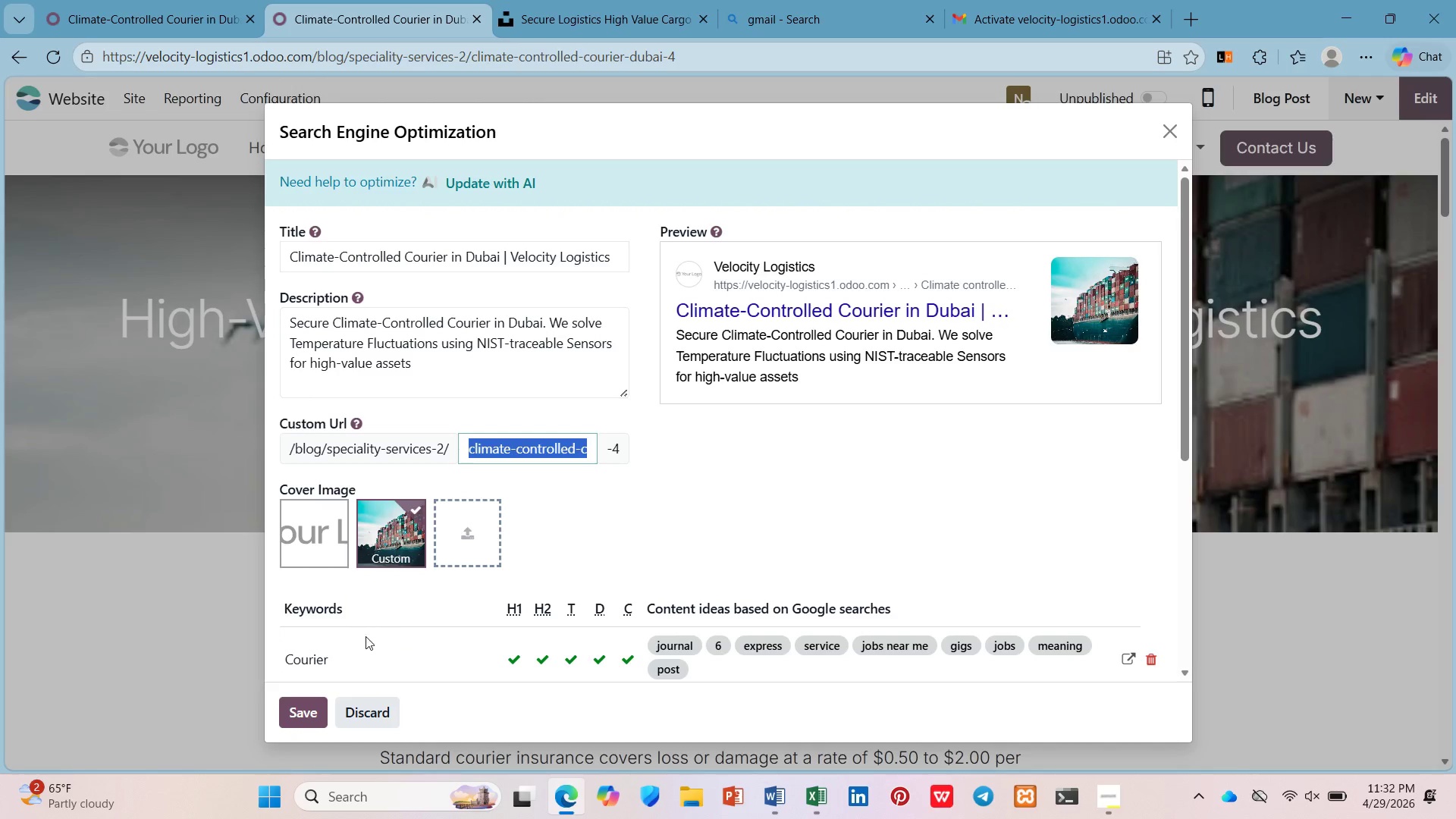 
left_click_drag(start_coordinate=[359, 649], to_coordinate=[281, 649])
 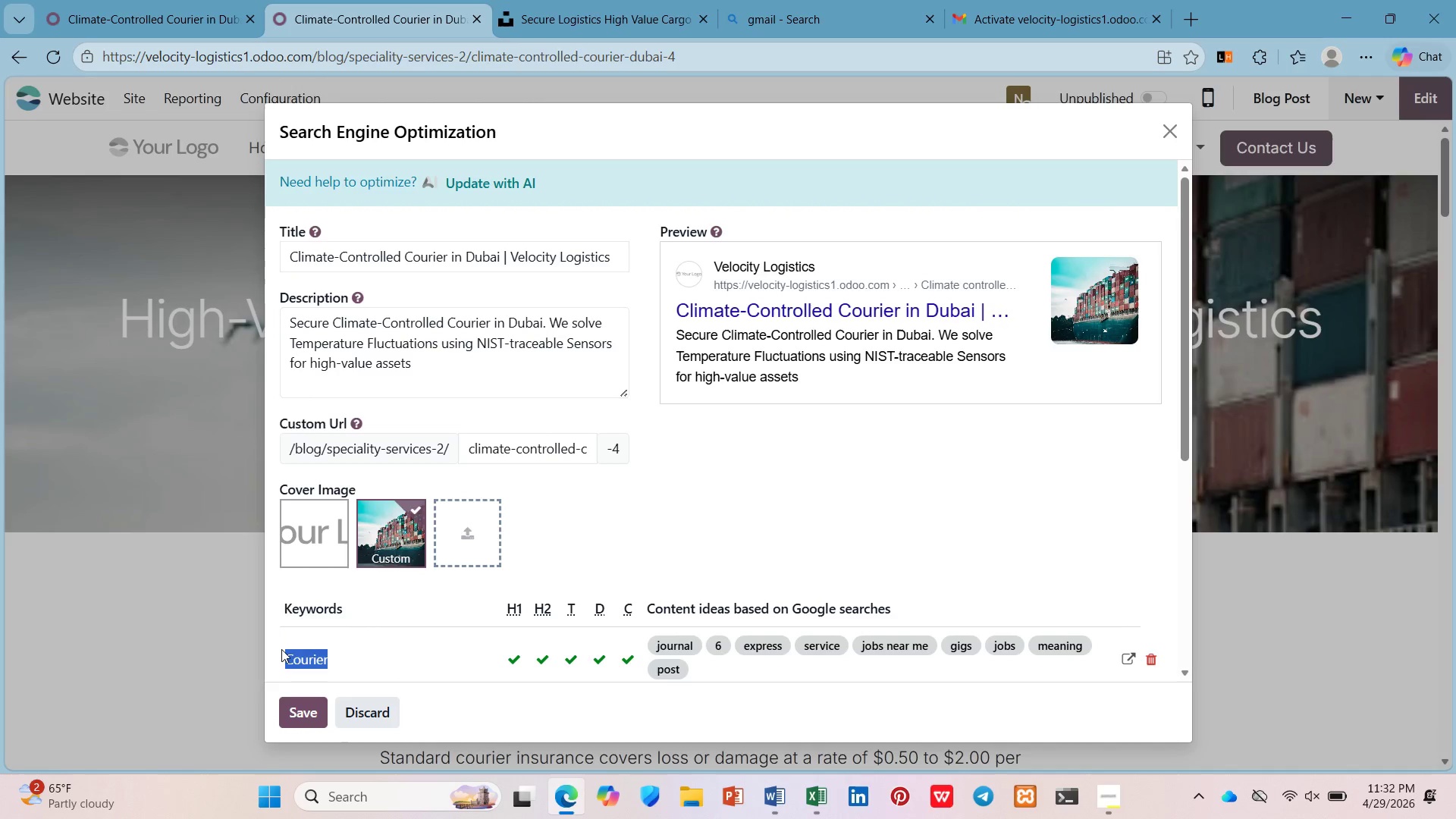 
key(Control+C)
 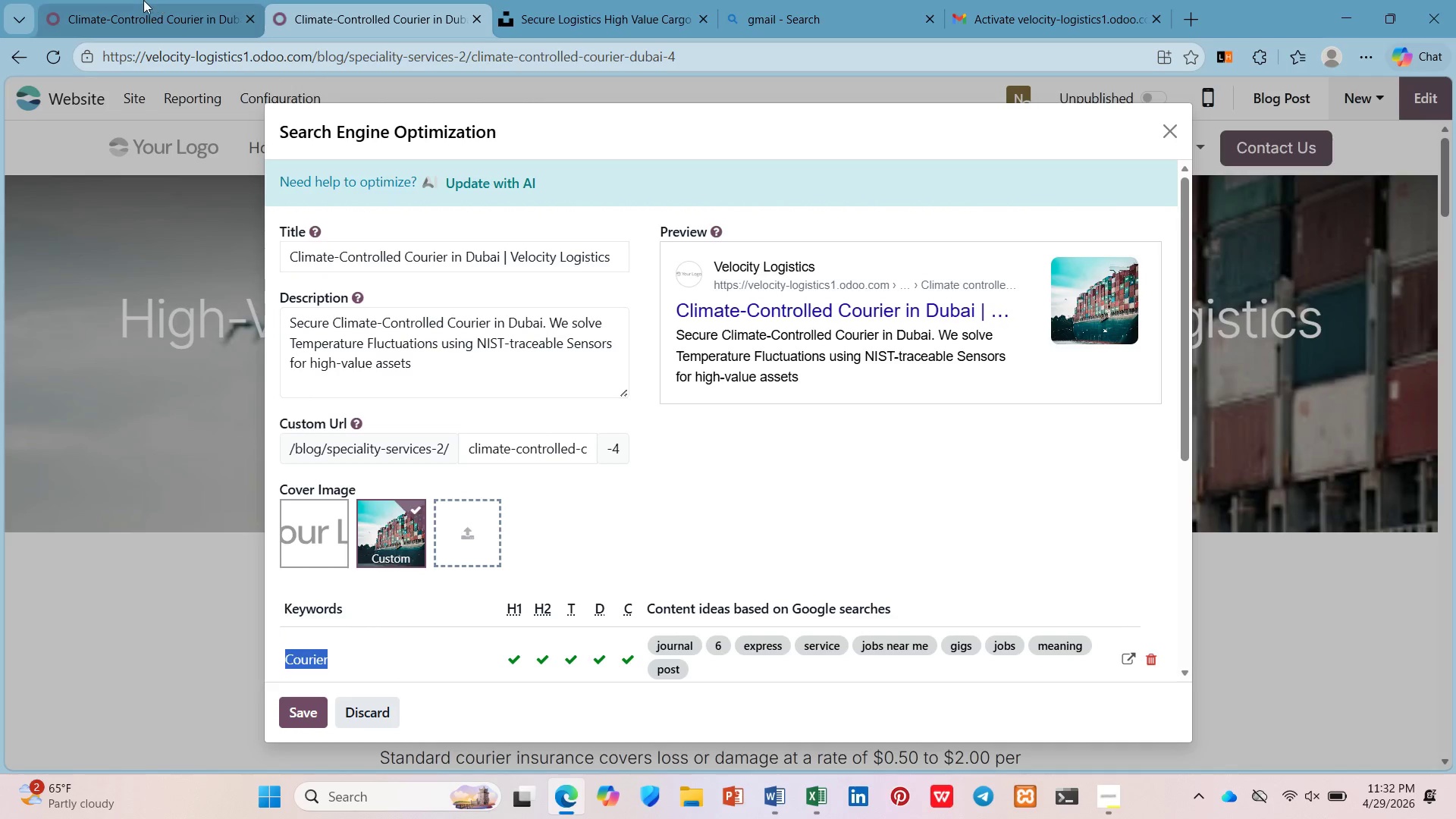 
left_click([141, 0])
 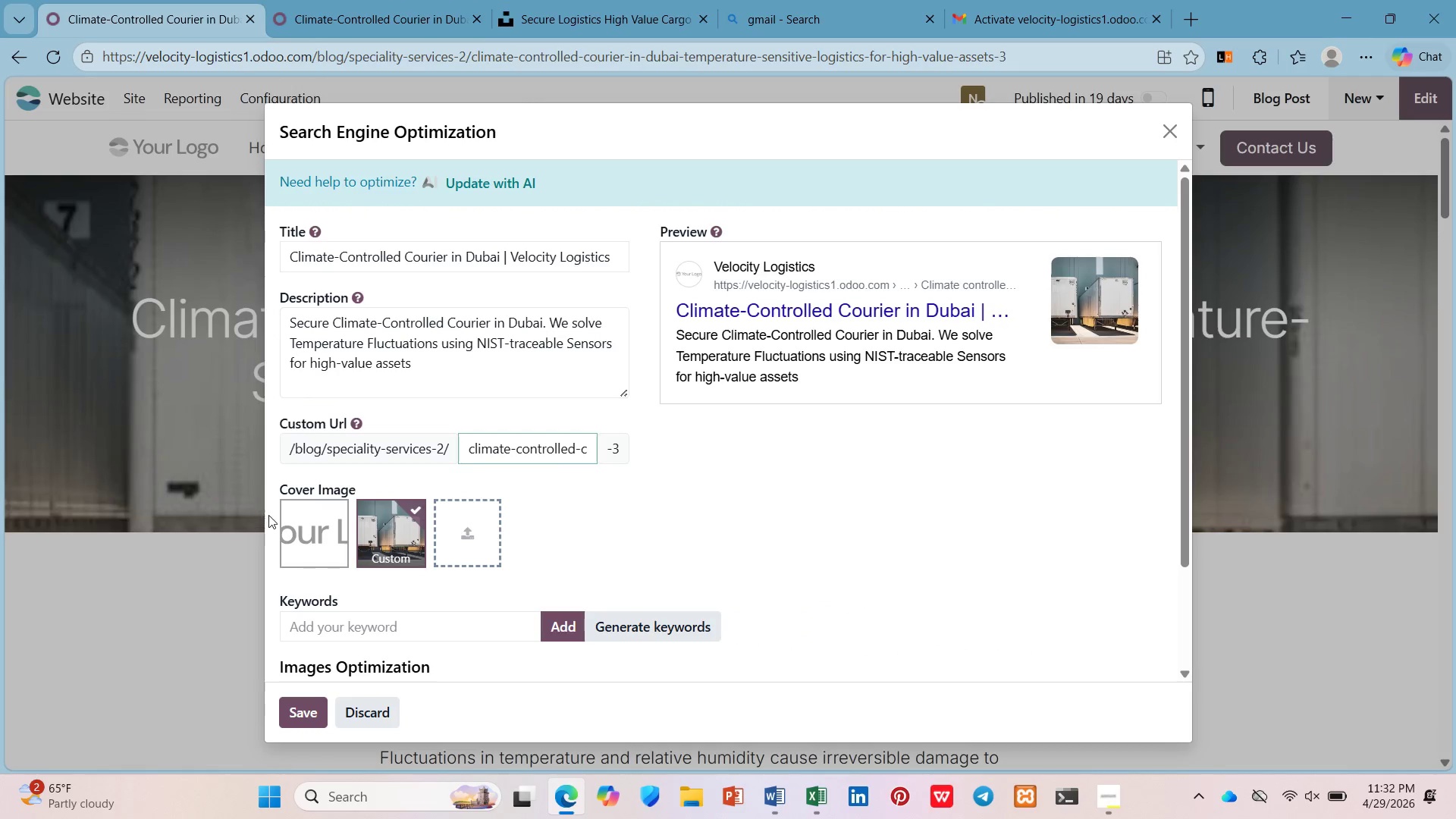 
scroll: coordinate [351, 510], scroll_direction: down, amount: 3.0
 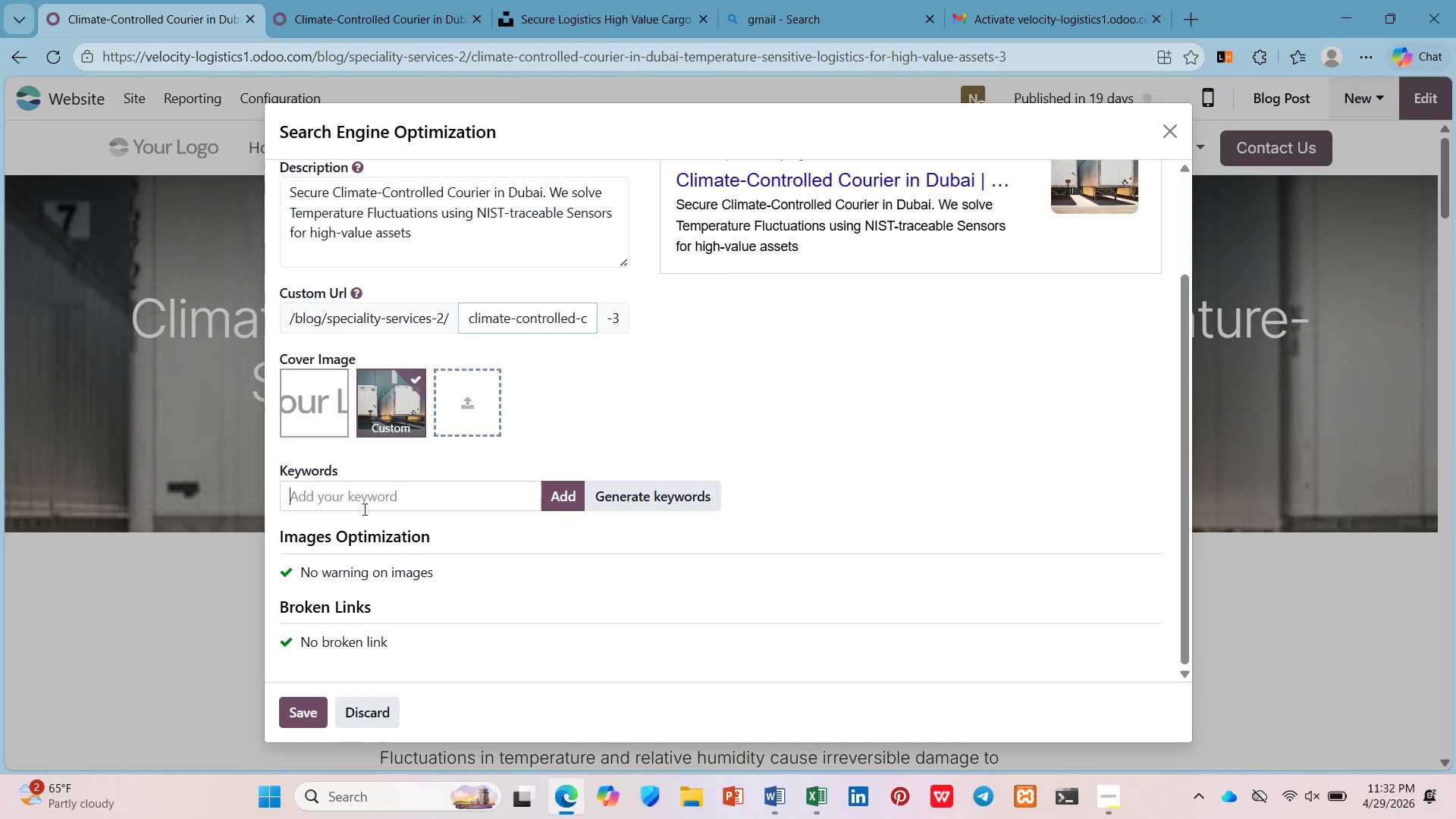 
key(Control+V)
 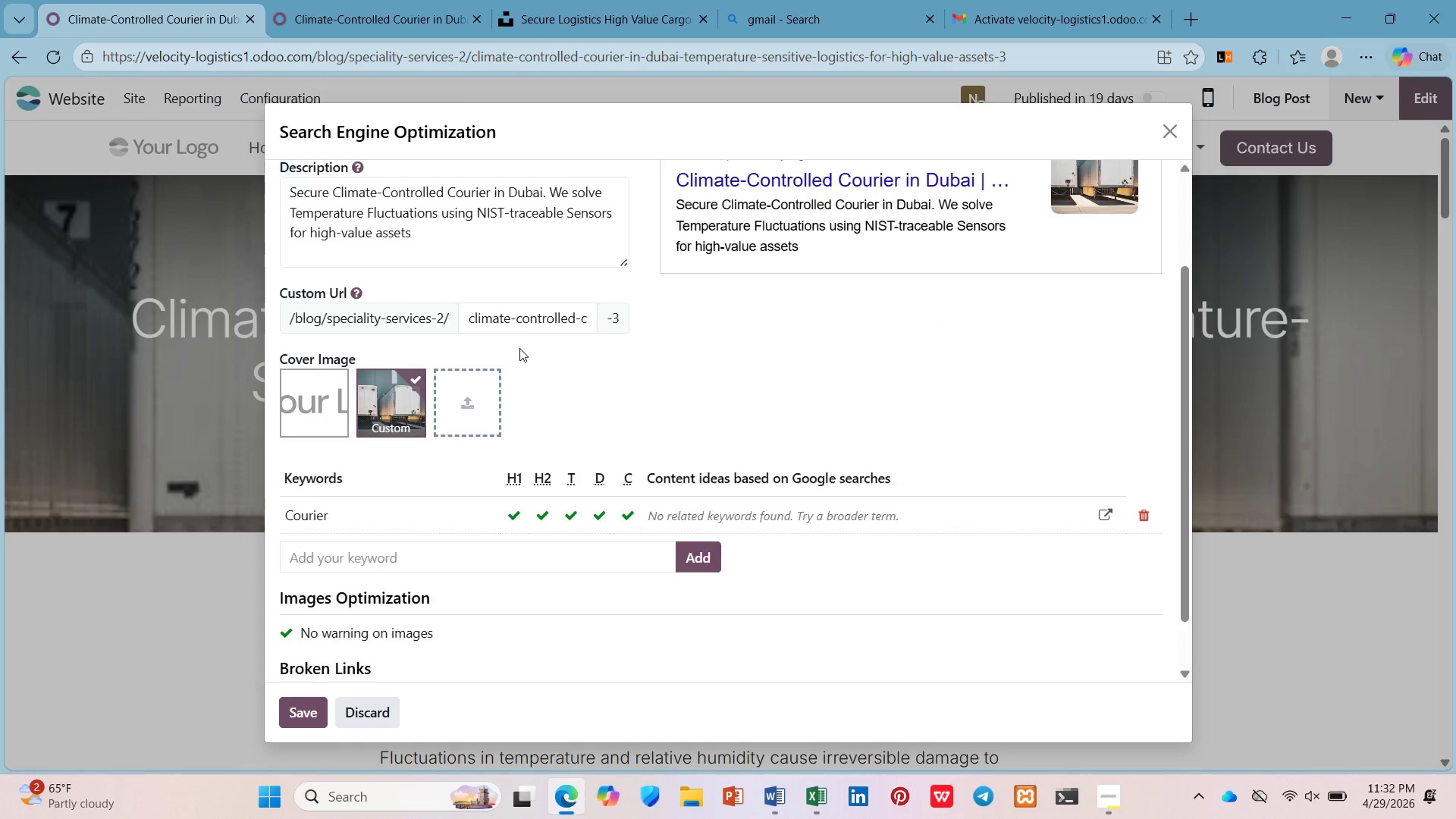 
left_click([407, 0])
 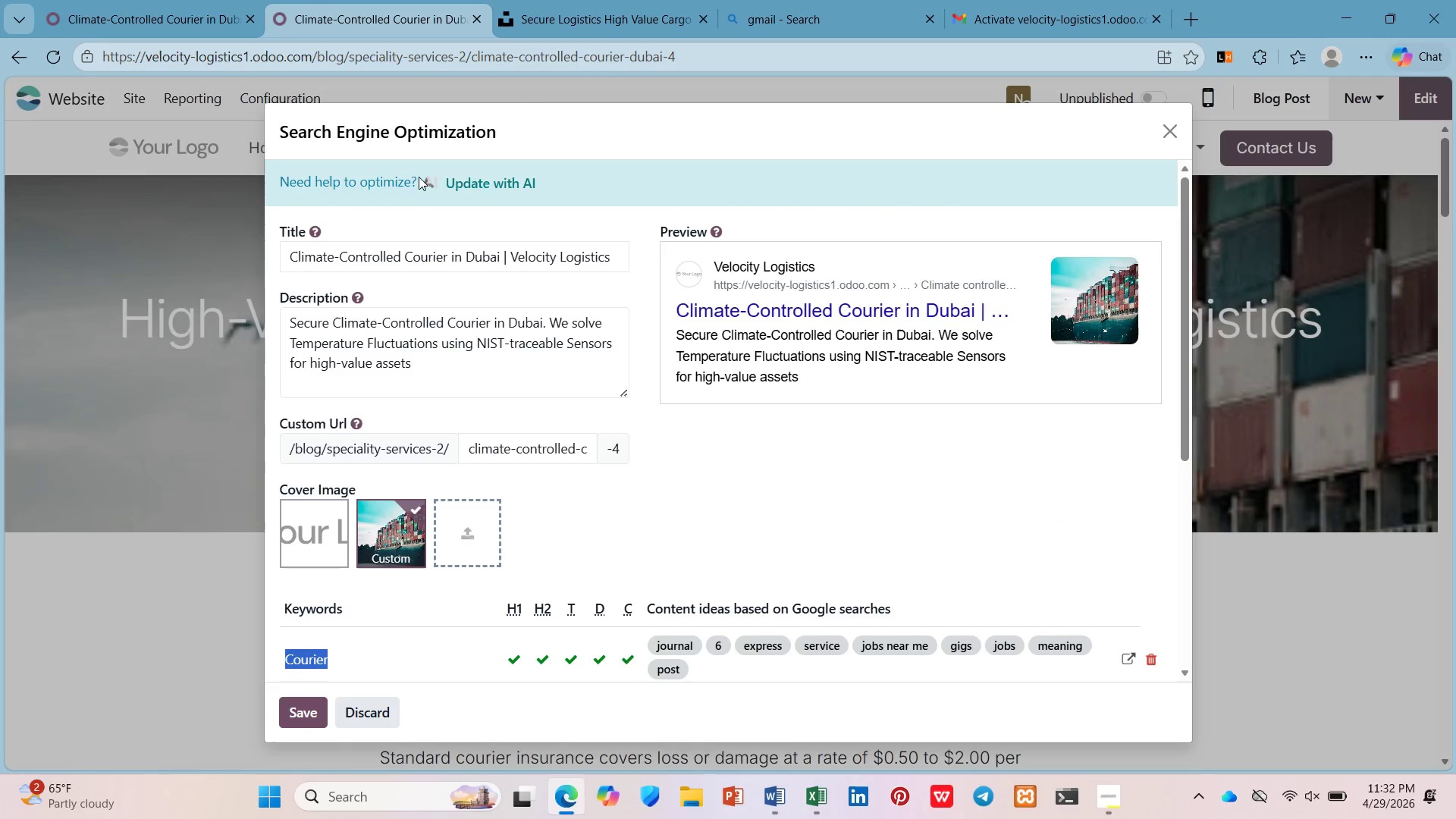 
scroll: coordinate [419, 242], scroll_direction: down, amount: 3.0
 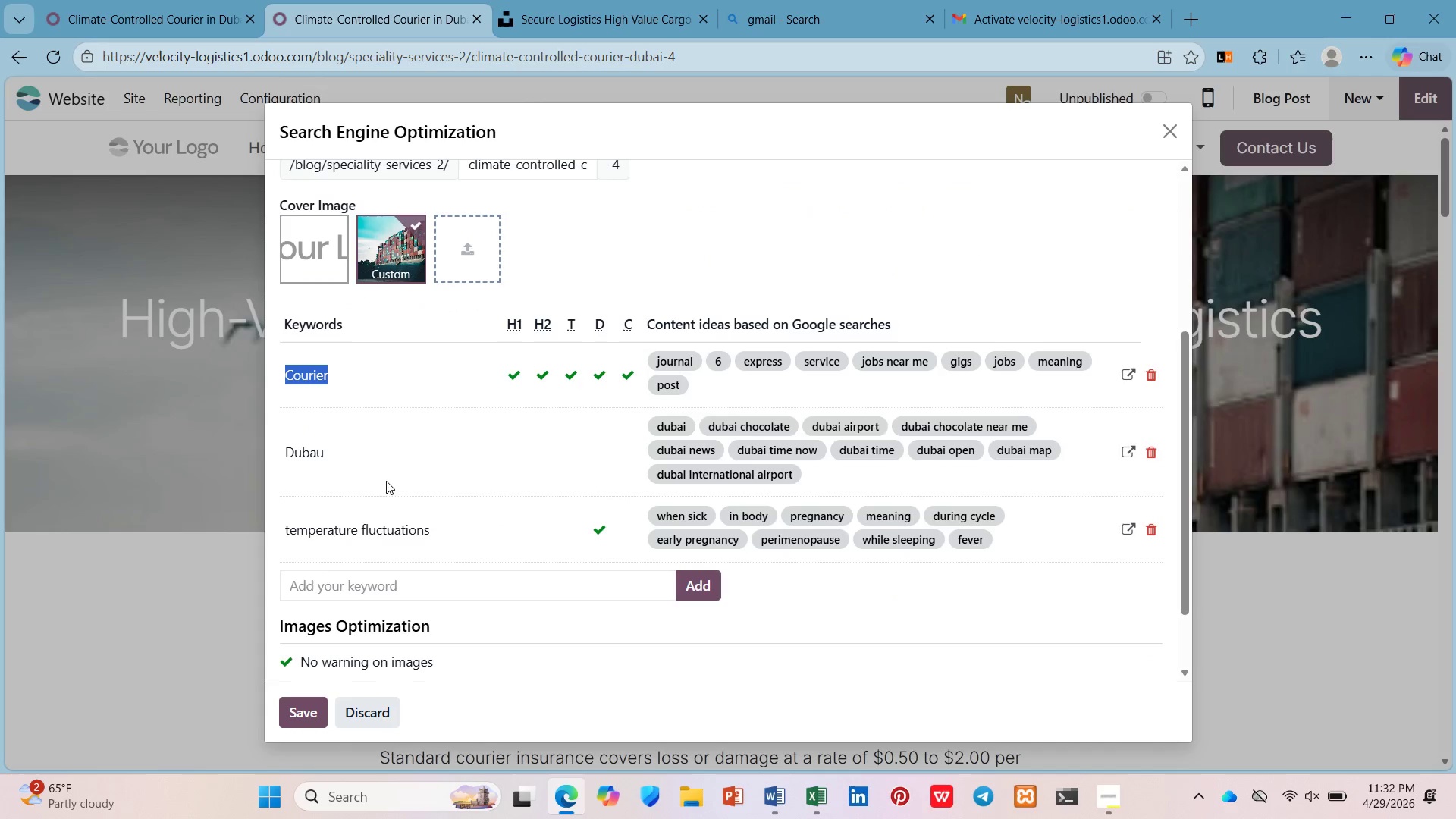 
left_click_drag(start_coordinate=[371, 477], to_coordinate=[272, 467])
 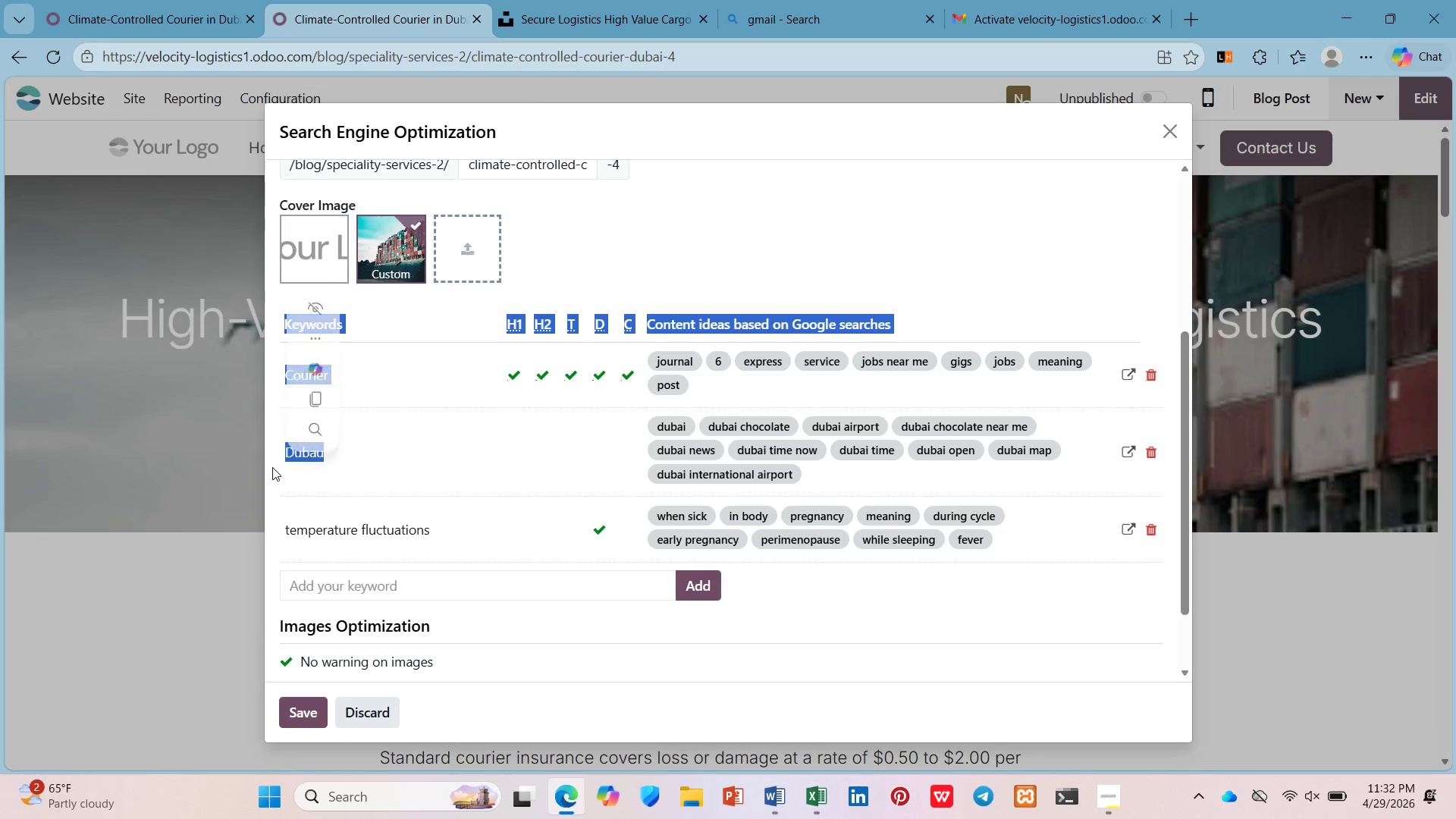 
hold_key(key=ControlLeft, duration=0.33)
 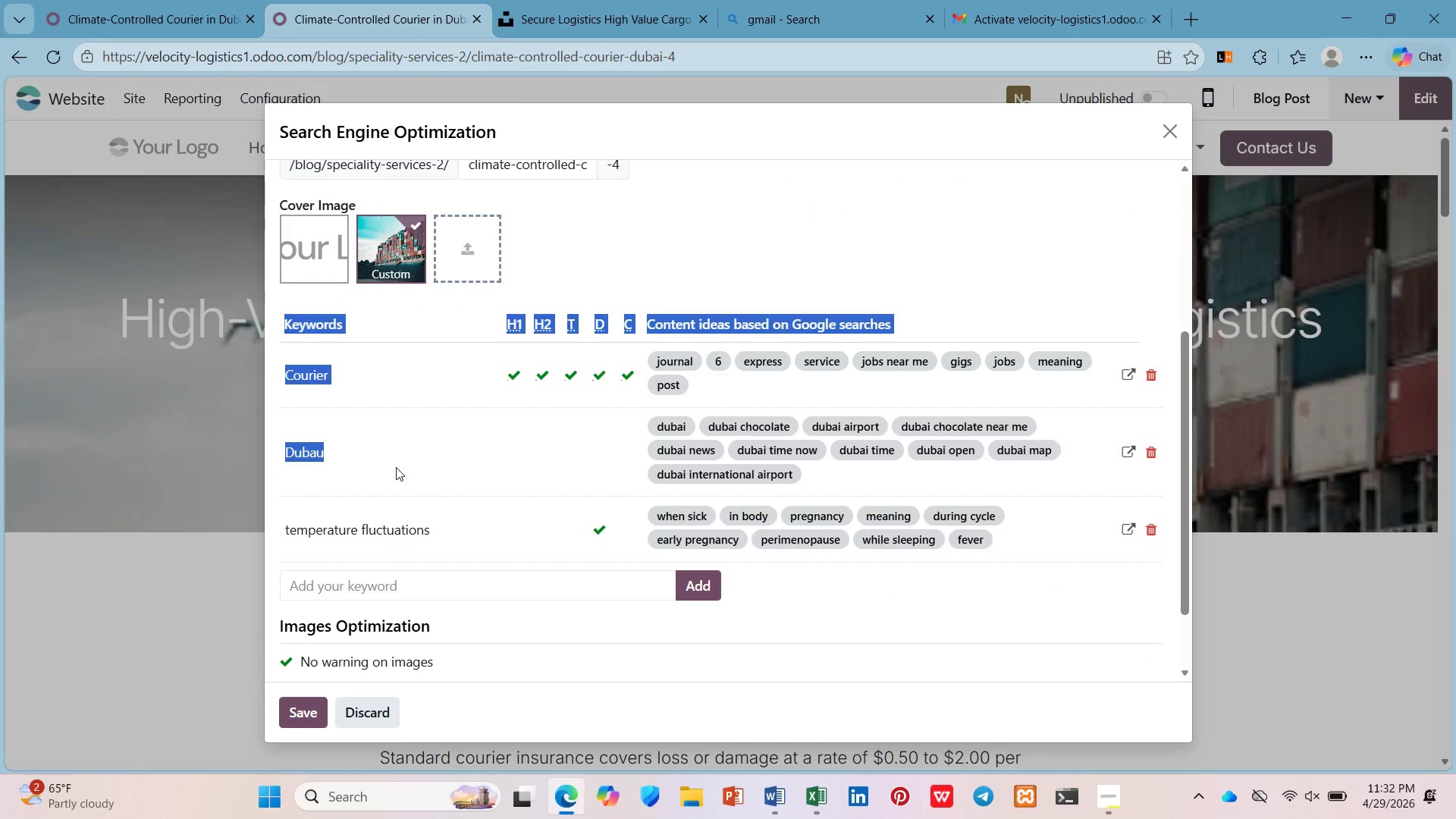 
left_click([396, 467])
 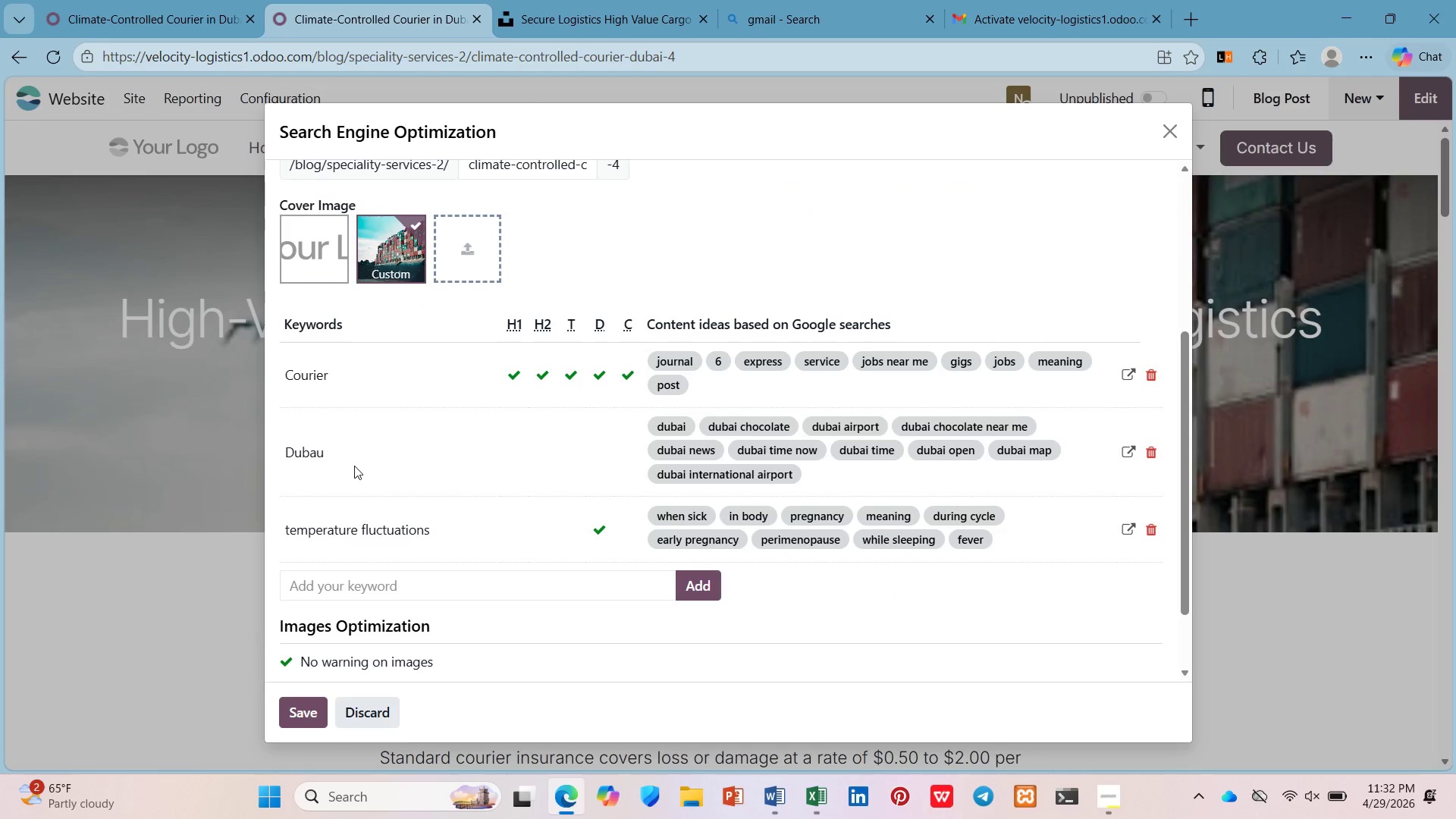 
left_click_drag(start_coordinate=[354, 466], to_coordinate=[284, 463])
 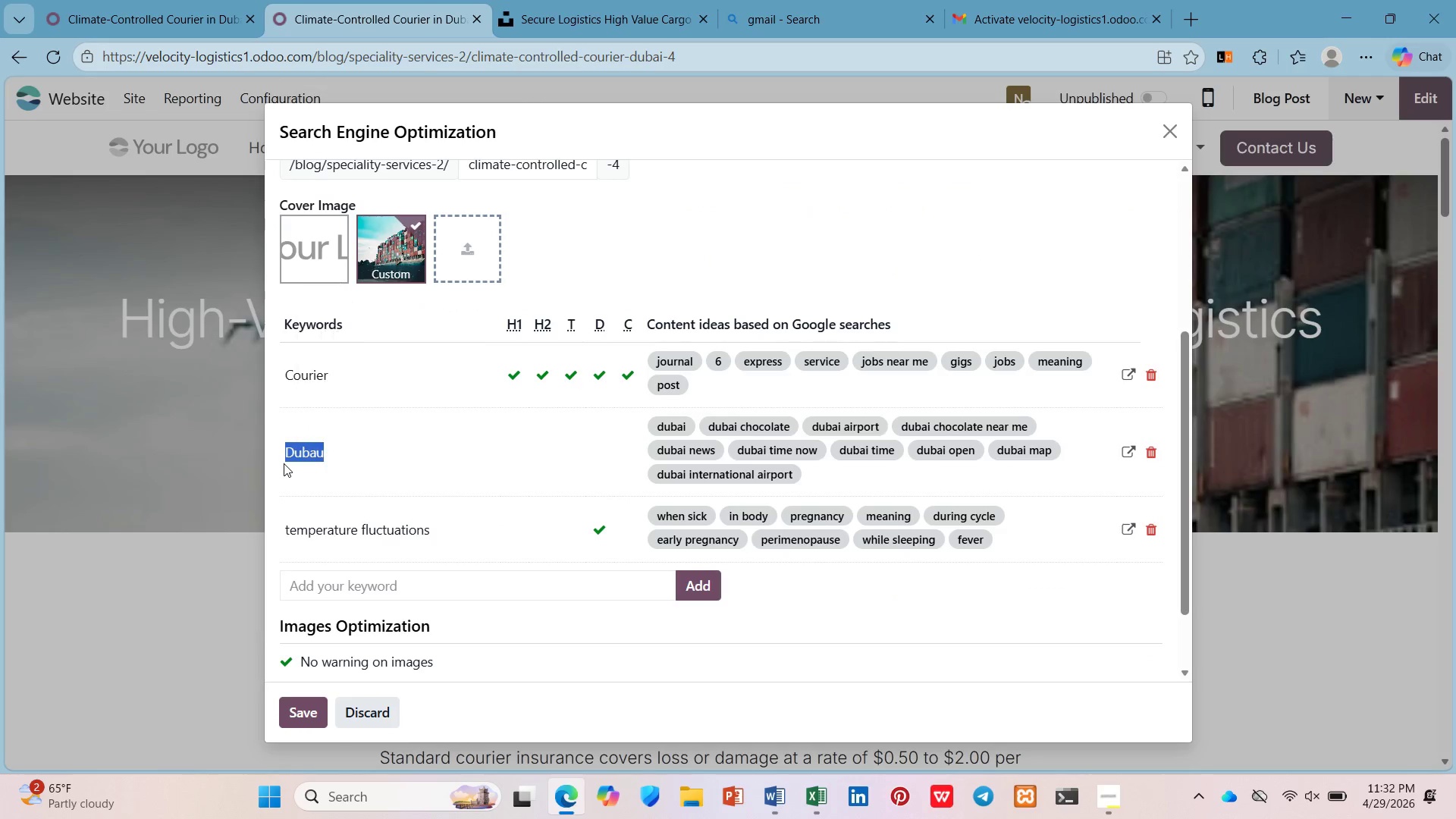 
key(Control+C)
 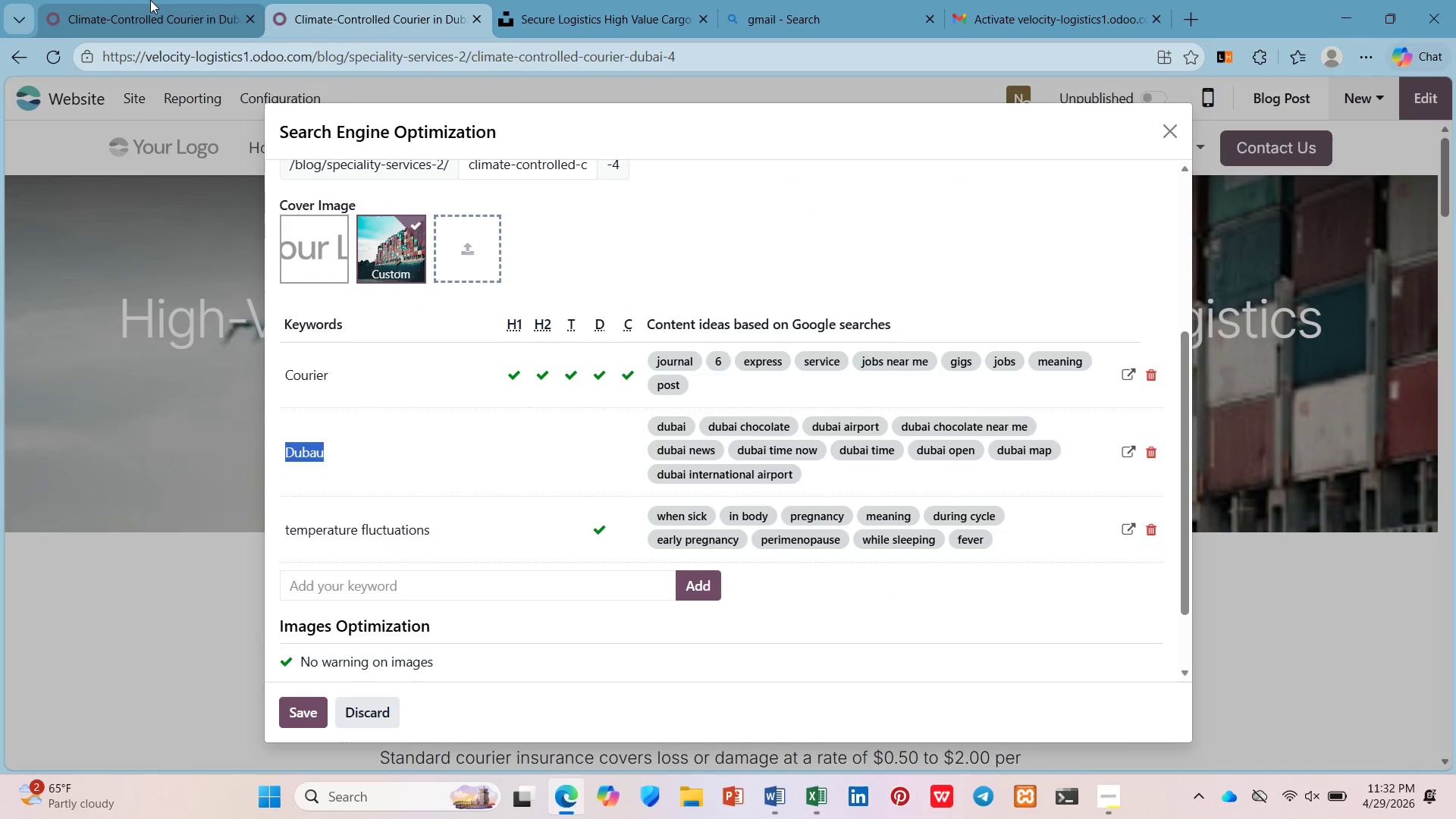 
left_click([150, 0])
 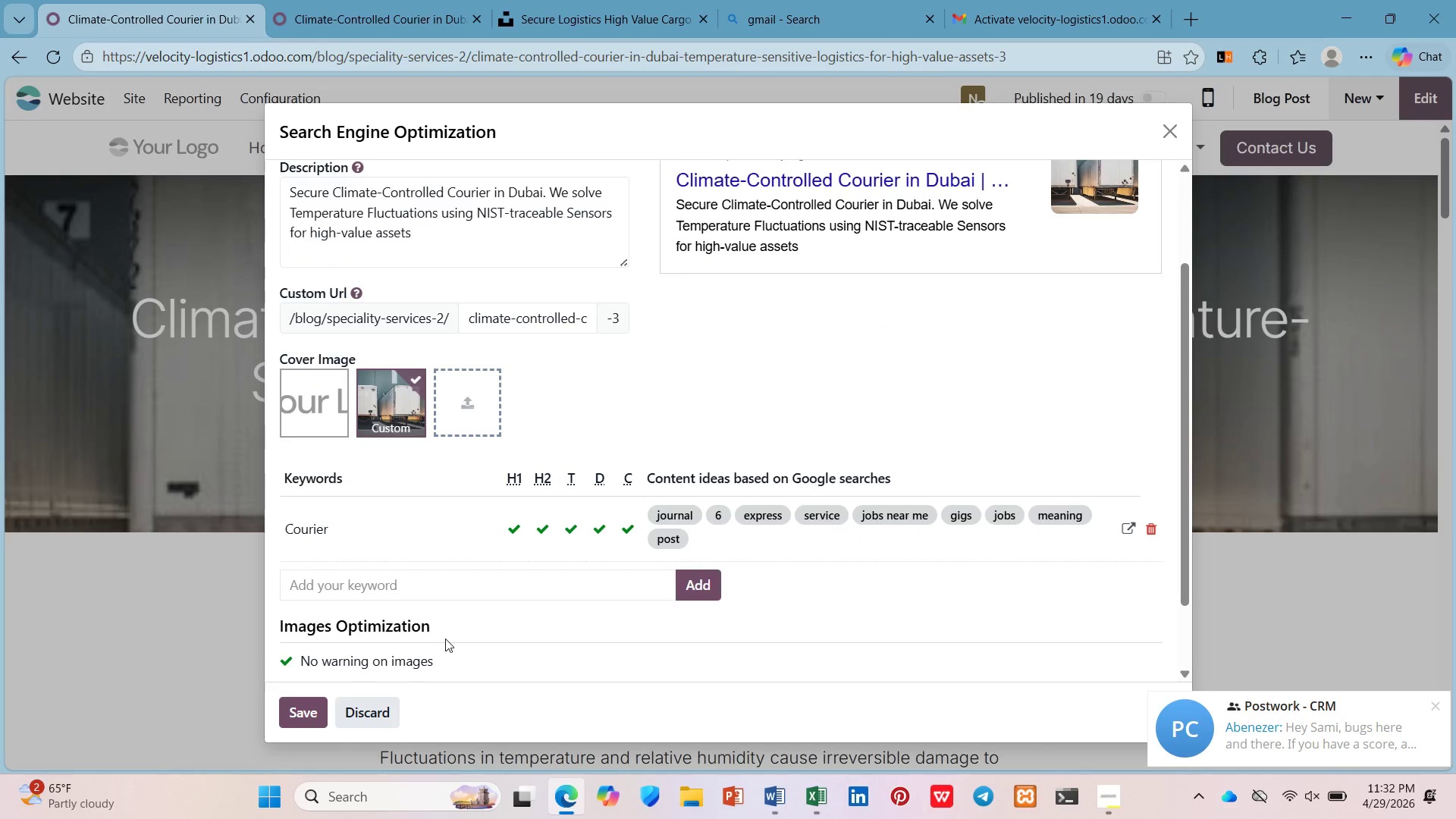 
left_click([441, 593])
 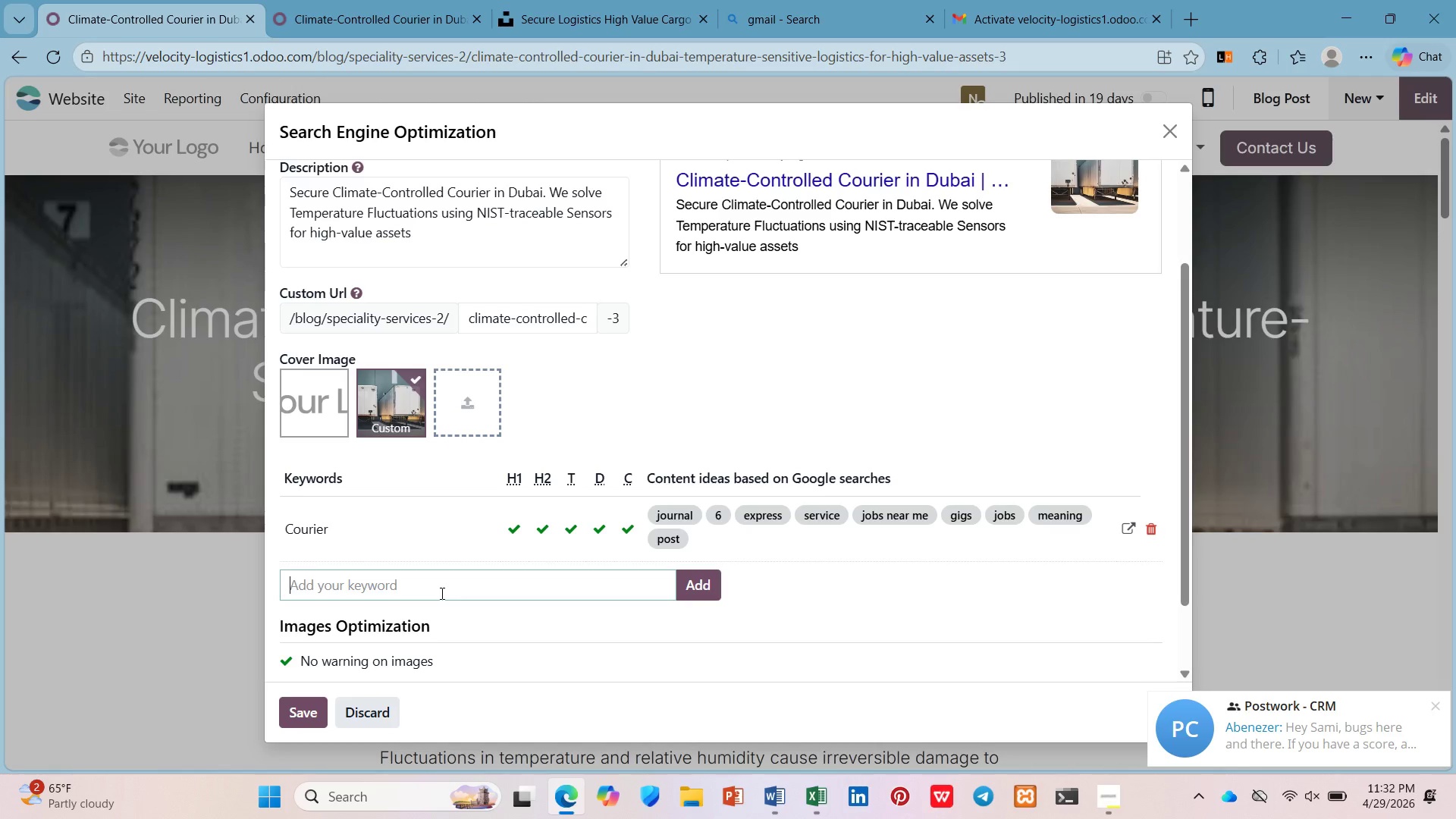 
key(Control+V)
 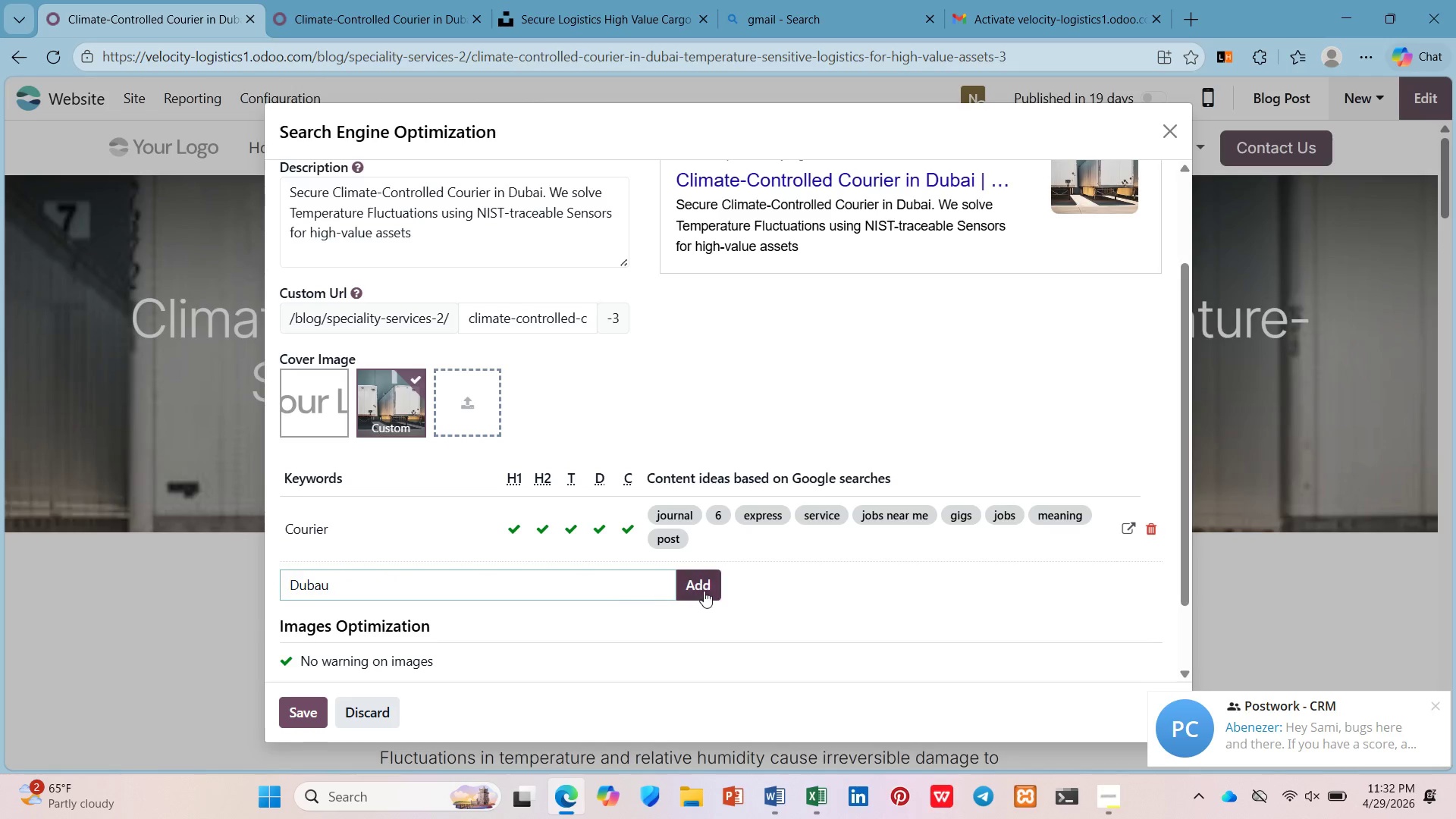 
left_click([724, 588])
 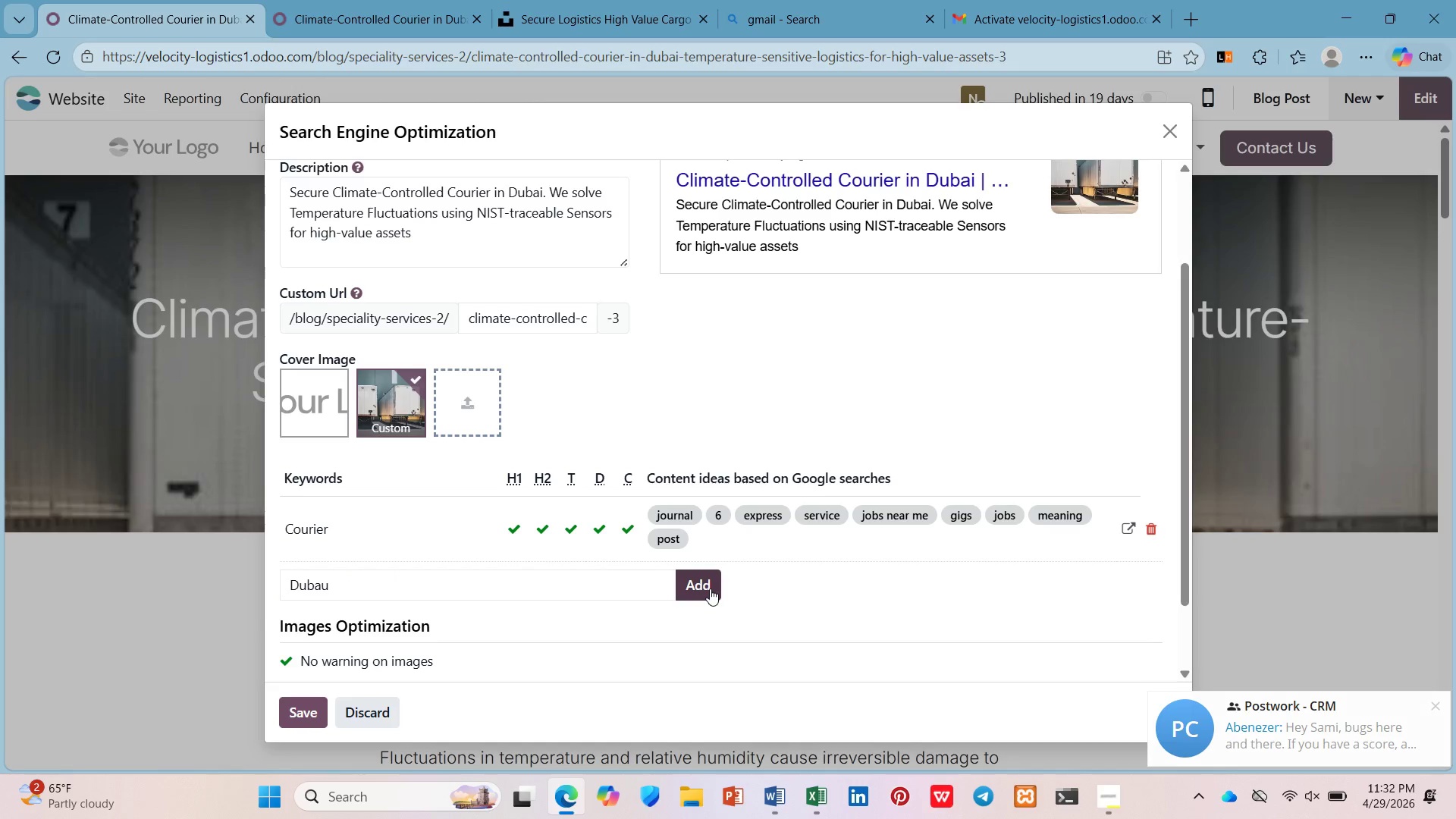 
left_click([710, 588])
 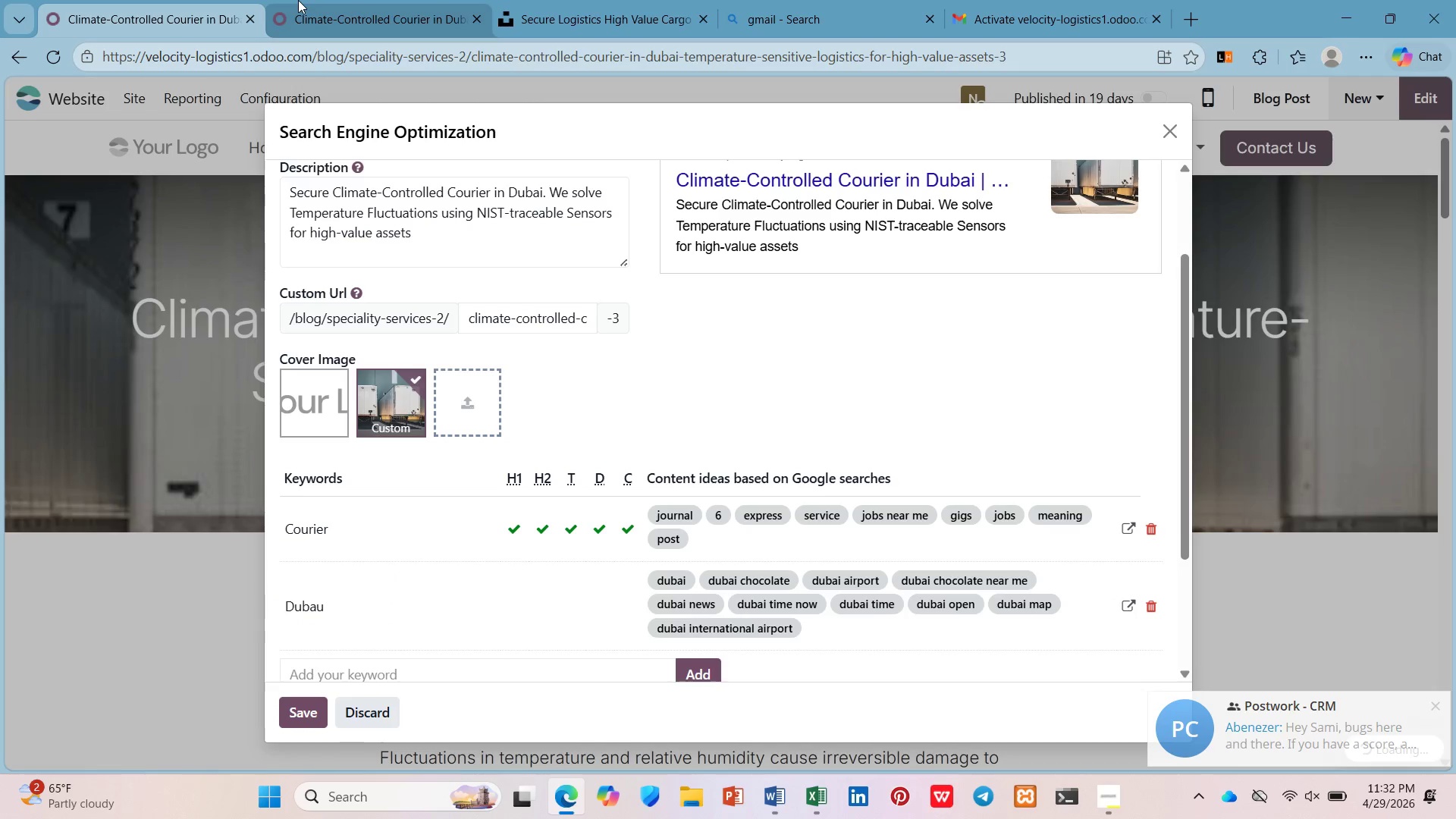 
left_click([319, 2])
 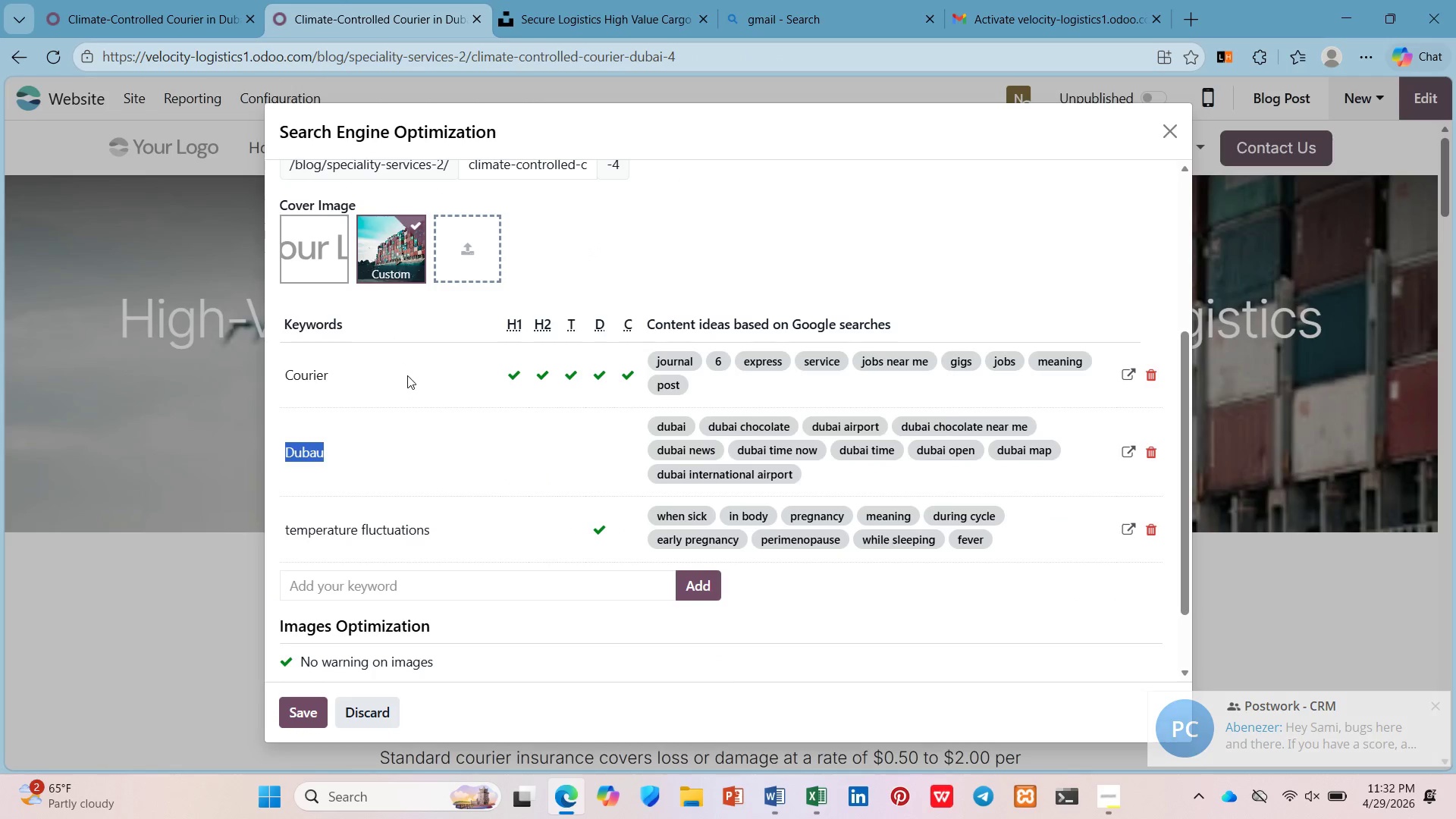 
scroll: coordinate [407, 375], scroll_direction: down, amount: 2.0
 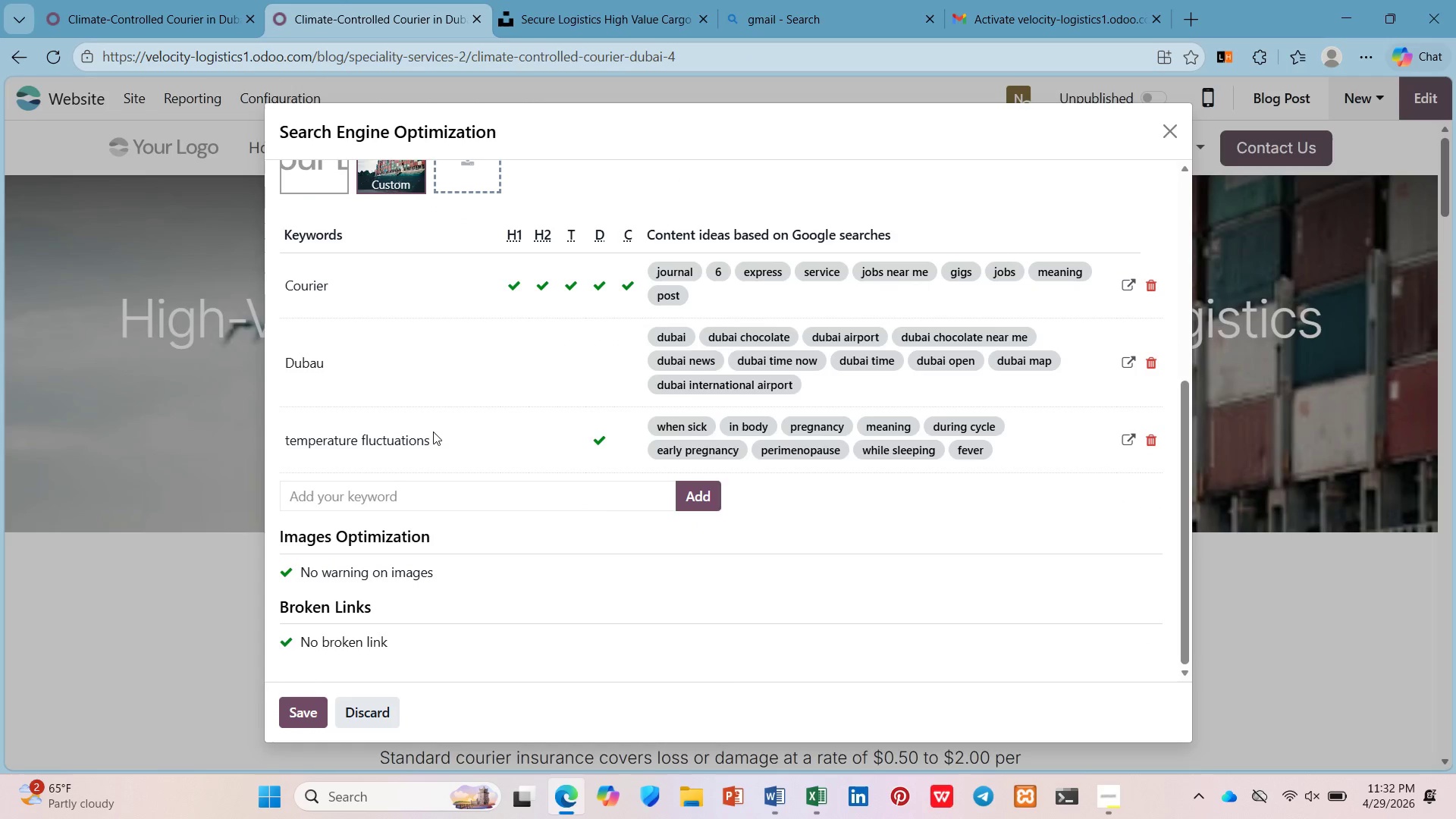 
left_click_drag(start_coordinate=[434, 434], to_coordinate=[281, 439])
 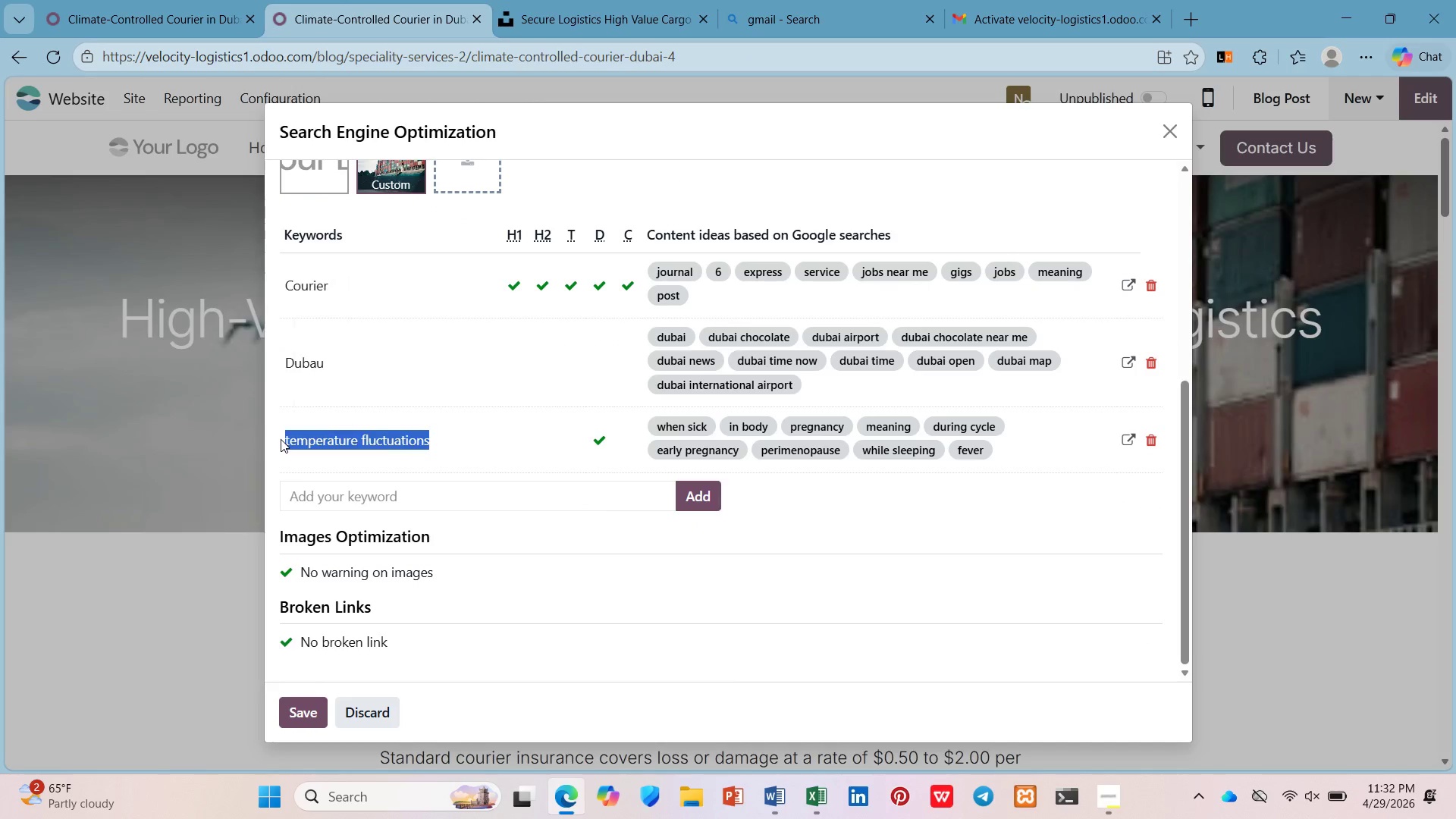 
key(Control+C)
 